 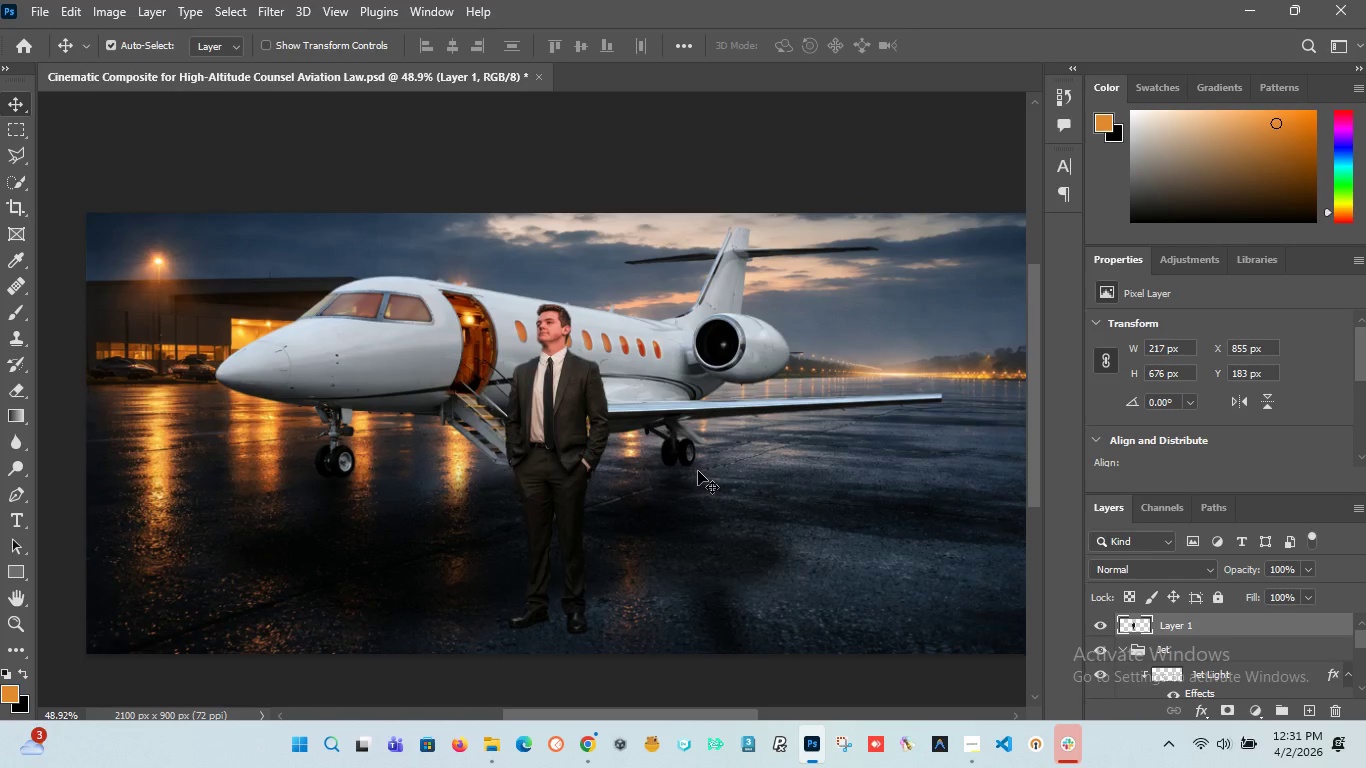 
left_click([1256, 718])
 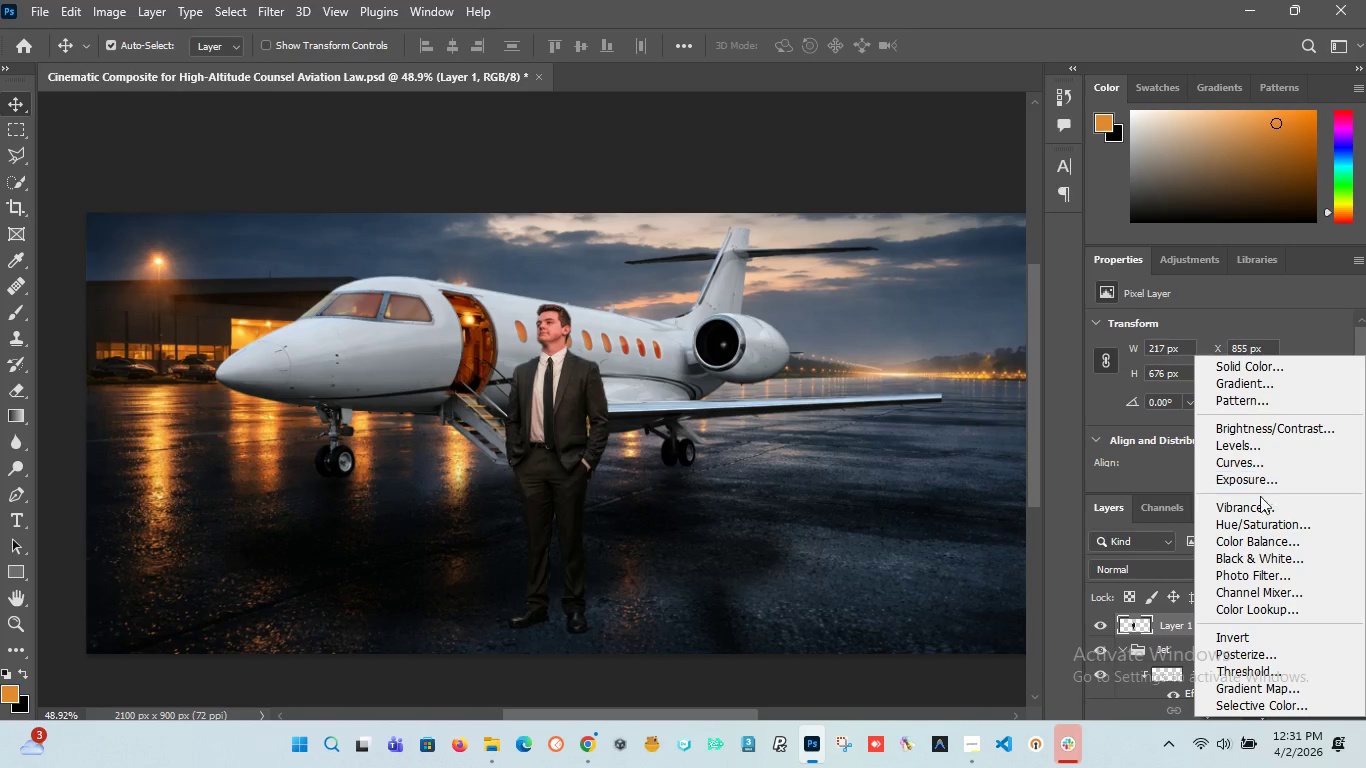 
left_click([1255, 505])
 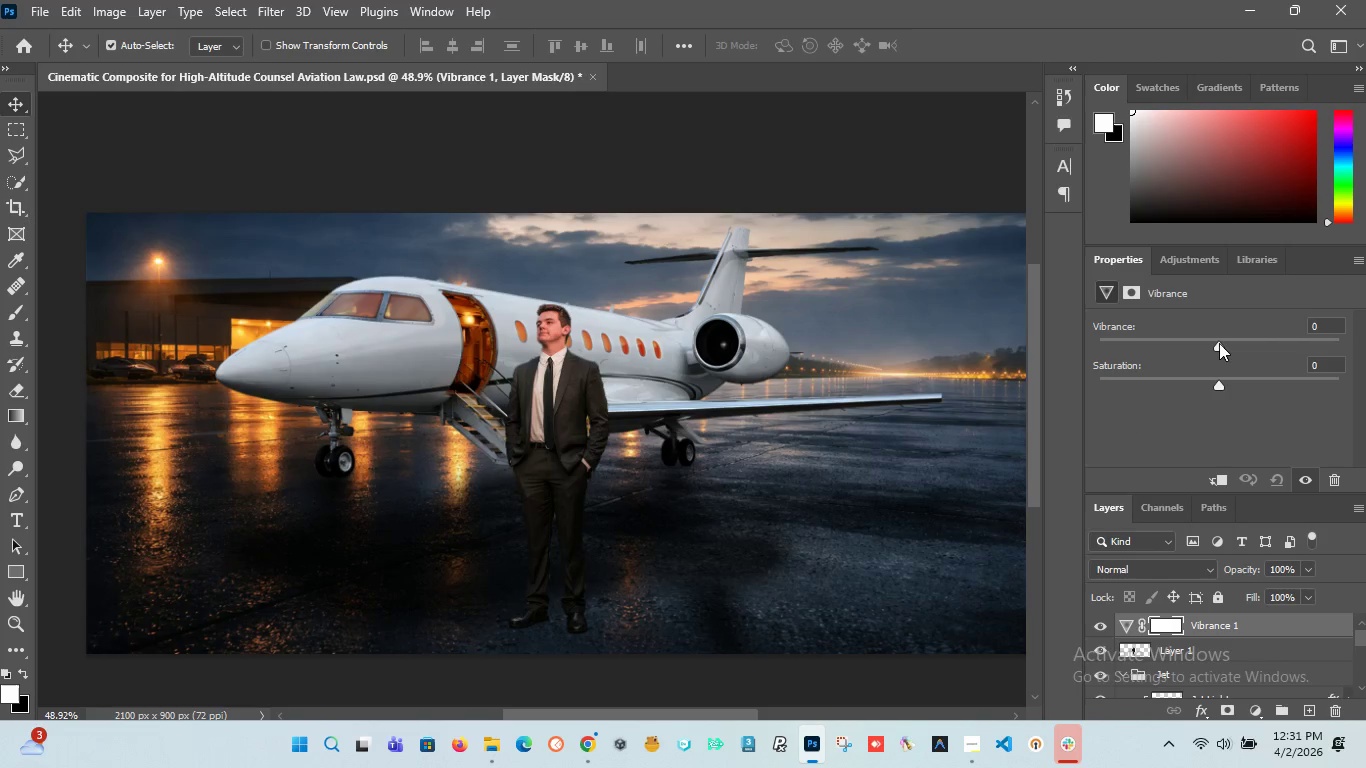 
left_click_drag(start_coordinate=[1219, 344], to_coordinate=[1099, 392])
 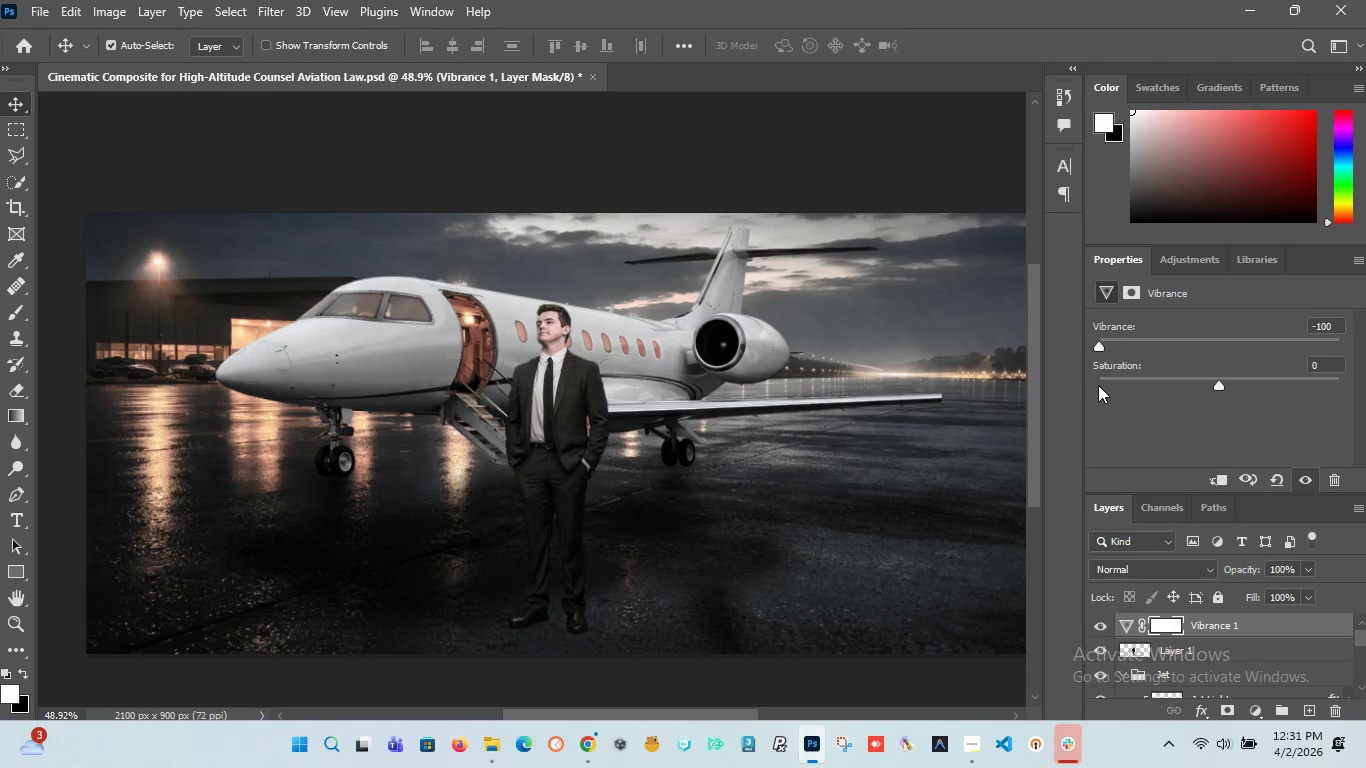 
key(Control+Z)
 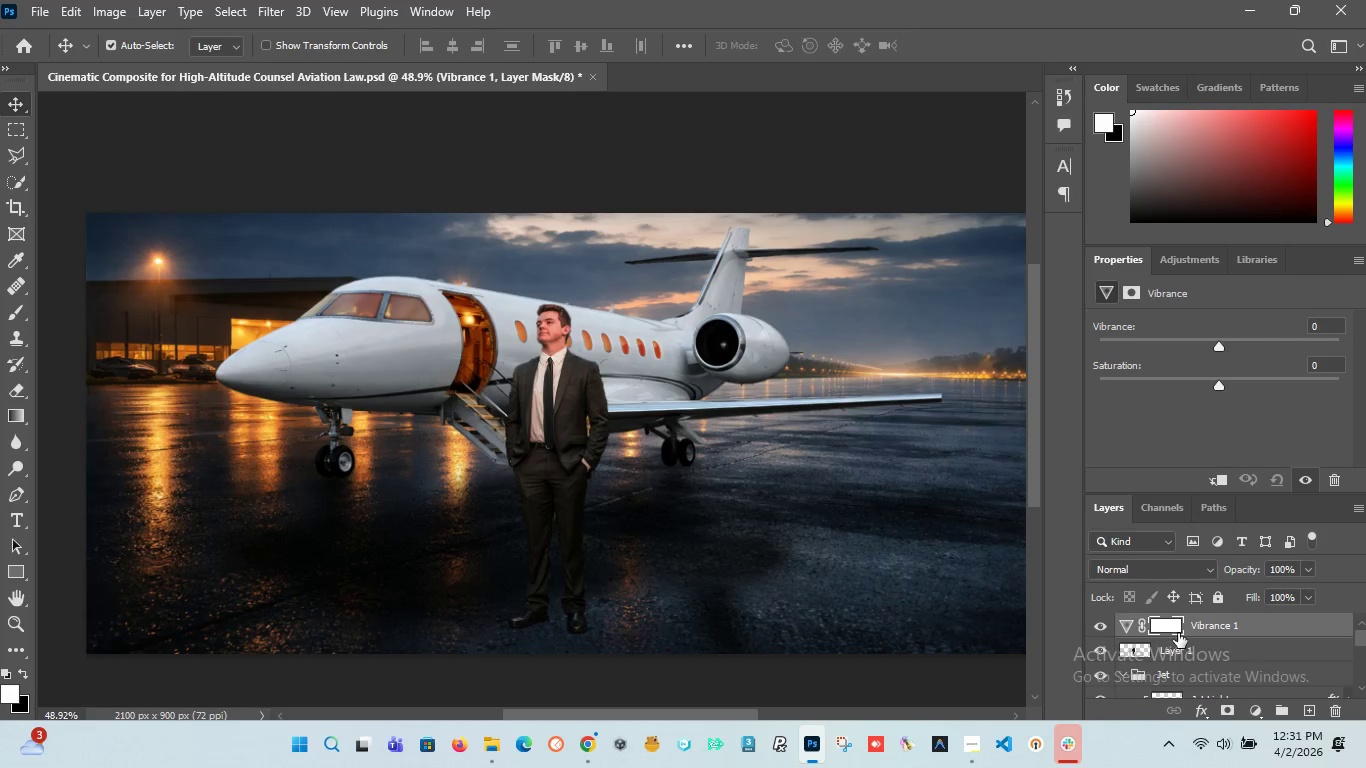 
hold_key(key=ControlLeft, duration=0.52)
 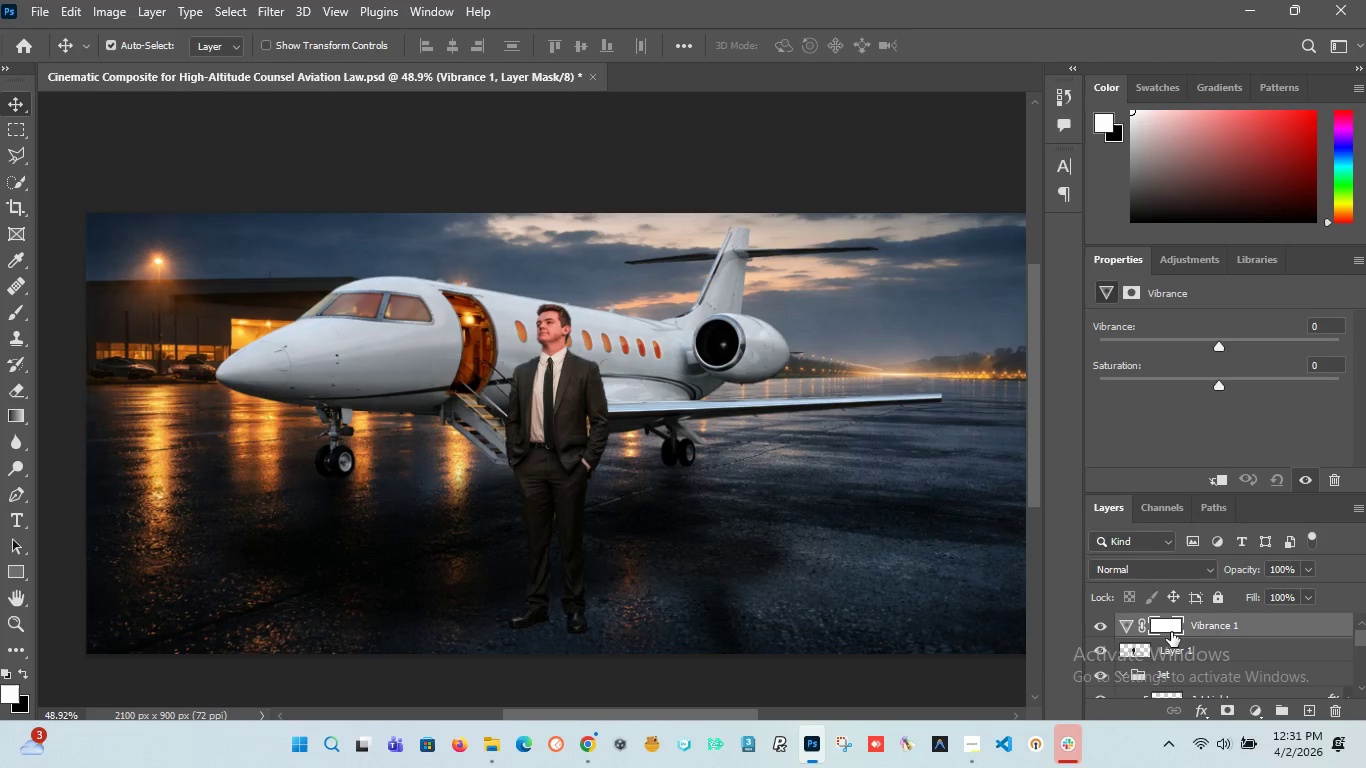 
hold_key(key=ShiftLeft, duration=1.51)
 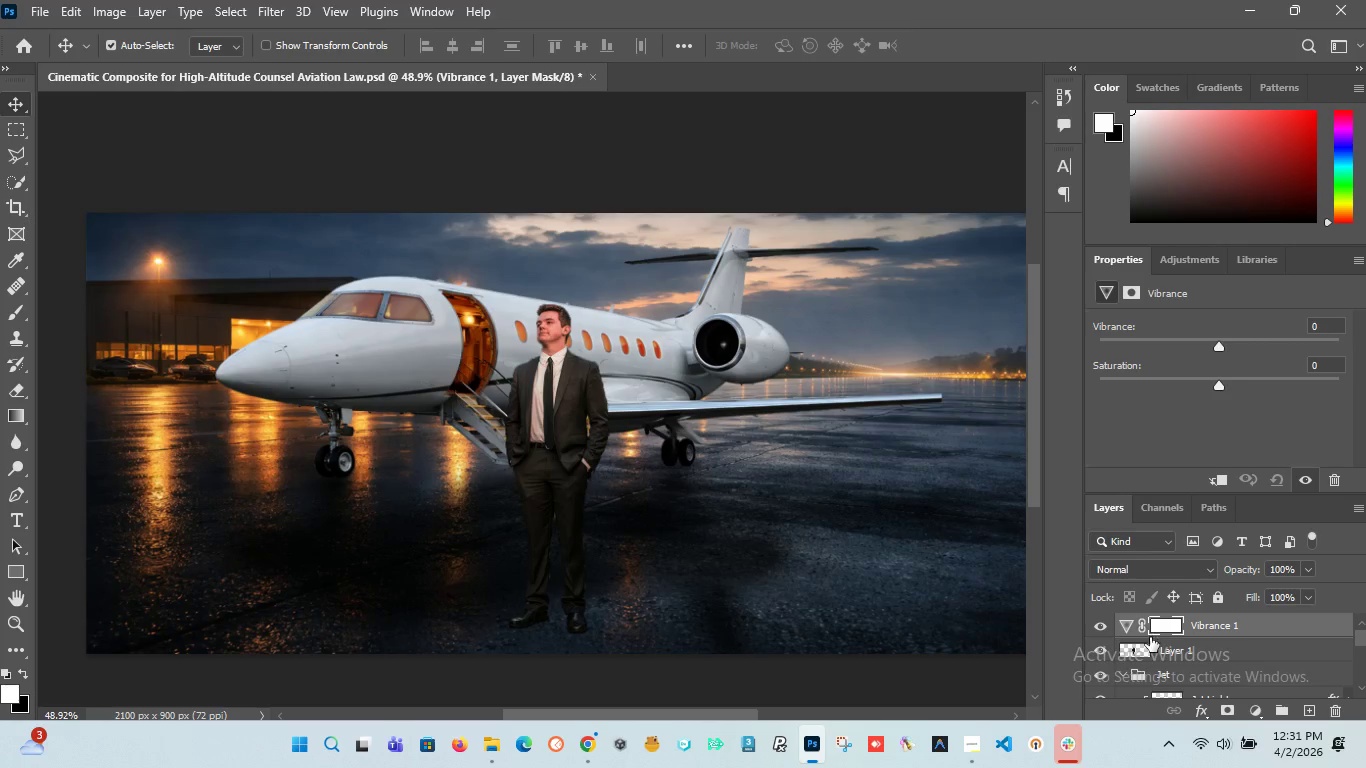 
hold_key(key=ShiftLeft, duration=0.73)
 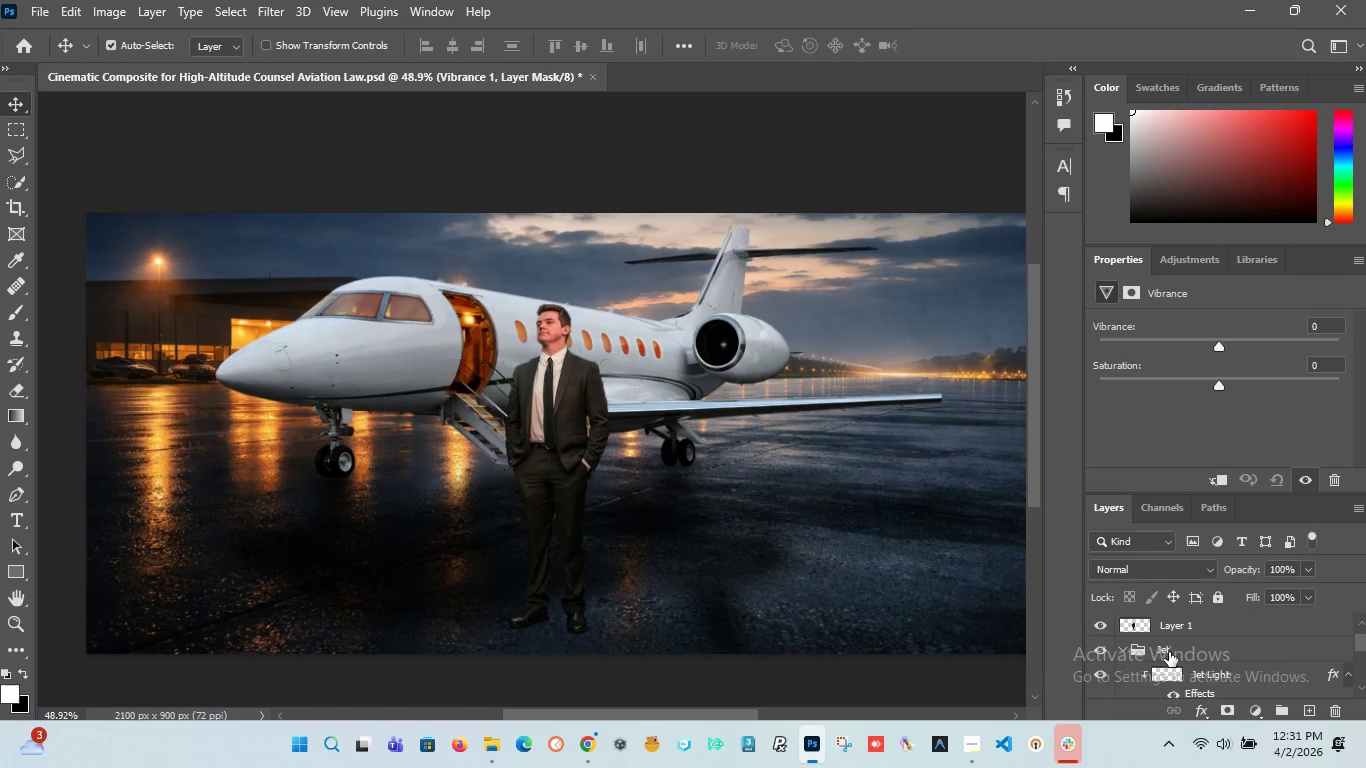 
scroll: coordinate [1169, 652], scroll_direction: up, amount: 6.0
 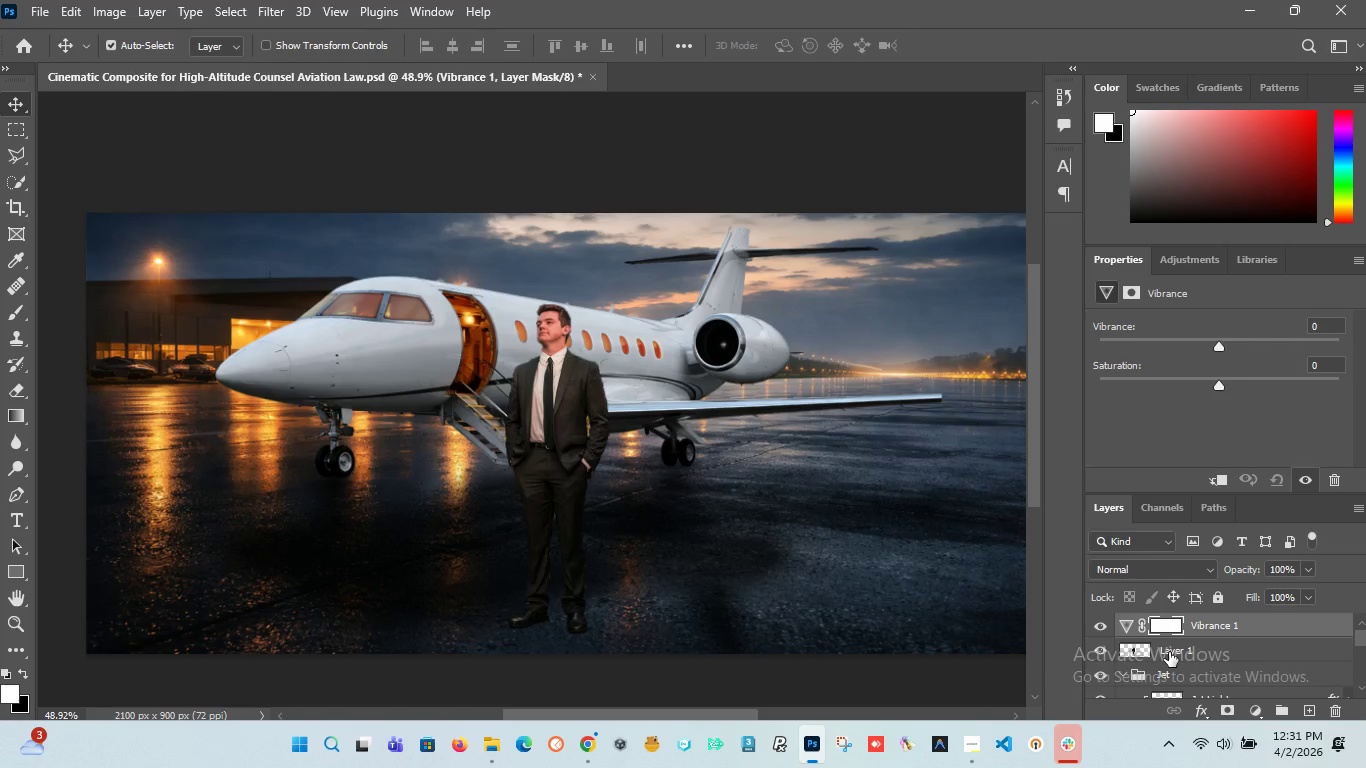 
key(Control+Z)
 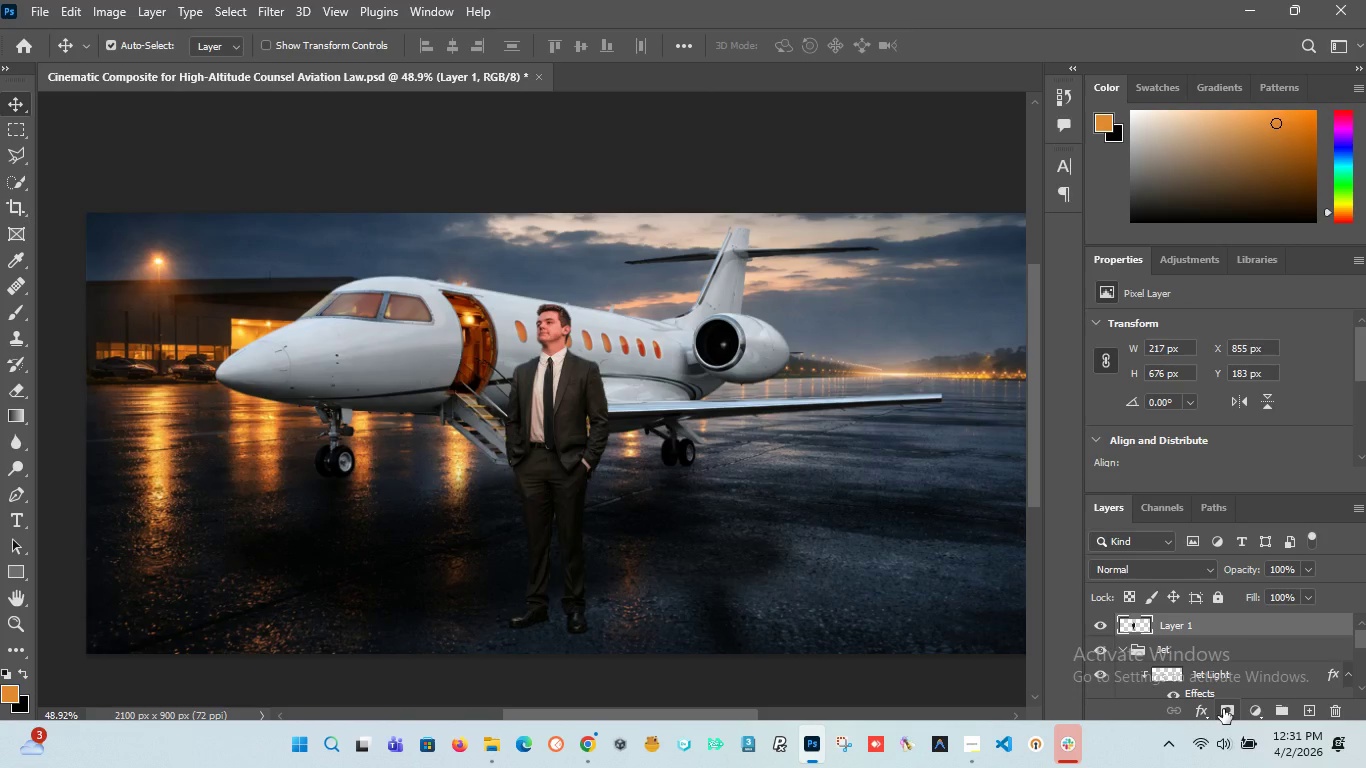 
hold_key(key=AltLeft, duration=0.86)
left_click([1223, 709])
 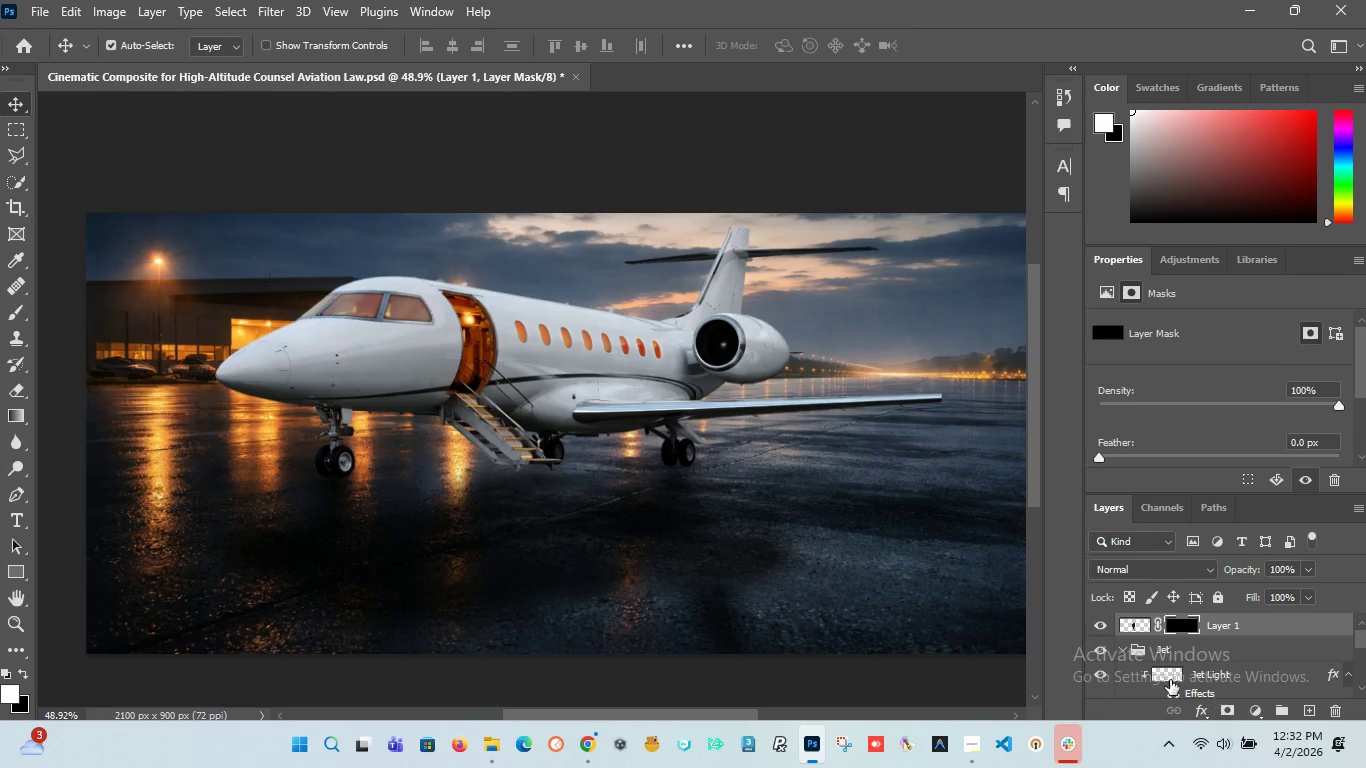 
key(Control+Z)
 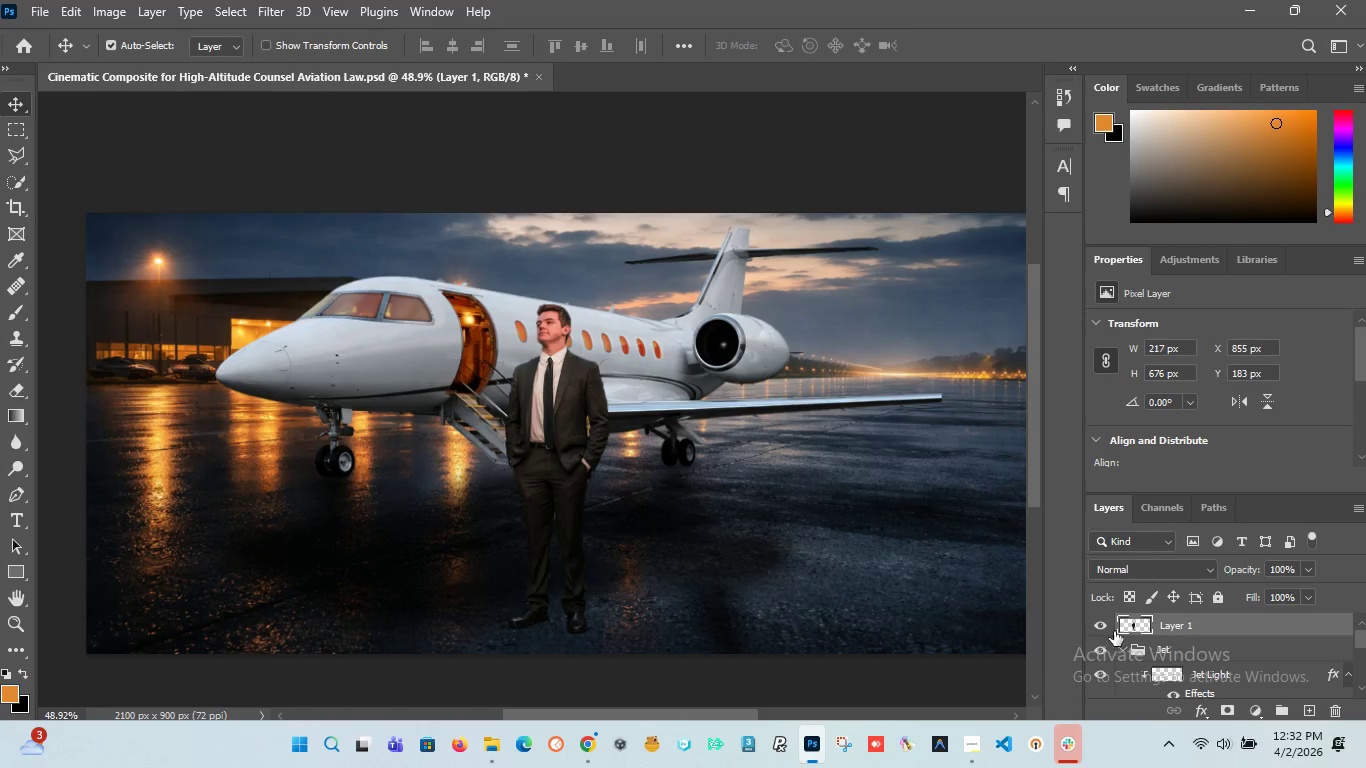 
left_click([1105, 627])
 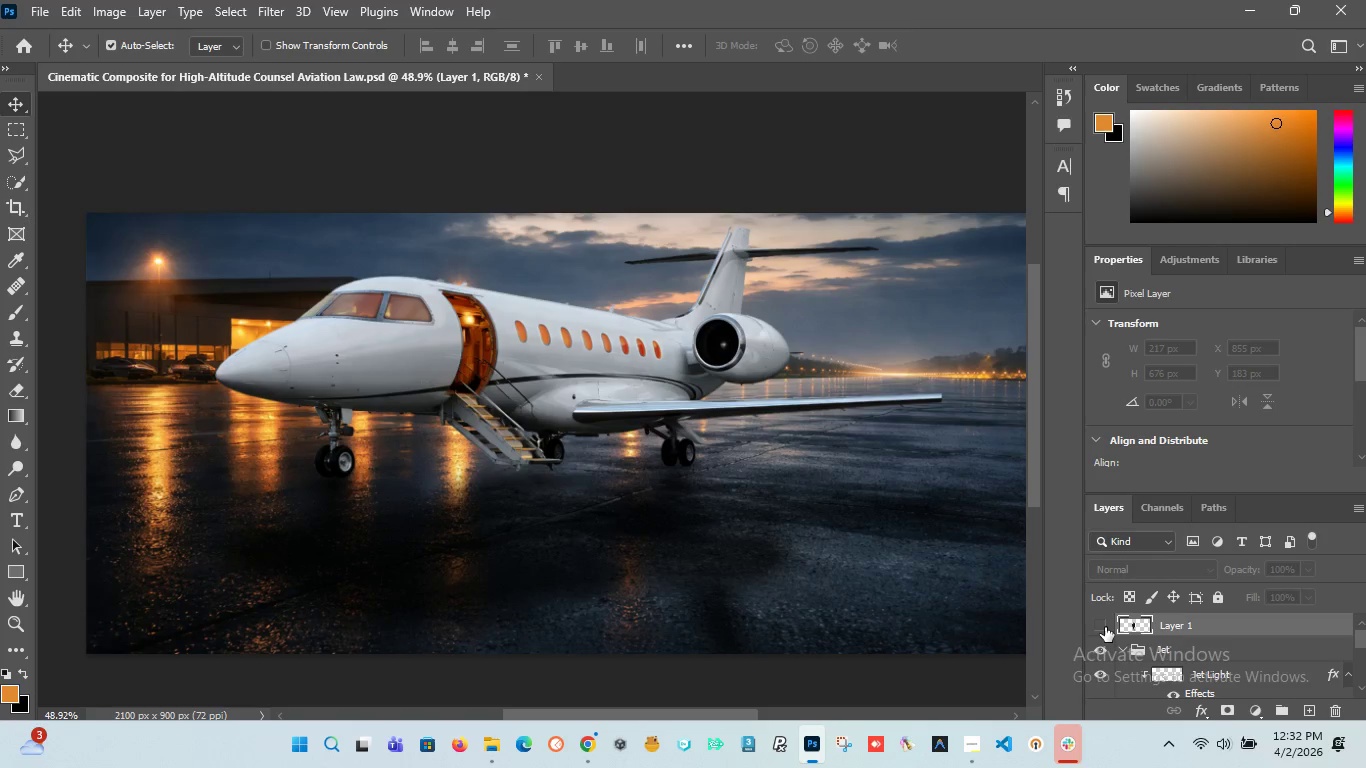 
left_click([1105, 627])
 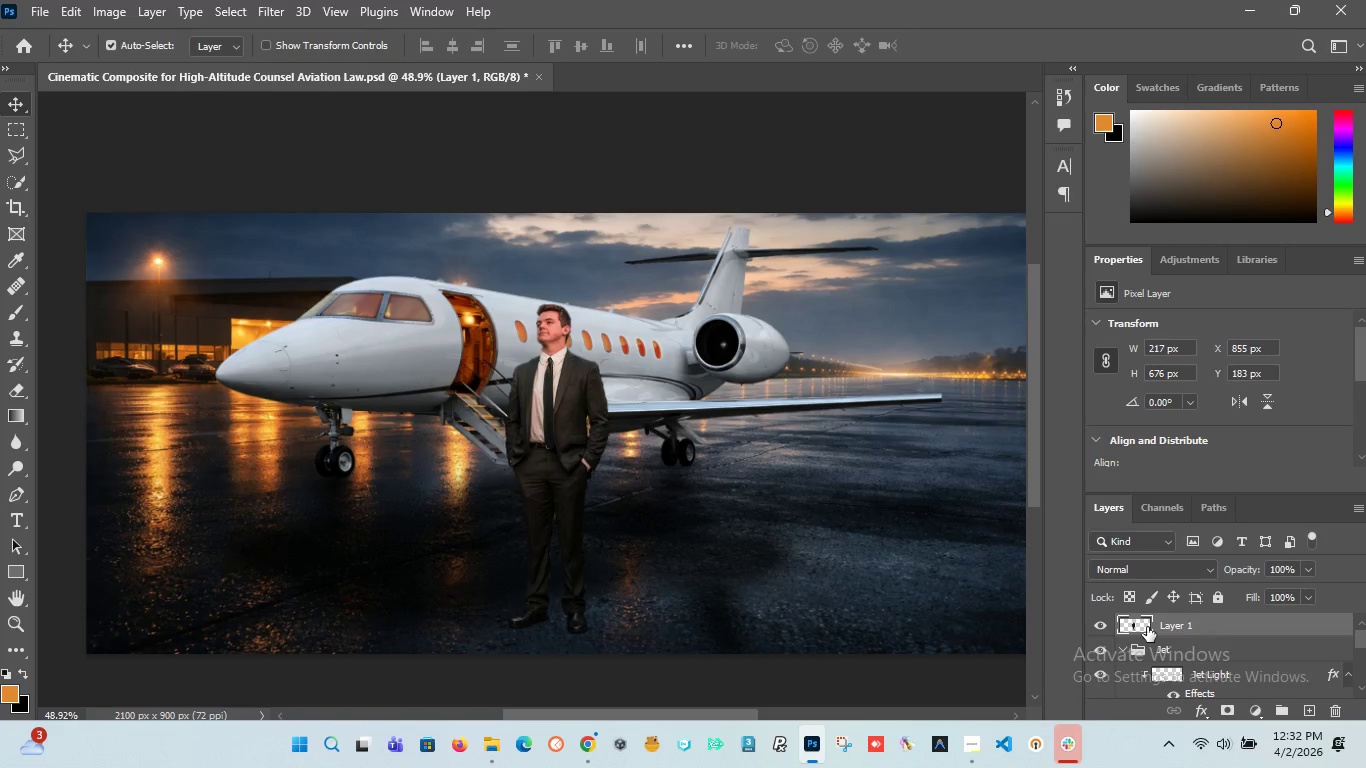 
left_click([1147, 627])
 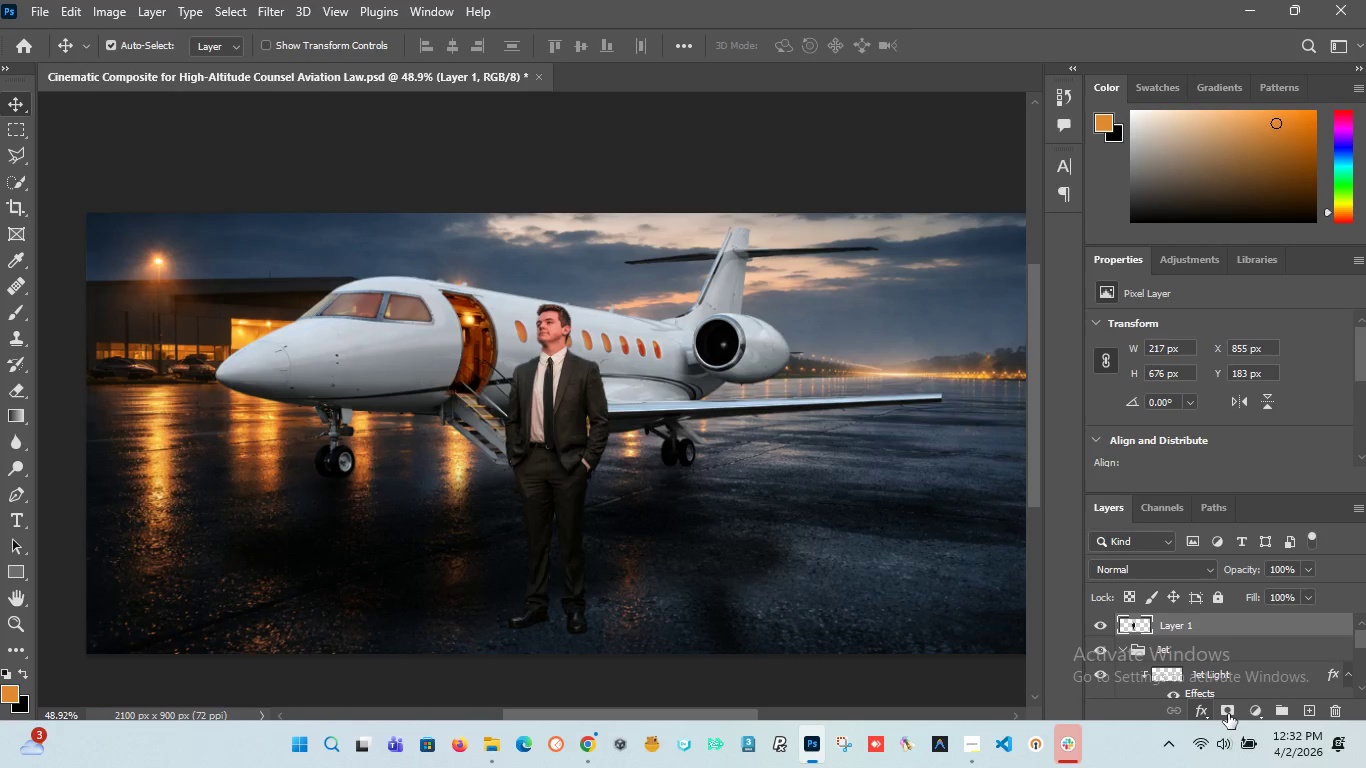 
left_click([1228, 714])
 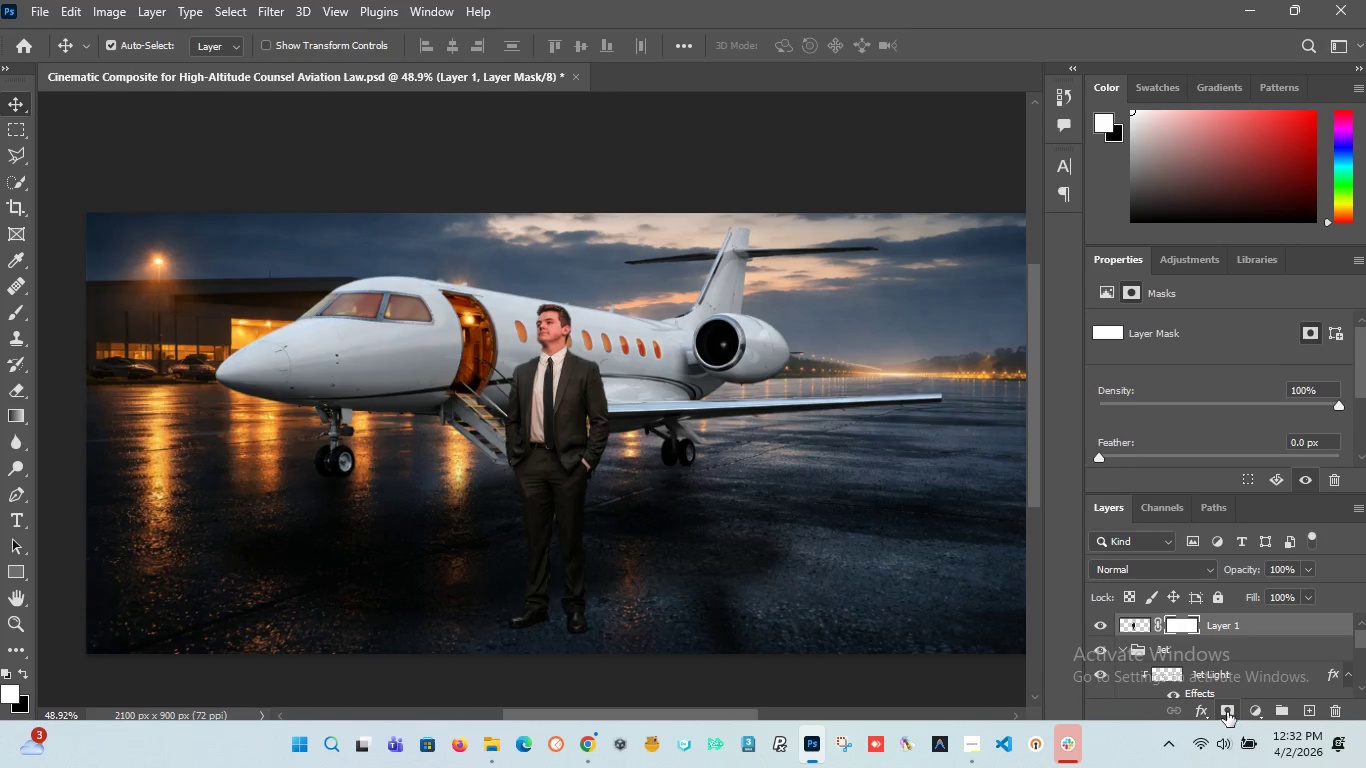 
key(Control+Z)
 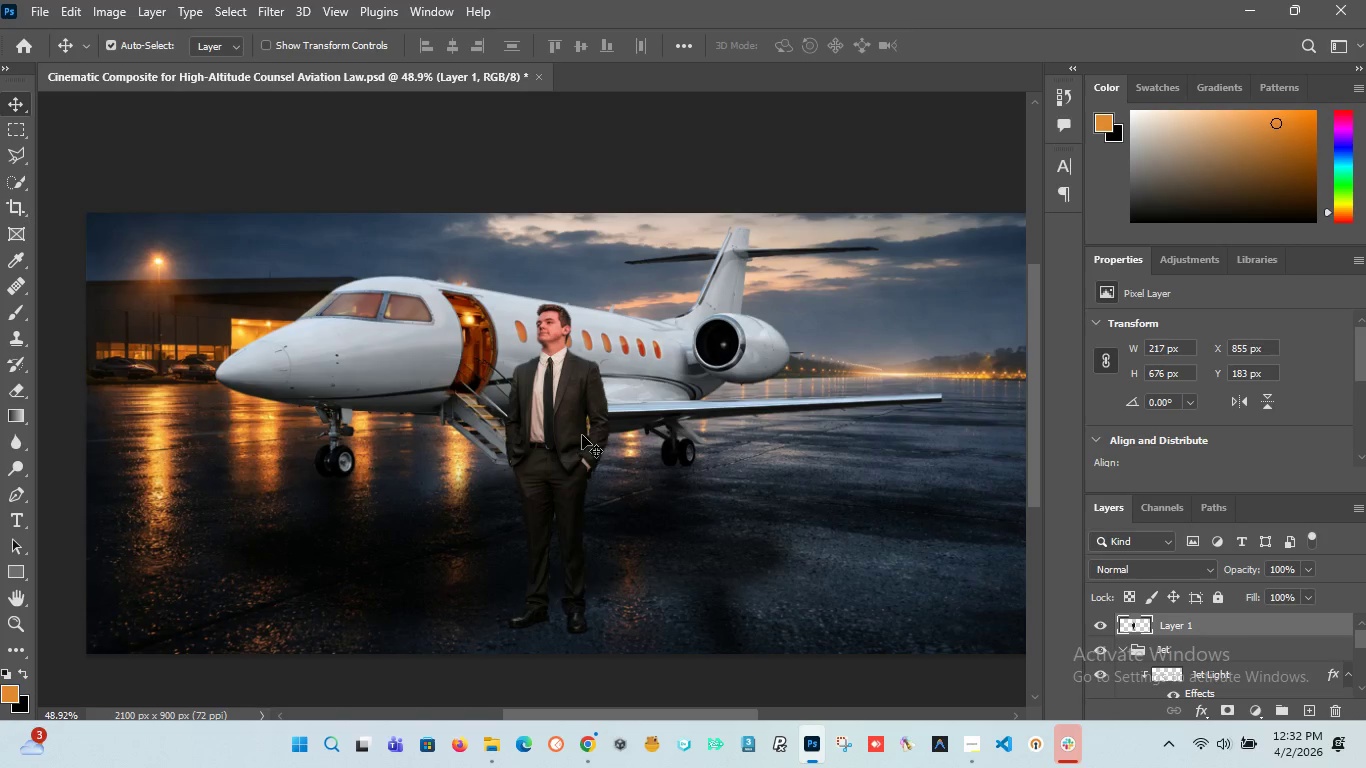 
hold_key(key=ShiftLeft, duration=0.47)
 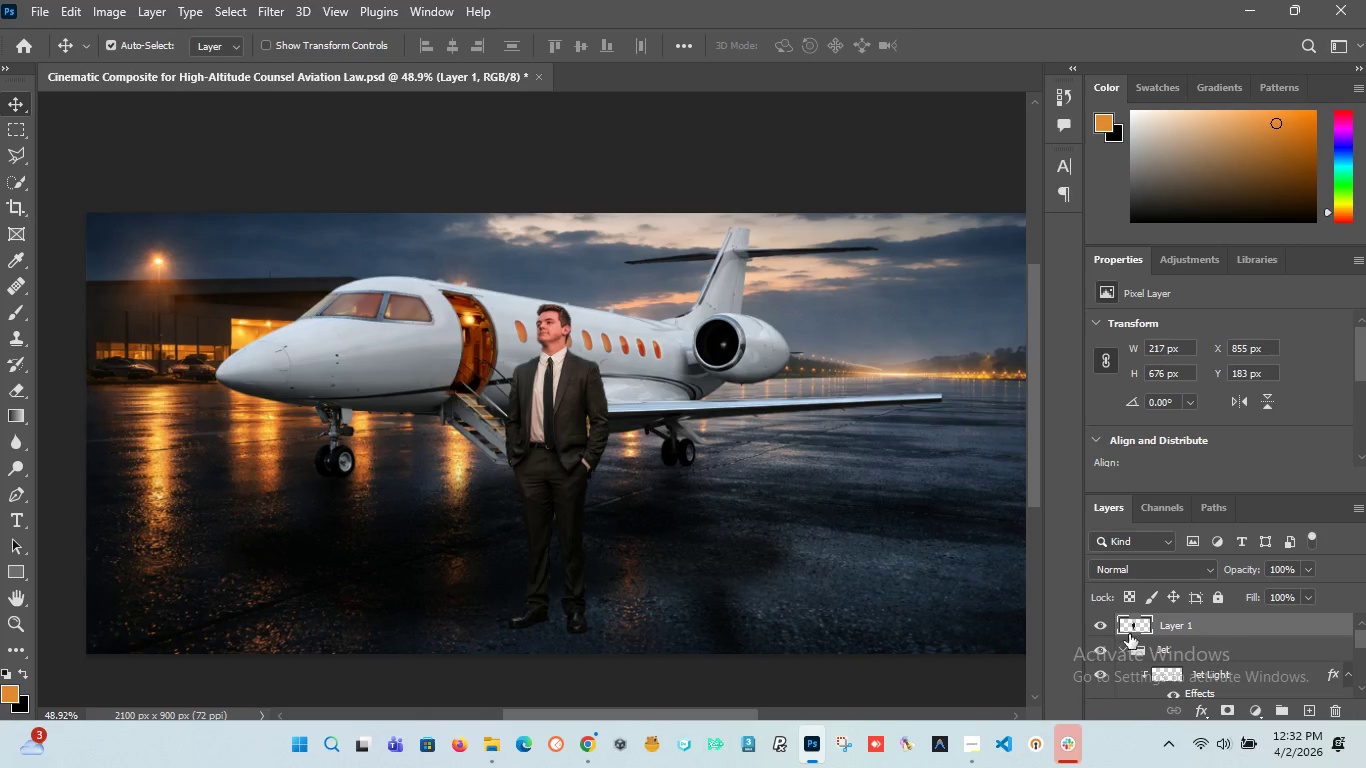 
hold_key(key=ControlLeft, duration=0.67)
left_click([1138, 625])
 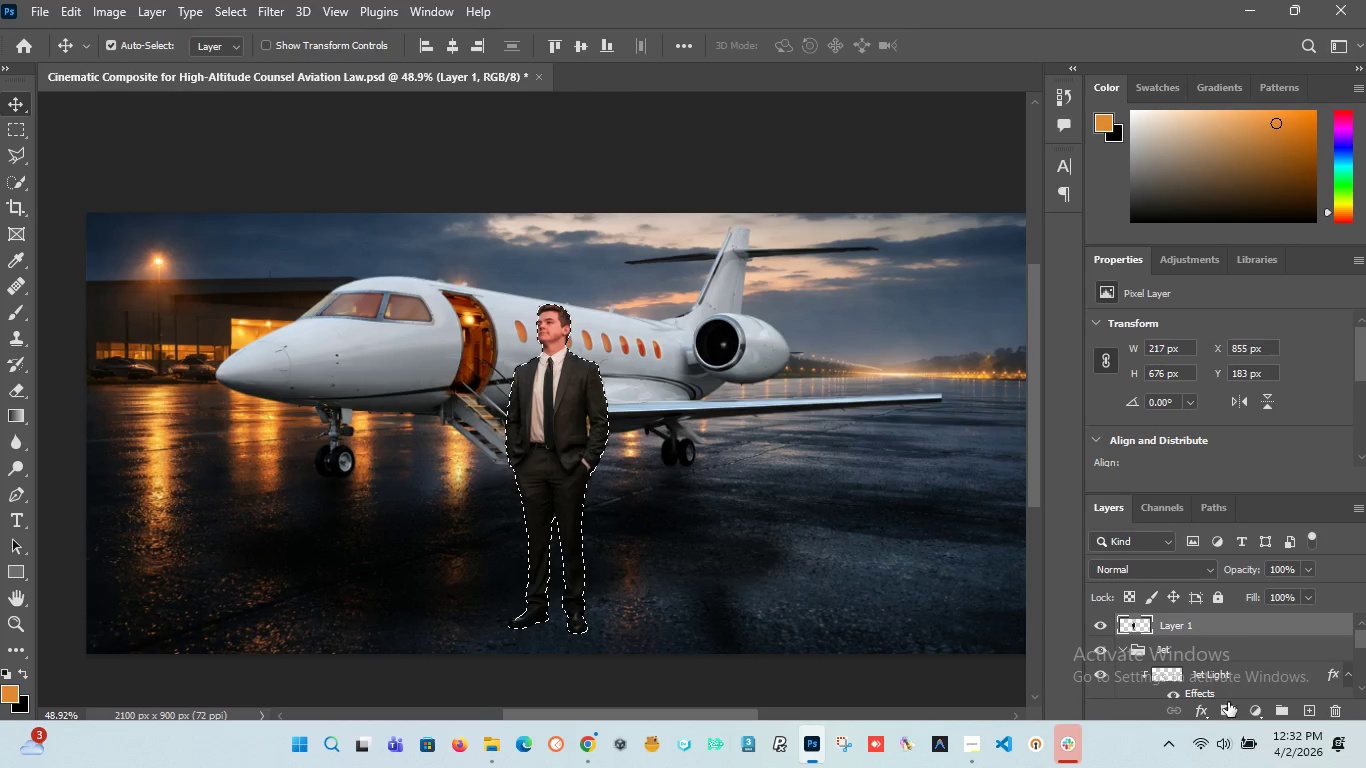 
left_click([1228, 708])
 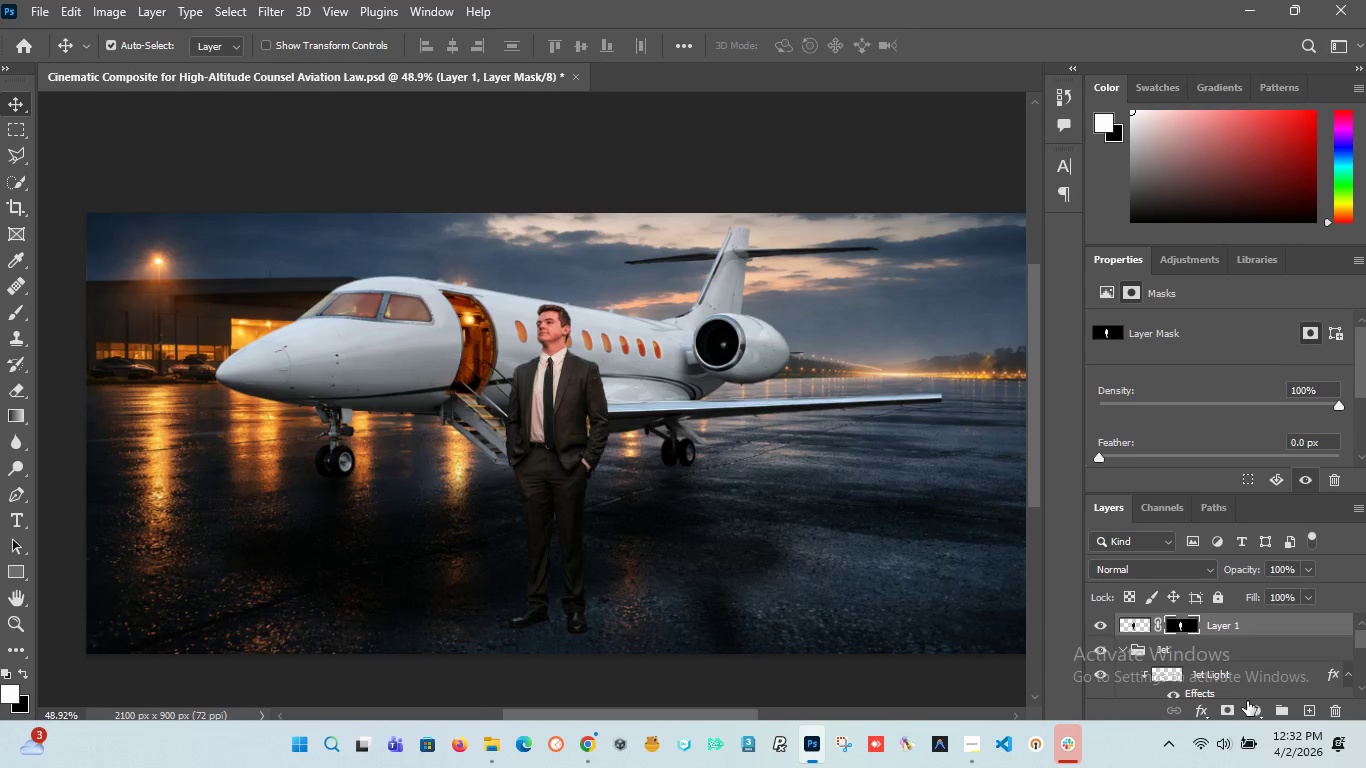 
hold_key(key=ControlLeft, duration=0.61)
left_click([1180, 622])
 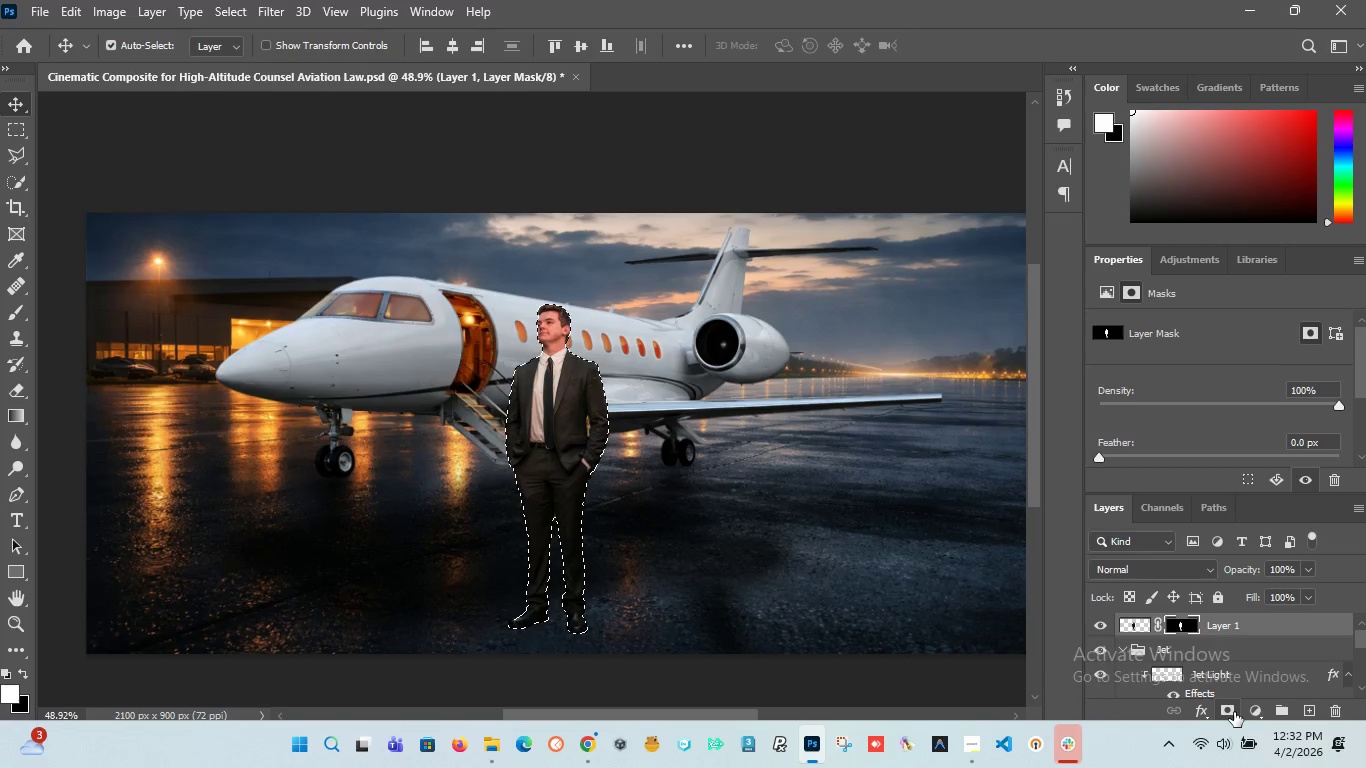 
left_click([1257, 714])
 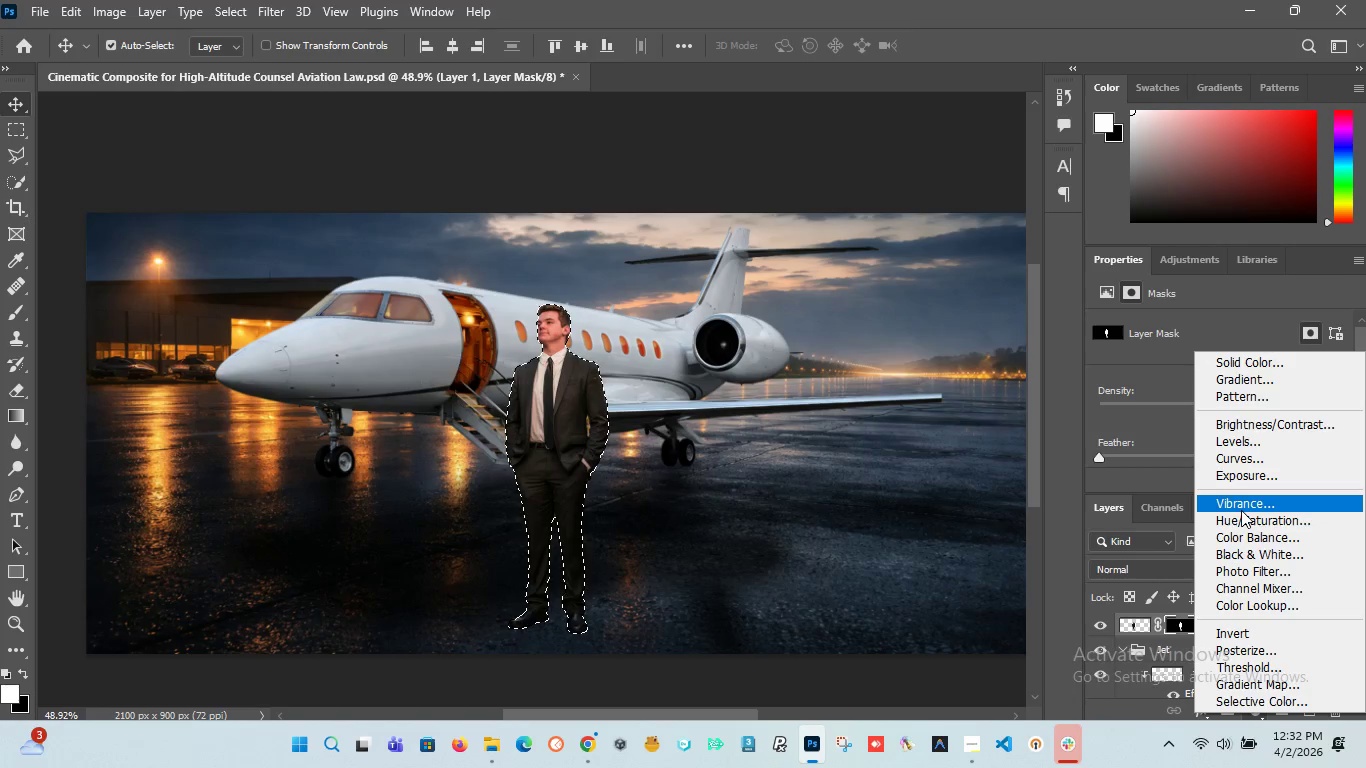 
left_click([1241, 507])
 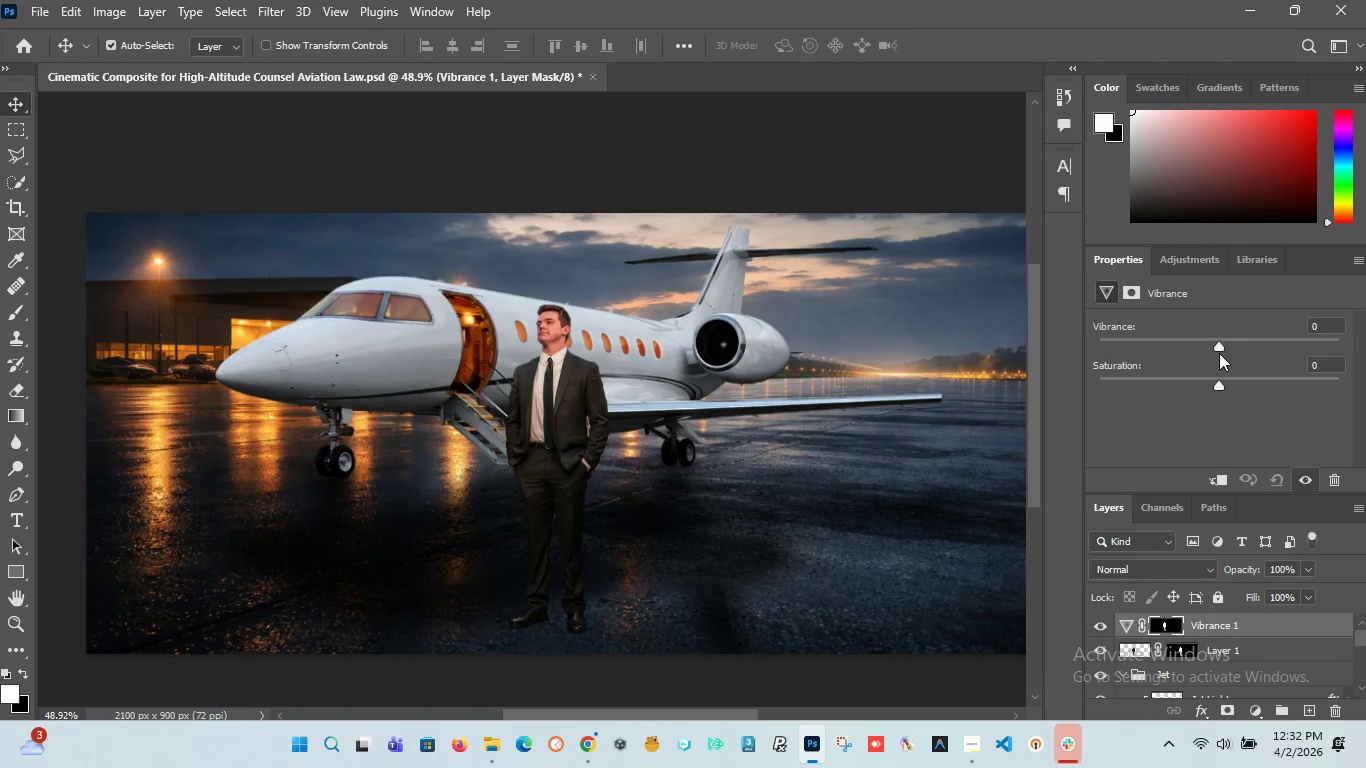 
left_click_drag(start_coordinate=[1220, 349], to_coordinate=[1146, 391])
 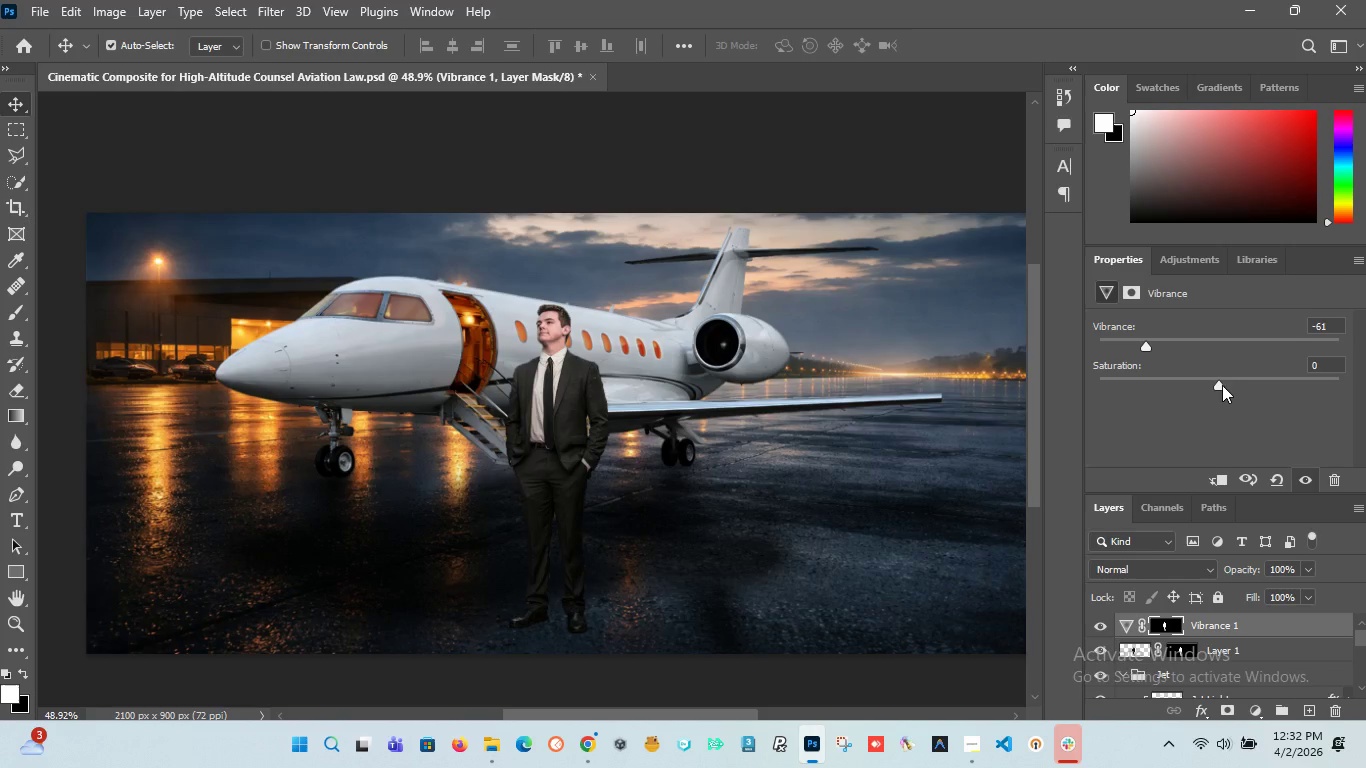 
left_click_drag(start_coordinate=[1222, 385], to_coordinate=[1272, 426])
 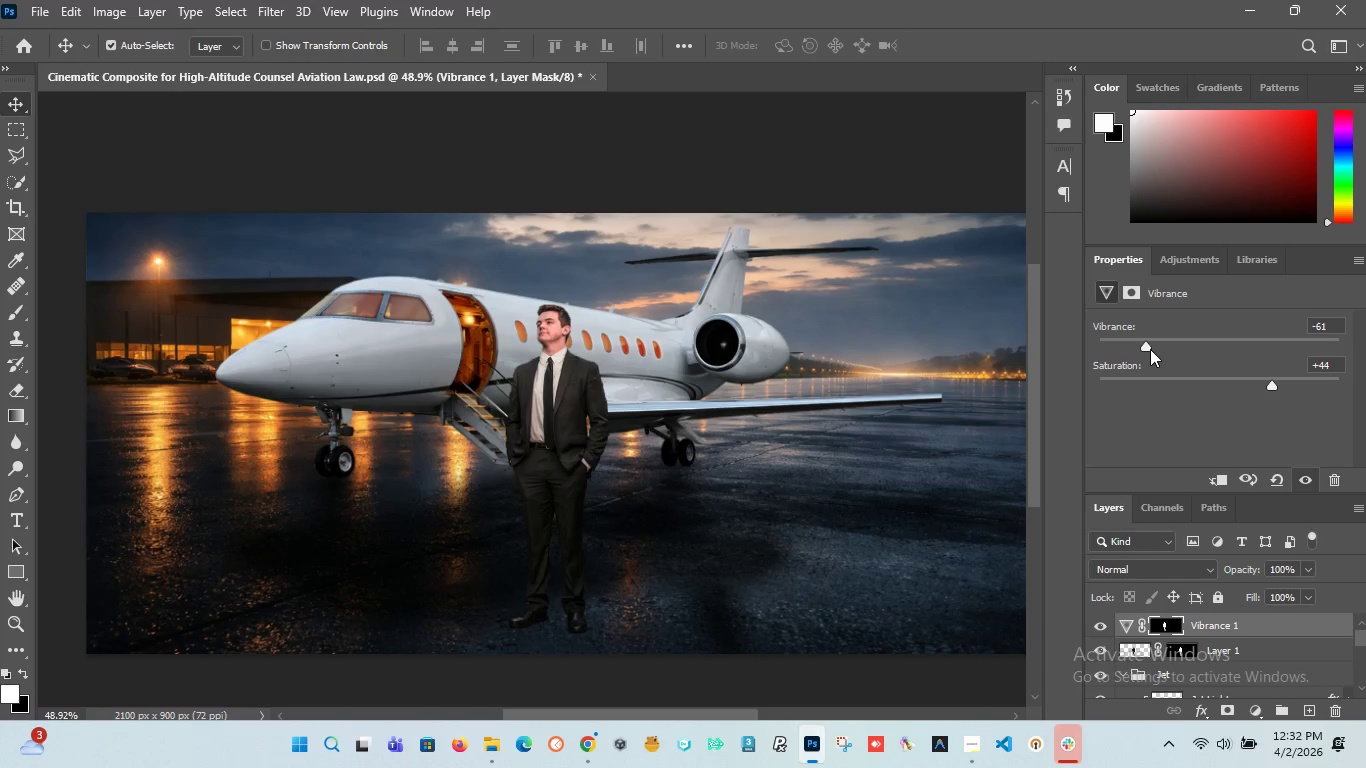 
left_click_drag(start_coordinate=[1146, 346], to_coordinate=[1271, 393])
 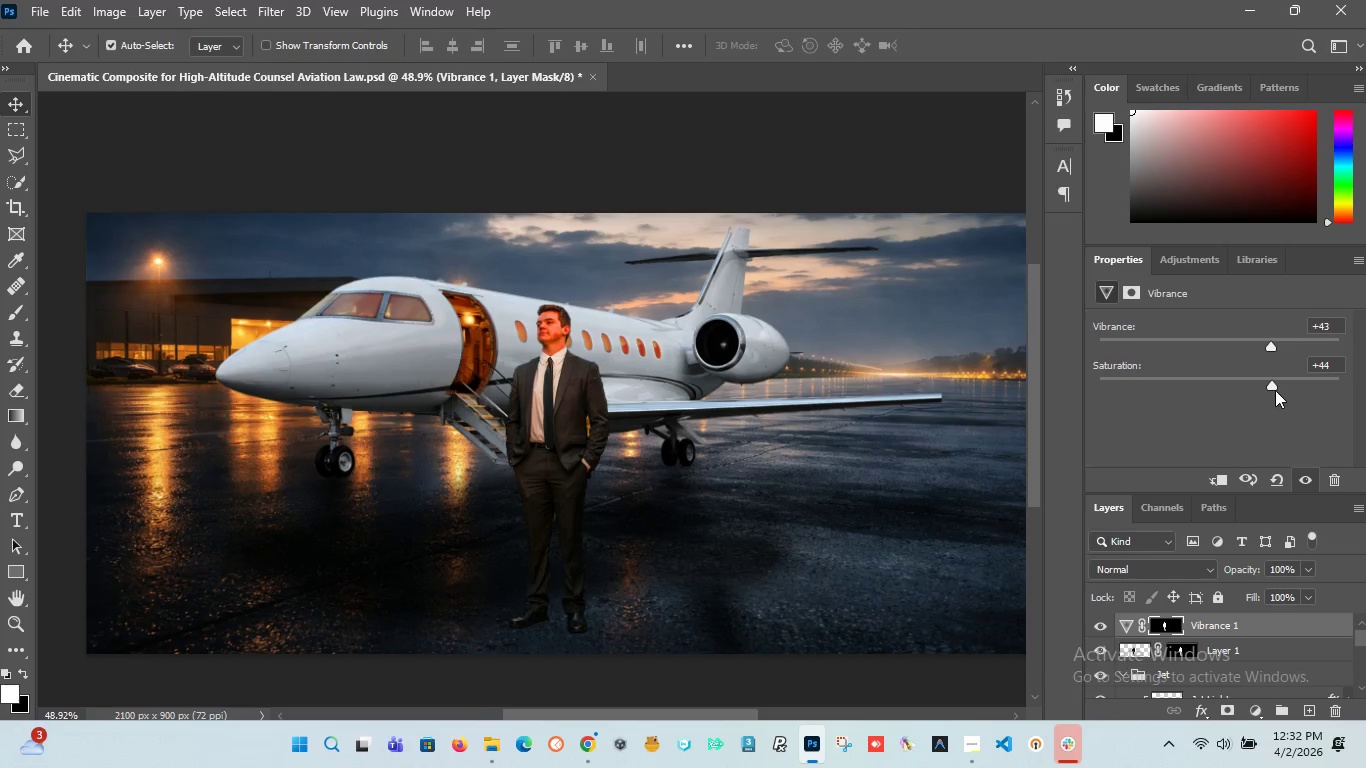 
left_click_drag(start_coordinate=[1275, 389], to_coordinate=[1185, 384])
 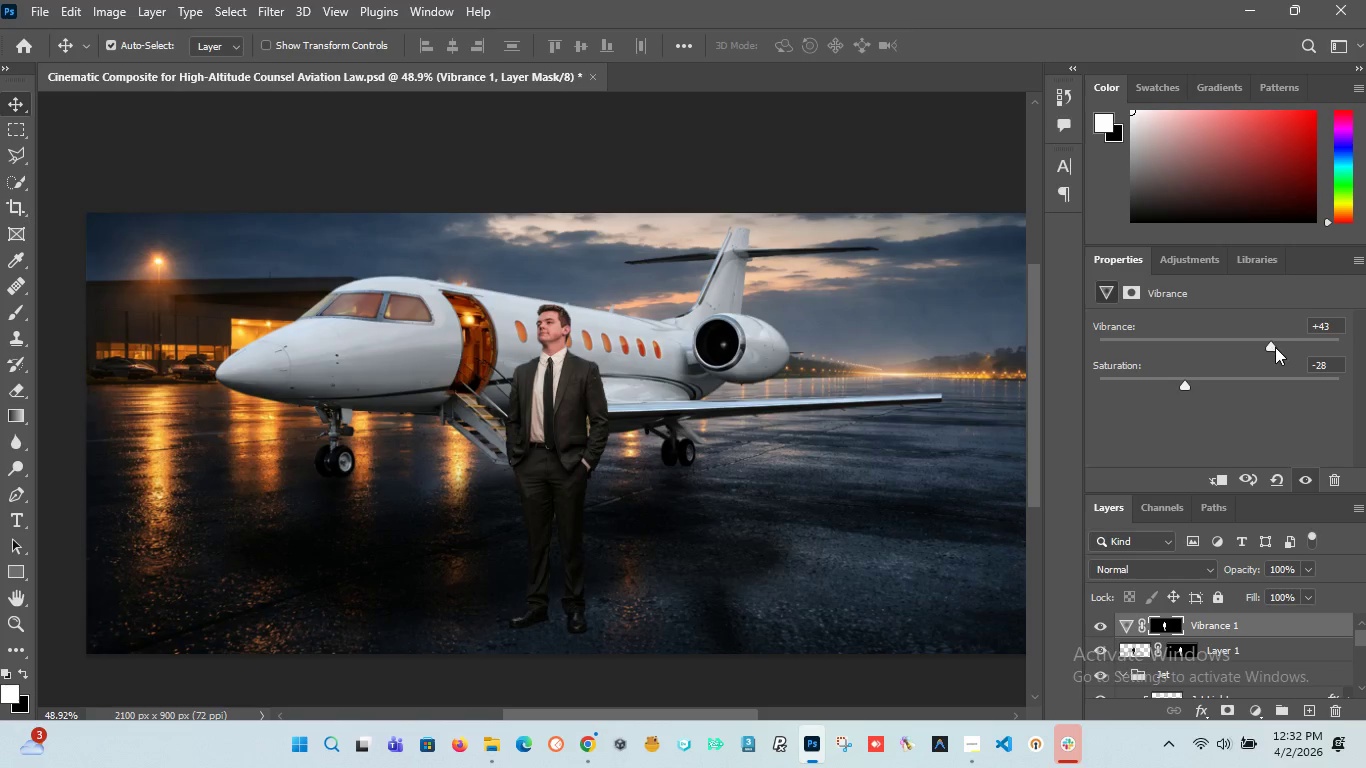 
left_click_drag(start_coordinate=[1275, 347], to_coordinate=[1225, 369])
 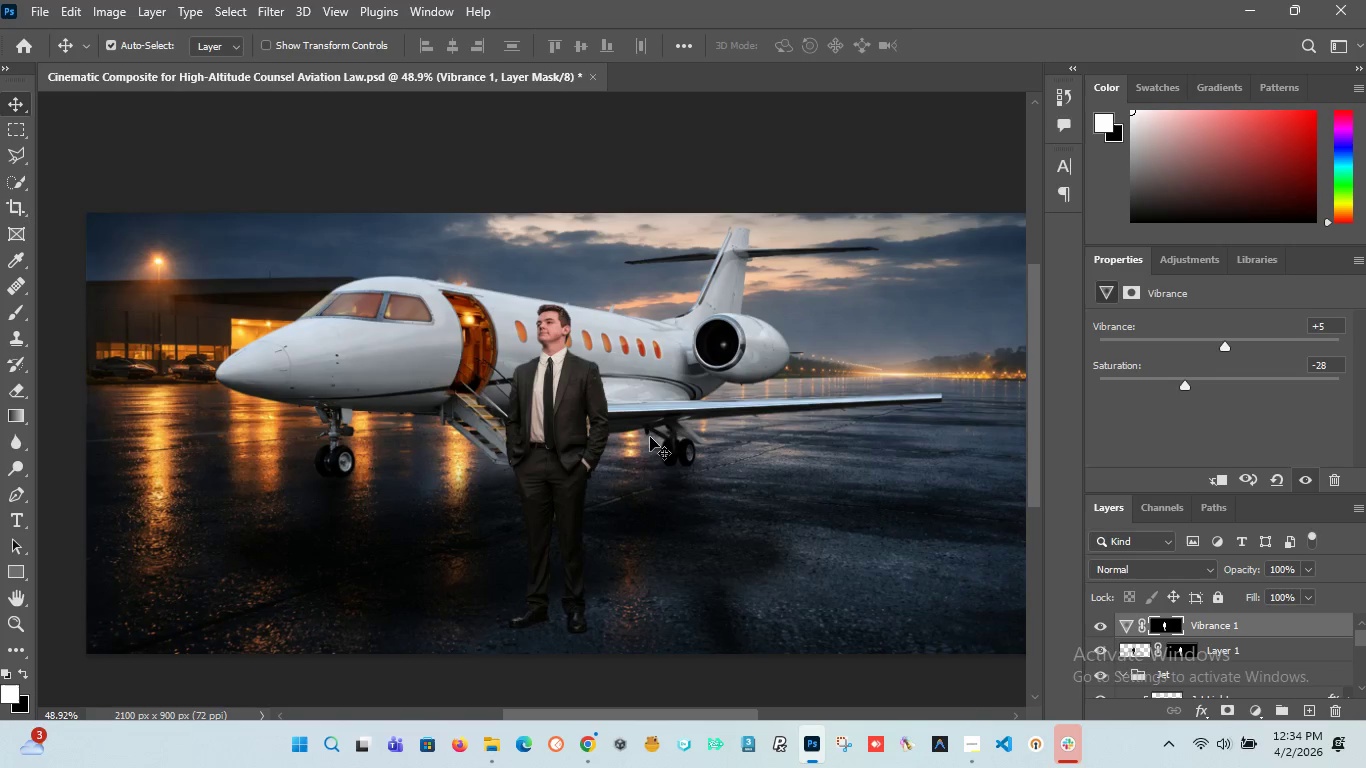 
wait(73.61)
 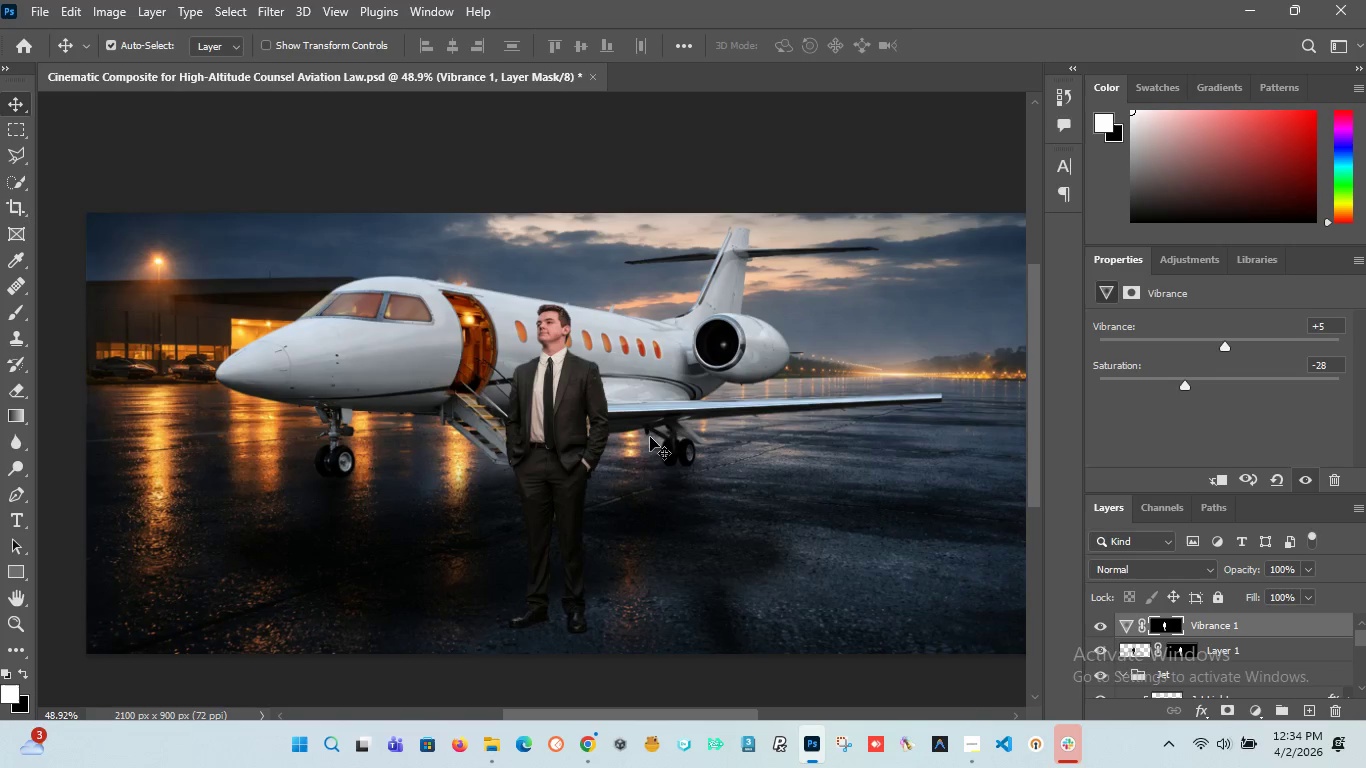 
hold_key(key=ControlLeft, duration=0.45)
left_click([1167, 624])
 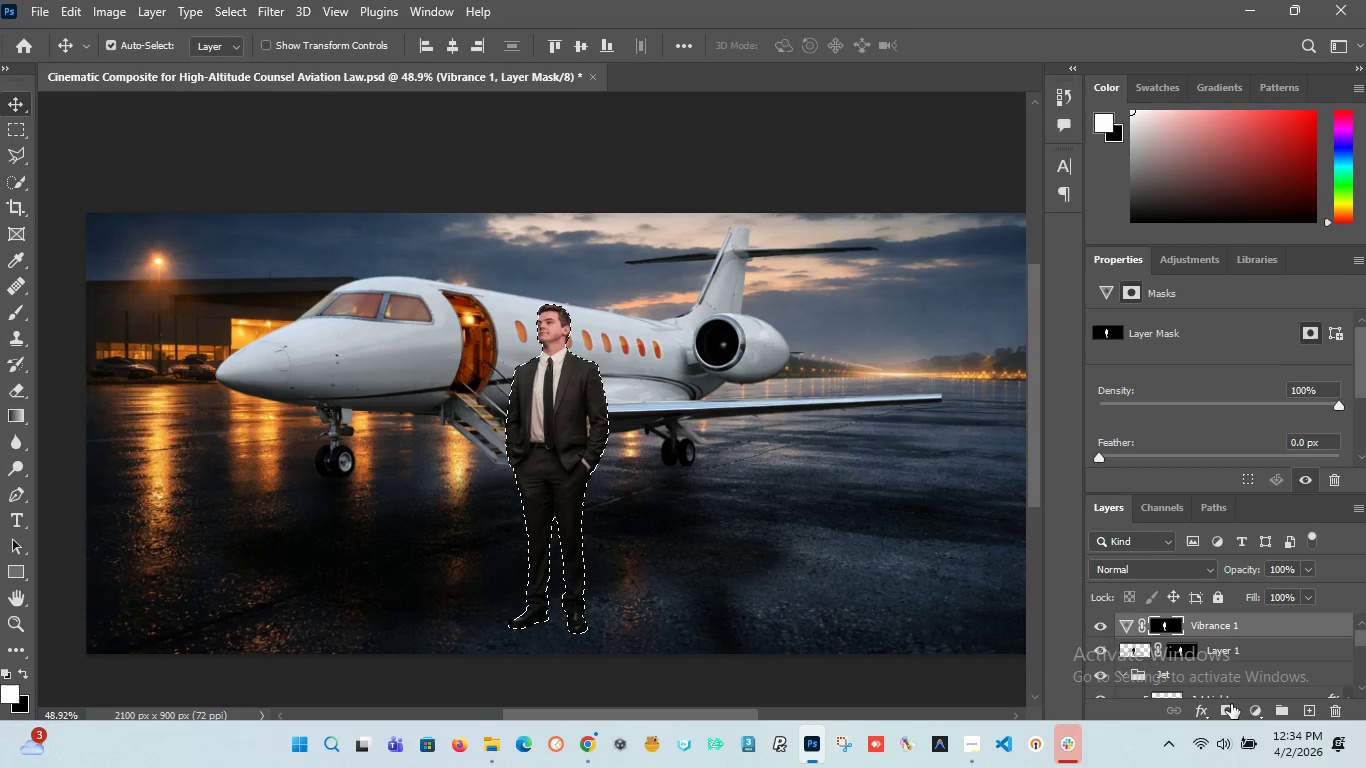 
left_click([1247, 714])
 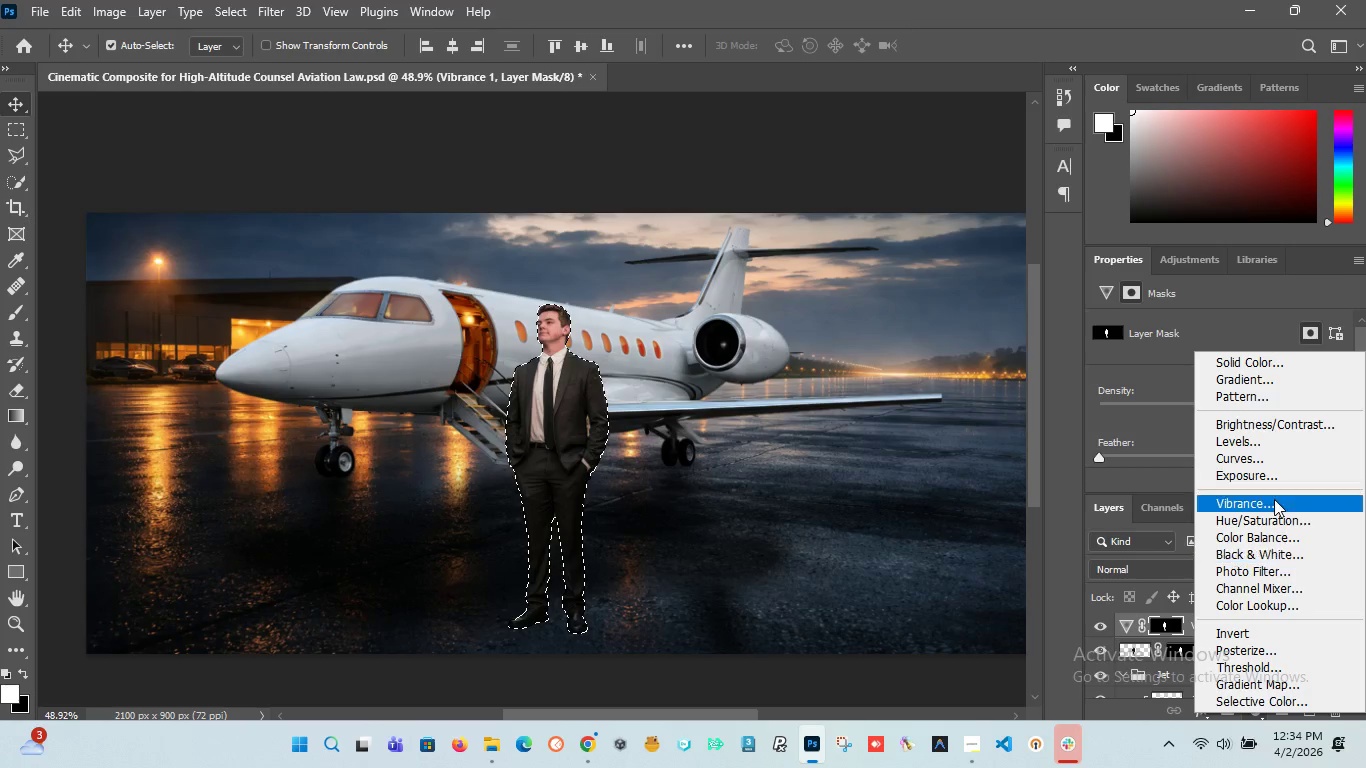 
mouse_move([1263, 524])
 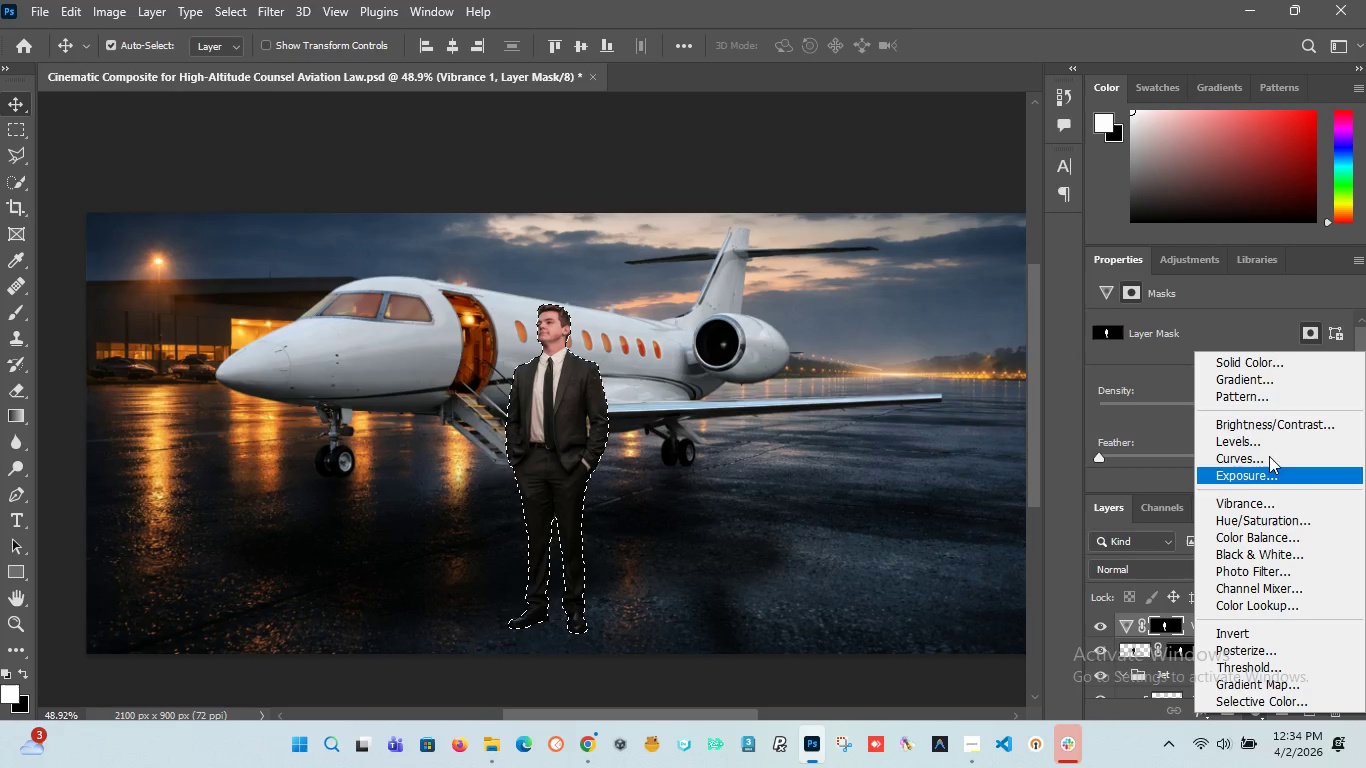 
left_click([1276, 424])
 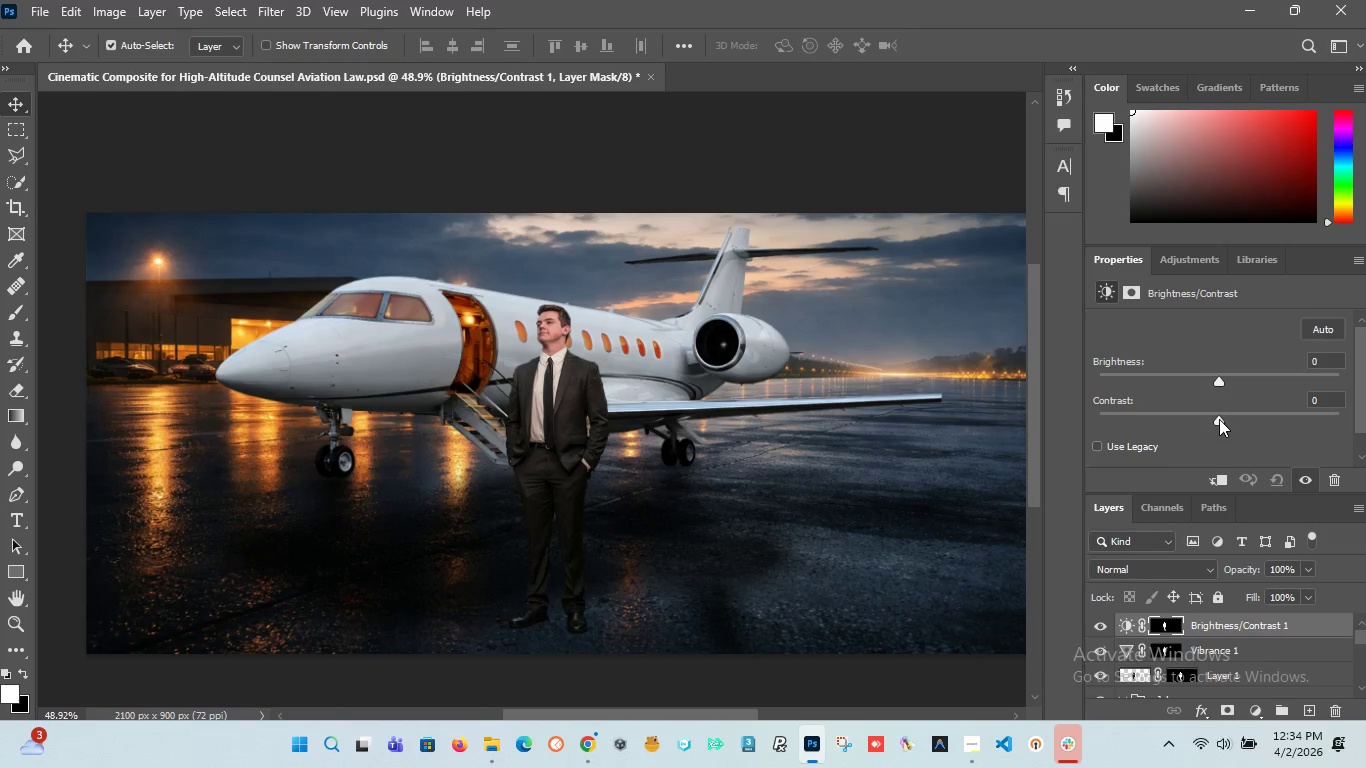 
left_click_drag(start_coordinate=[1219, 420], to_coordinate=[1254, 513])
 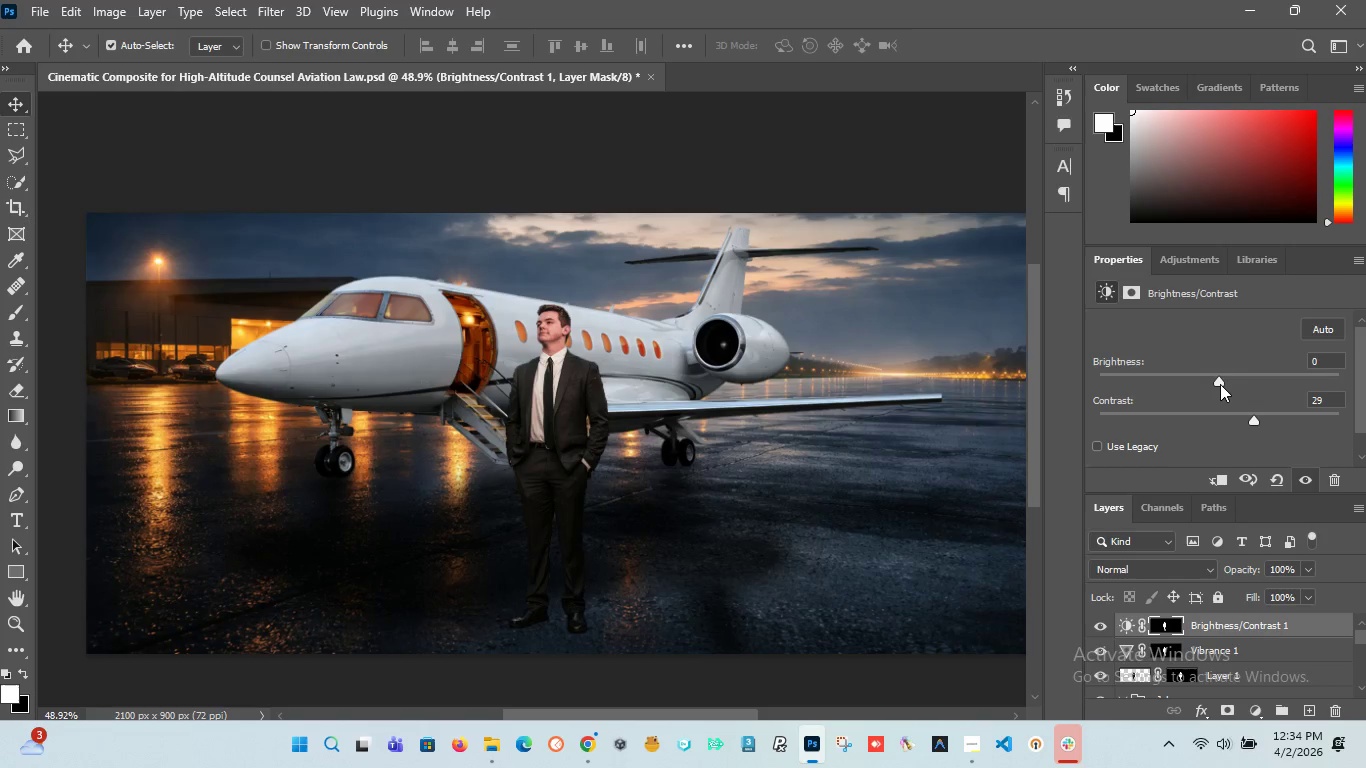 
left_click_drag(start_coordinate=[1220, 384], to_coordinate=[1199, 405])
 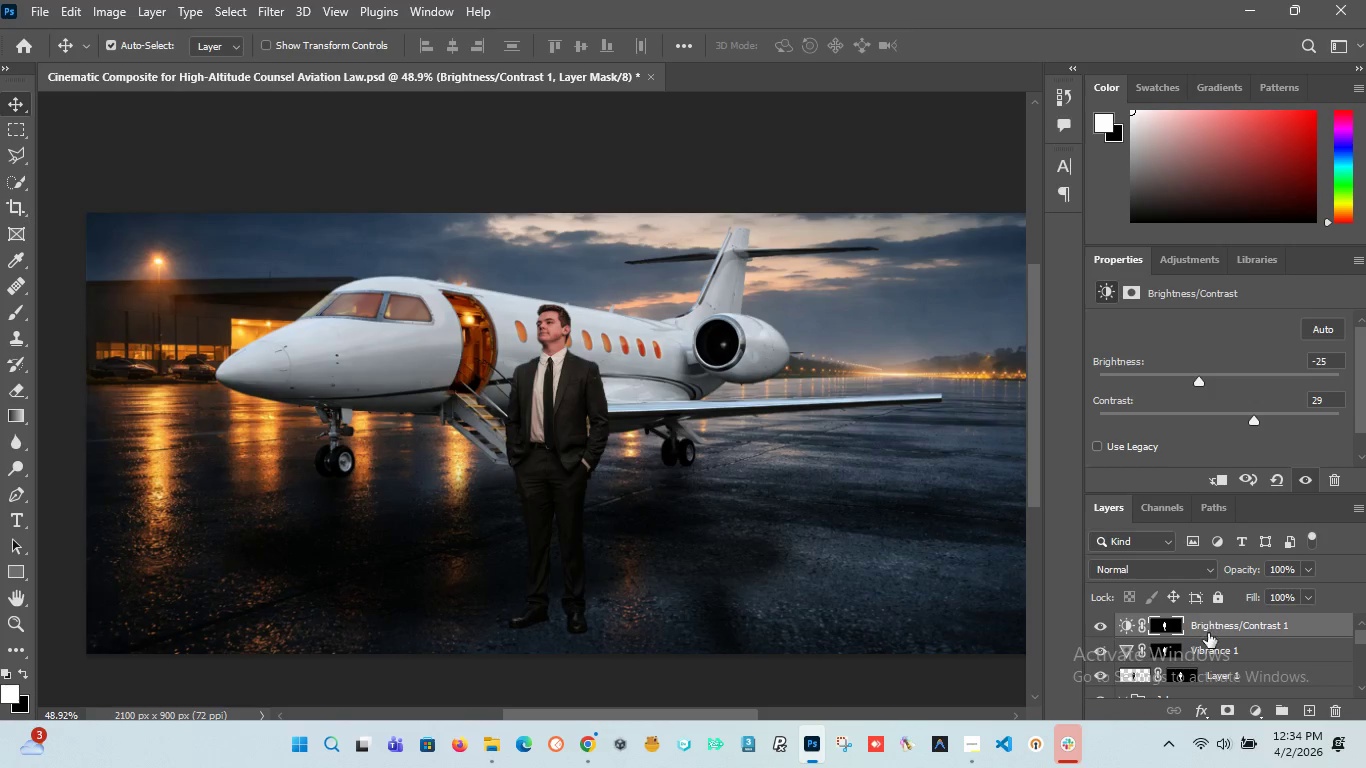 
mouse_move([1222, 678])
 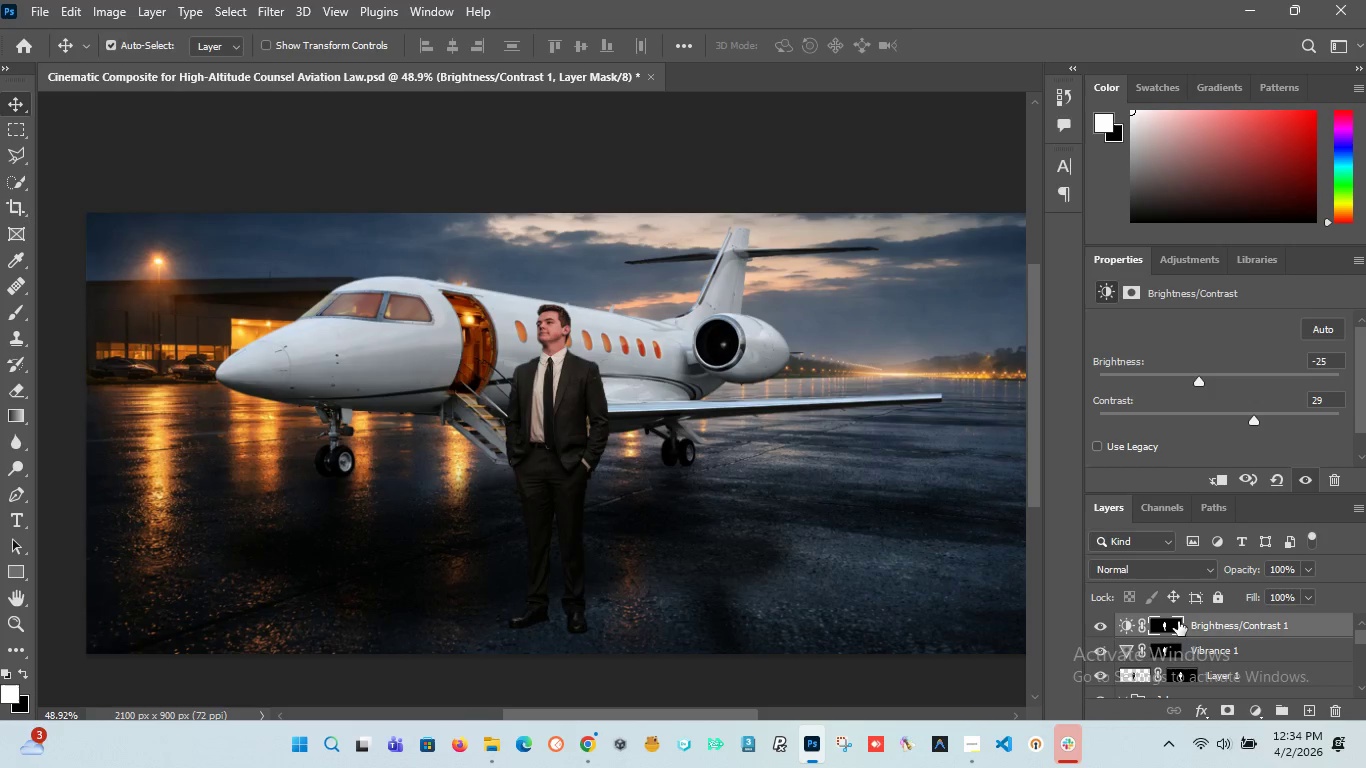 
hold_key(key=ControlLeft, duration=0.48)
left_click([1169, 622])
 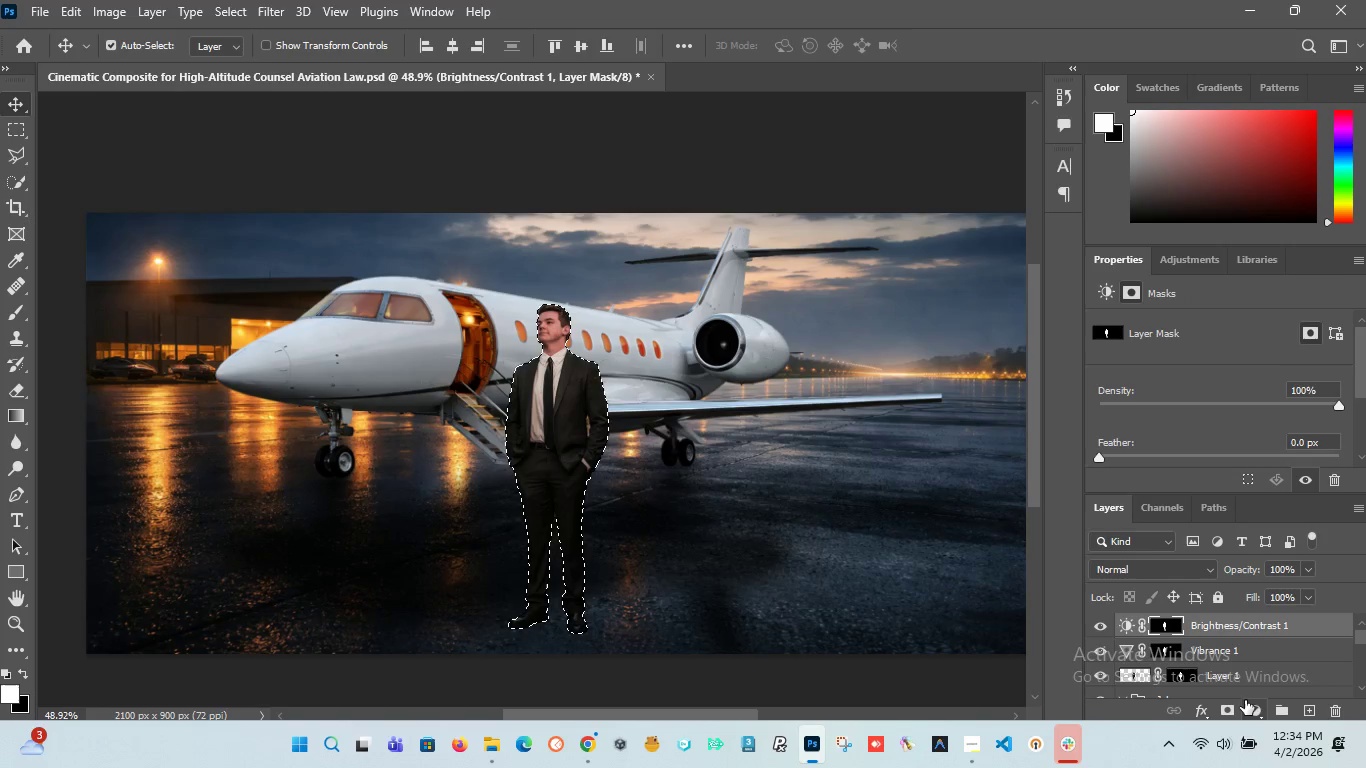 
left_click([1259, 709])
 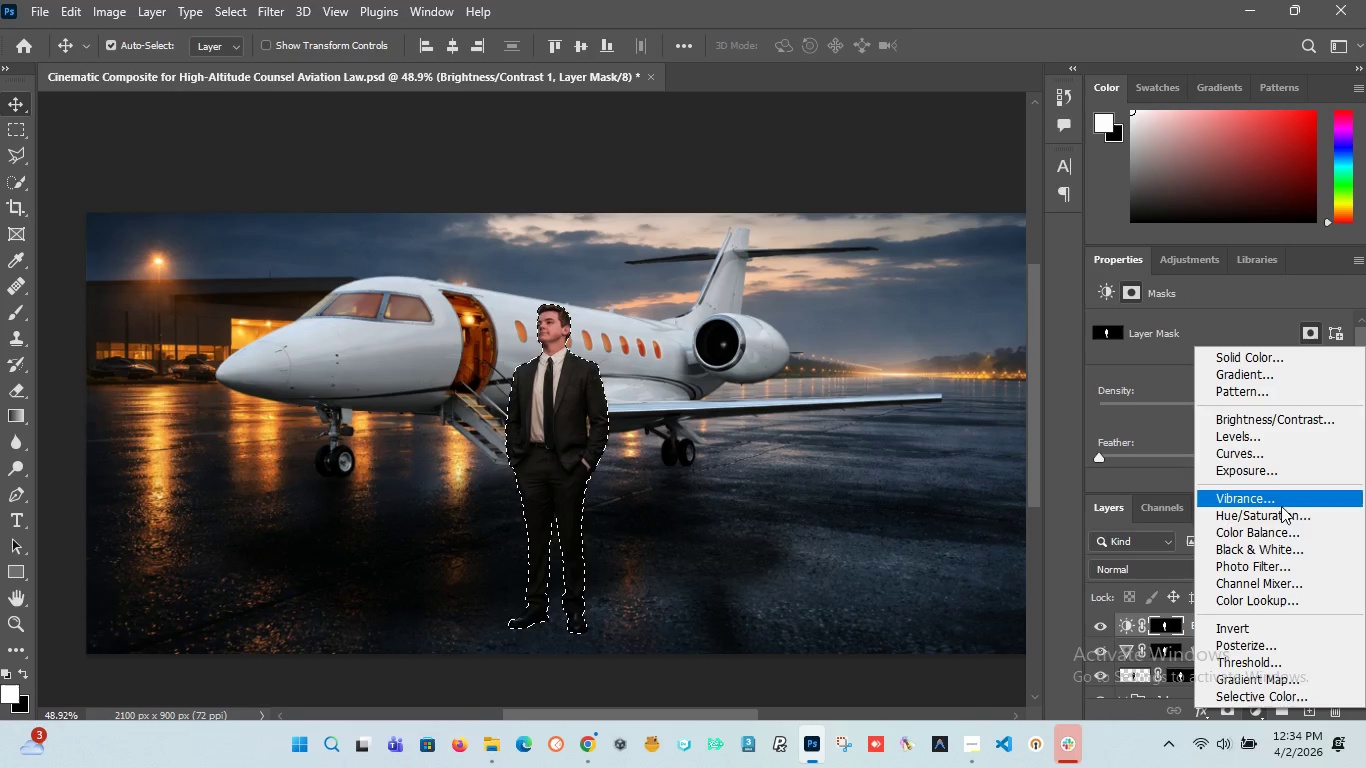 
left_click([1270, 517])
 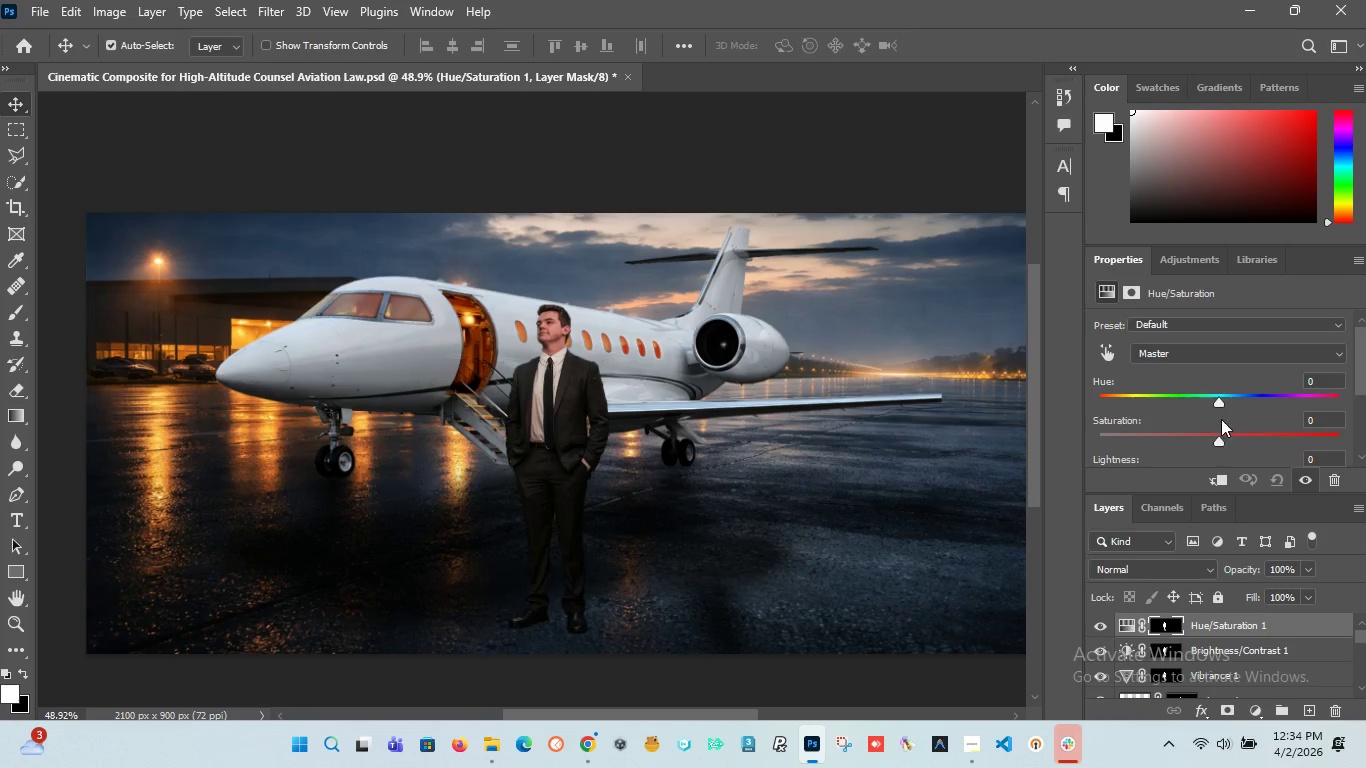 
left_click_drag(start_coordinate=[1221, 406], to_coordinate=[1232, 421])
 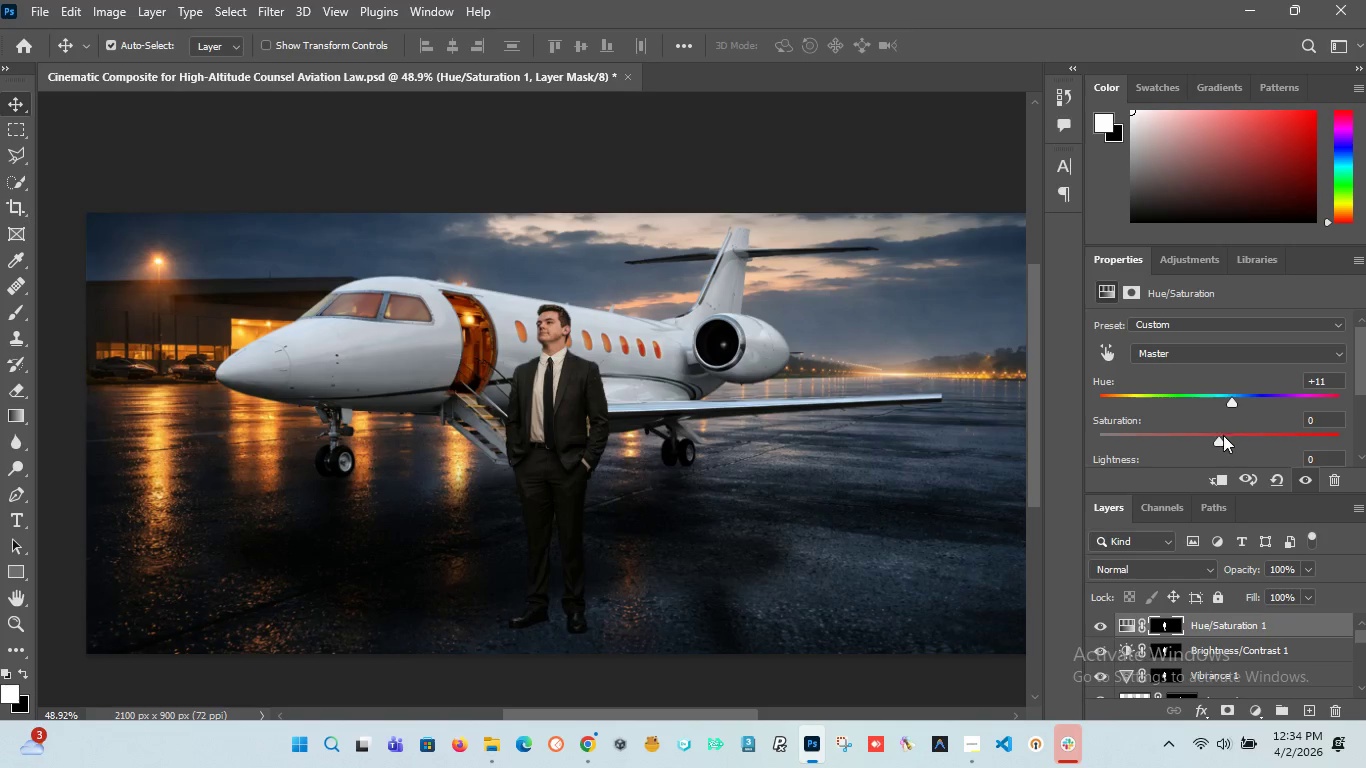 
left_click_drag(start_coordinate=[1219, 439], to_coordinate=[1231, 464])
 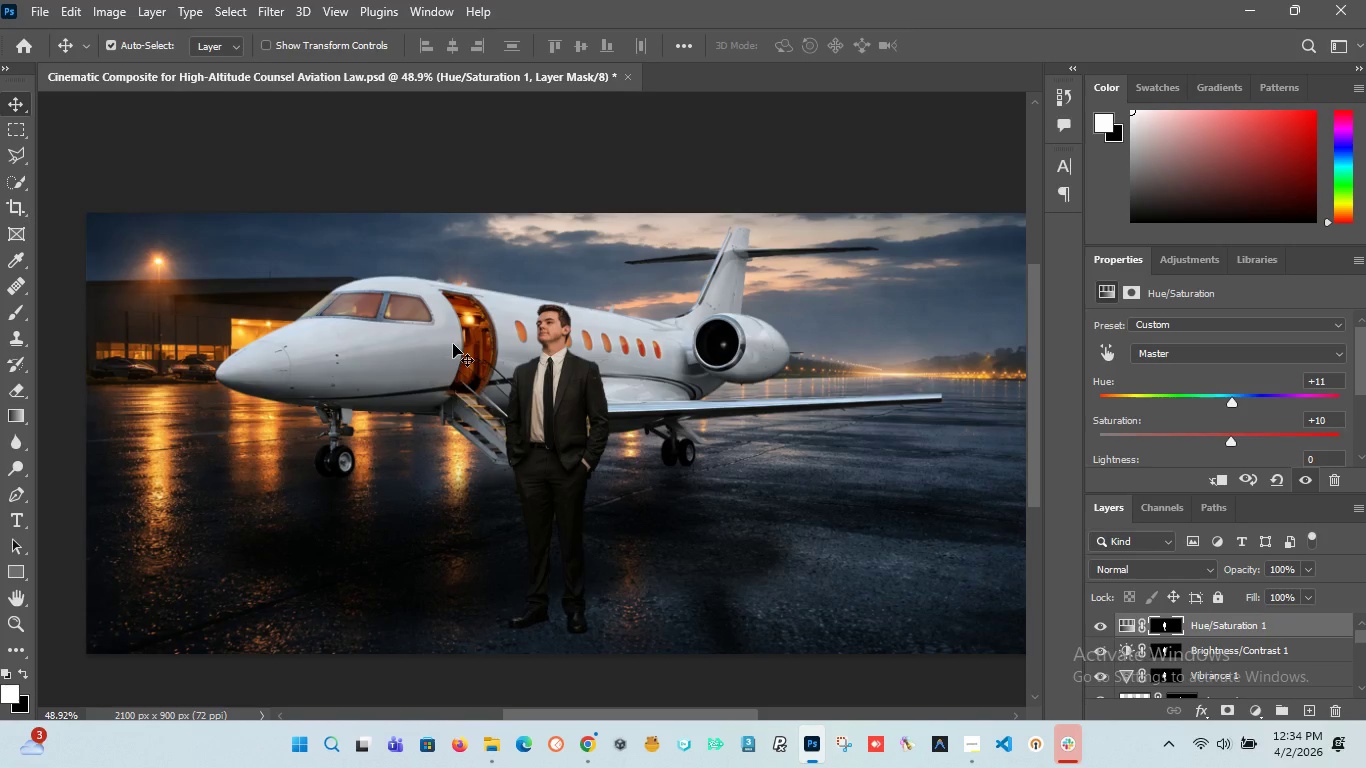 
hold_key(key=AltLeft, duration=1.51)
 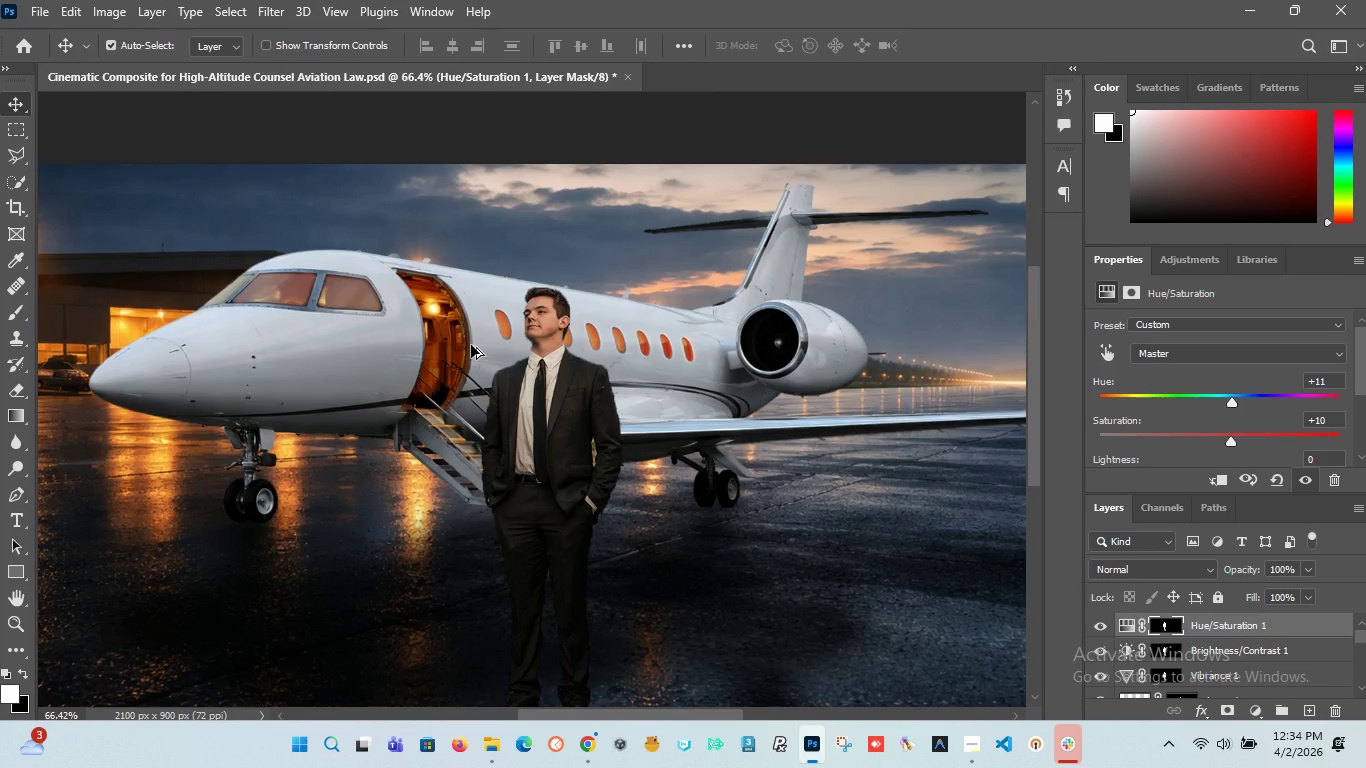 
hold_key(key=AltLeft, duration=1.5)
 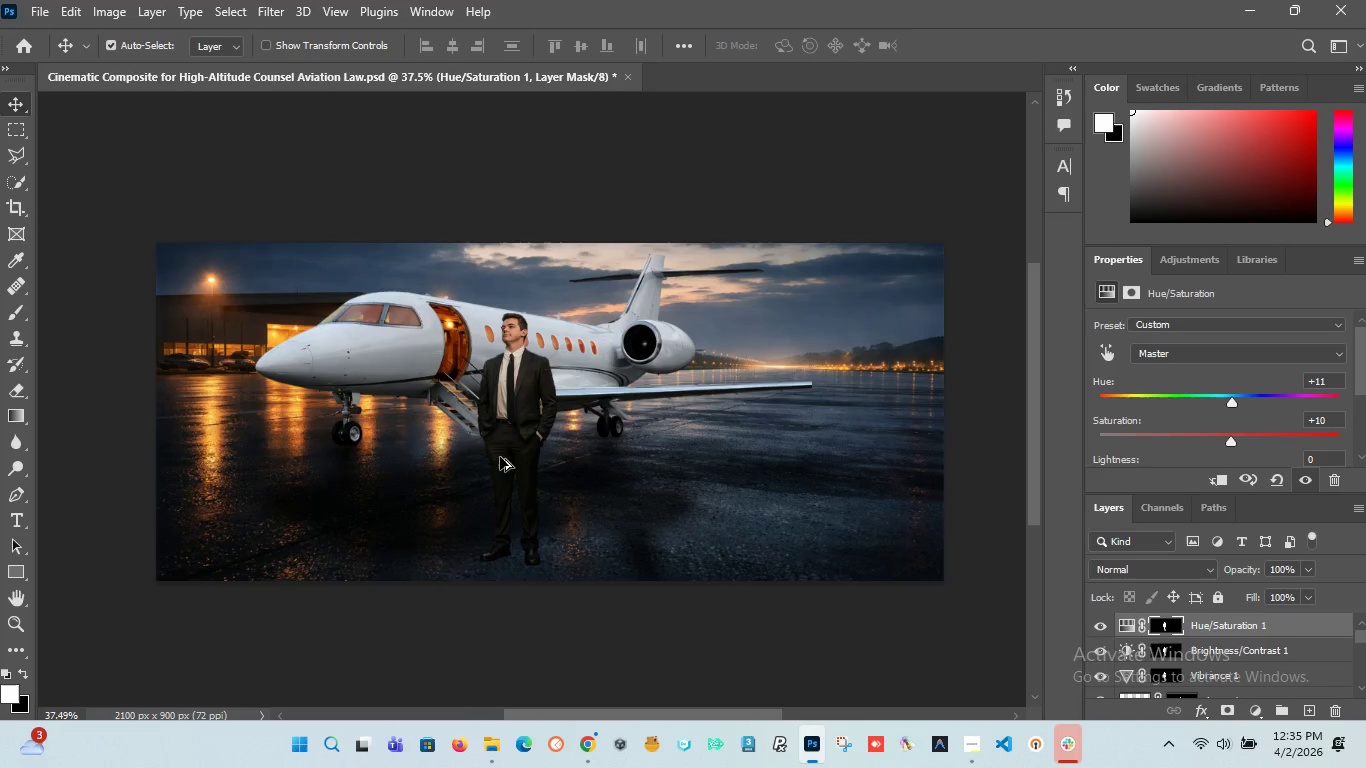 
scroll: coordinate [471, 345], scroll_direction: up, amount: 3.0
 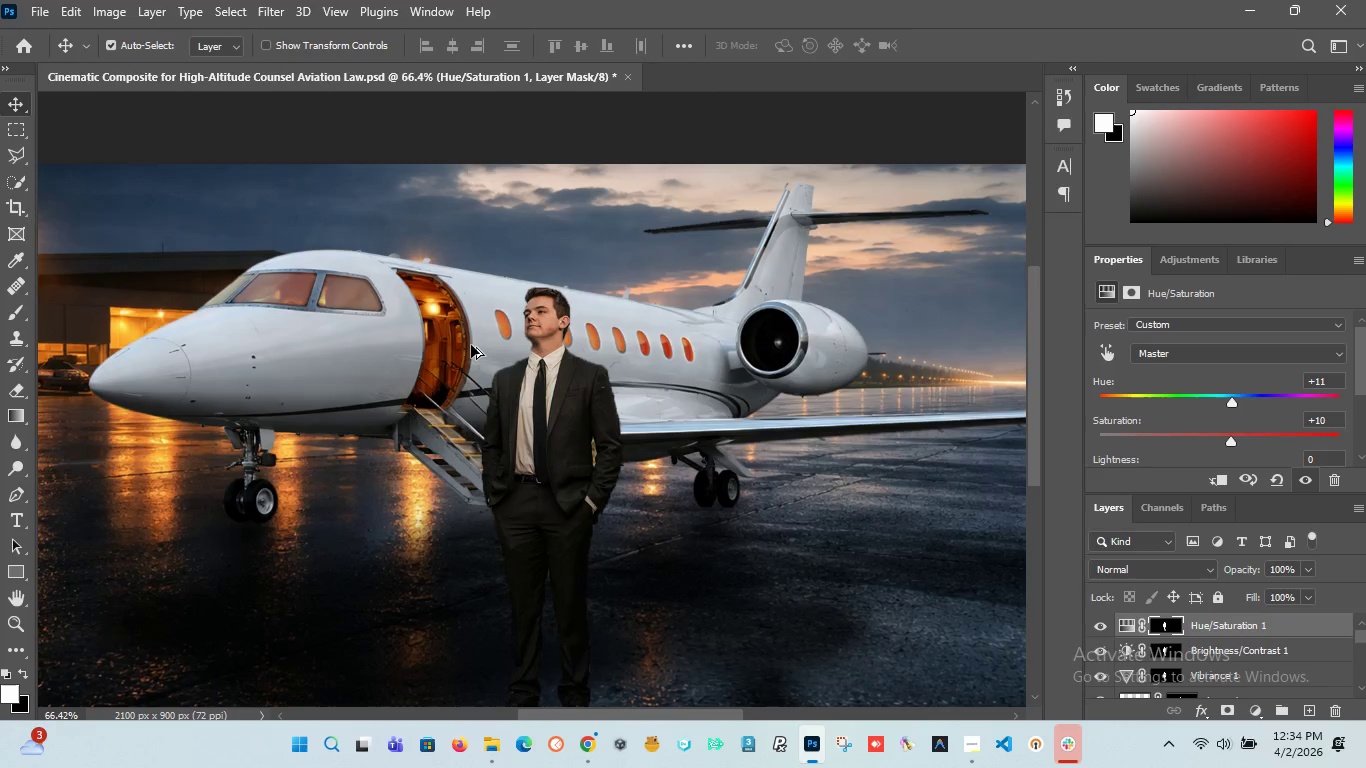 
hold_key(key=AltLeft, duration=1.5)
 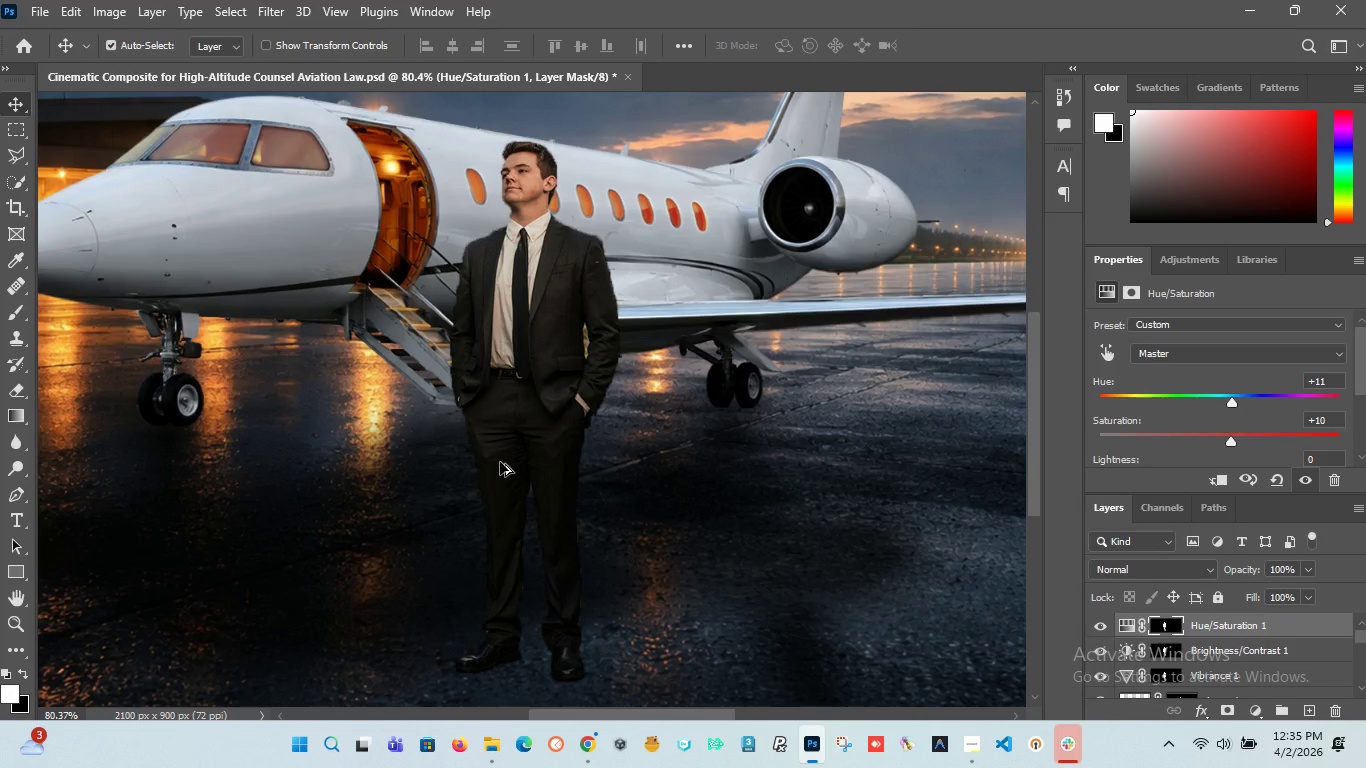 
scroll: coordinate [471, 345], scroll_direction: down, amount: 6.0
 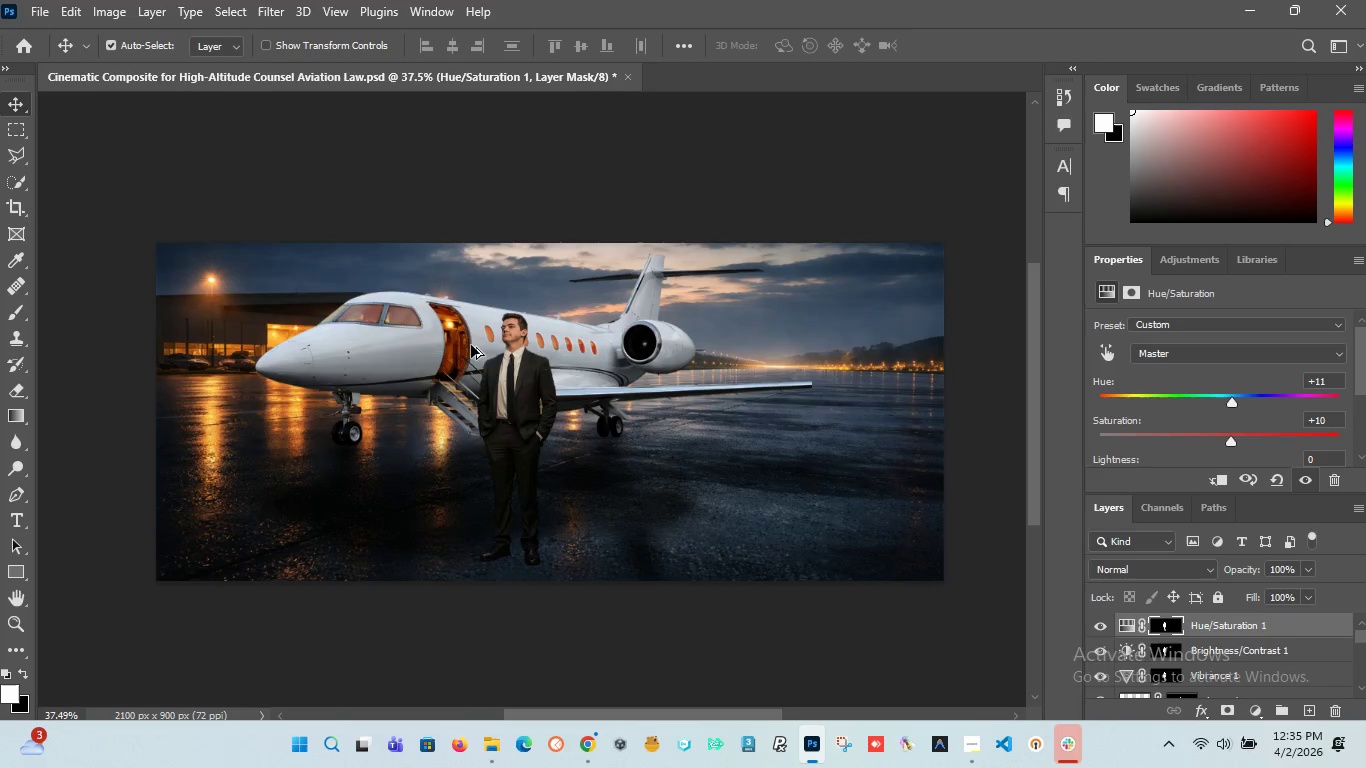 
hold_key(key=AltLeft, duration=1.49)
 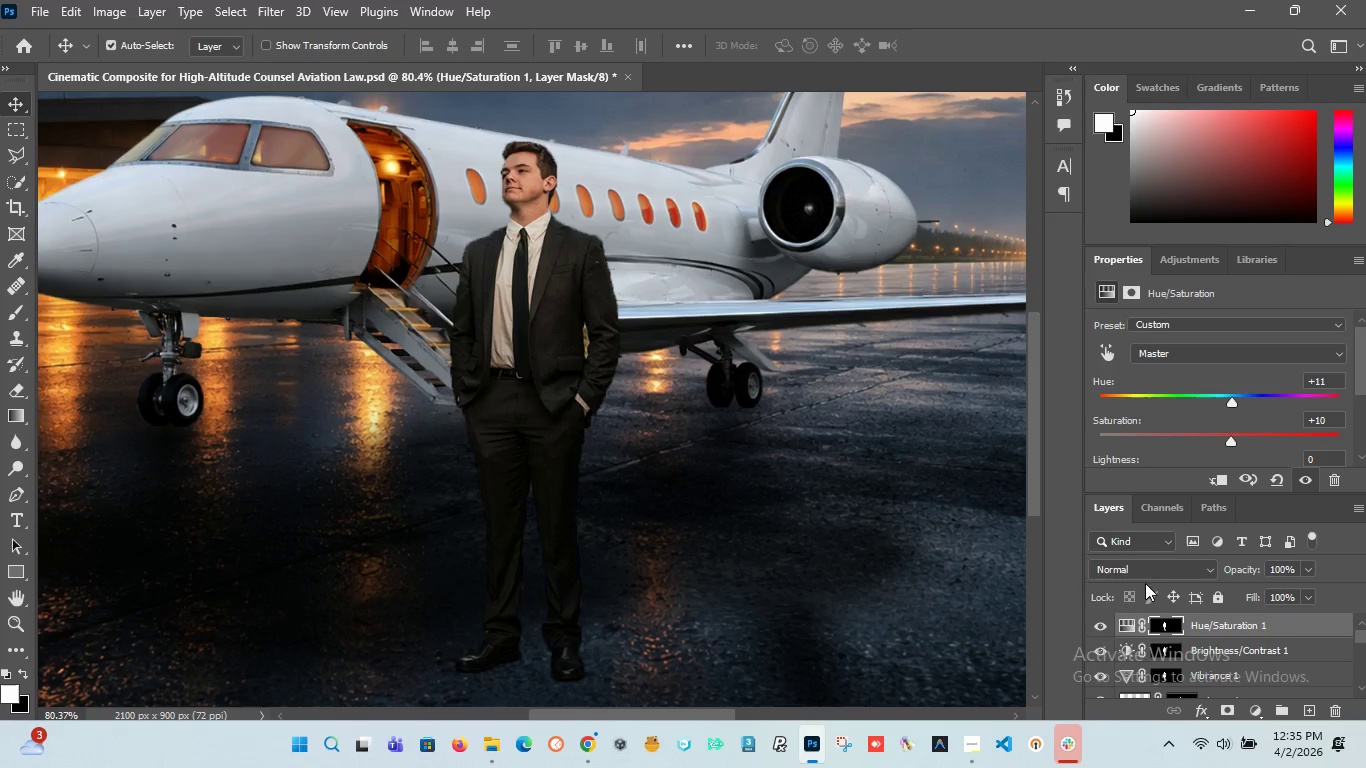 
scroll: coordinate [500, 462], scroll_direction: up, amount: 8.0
 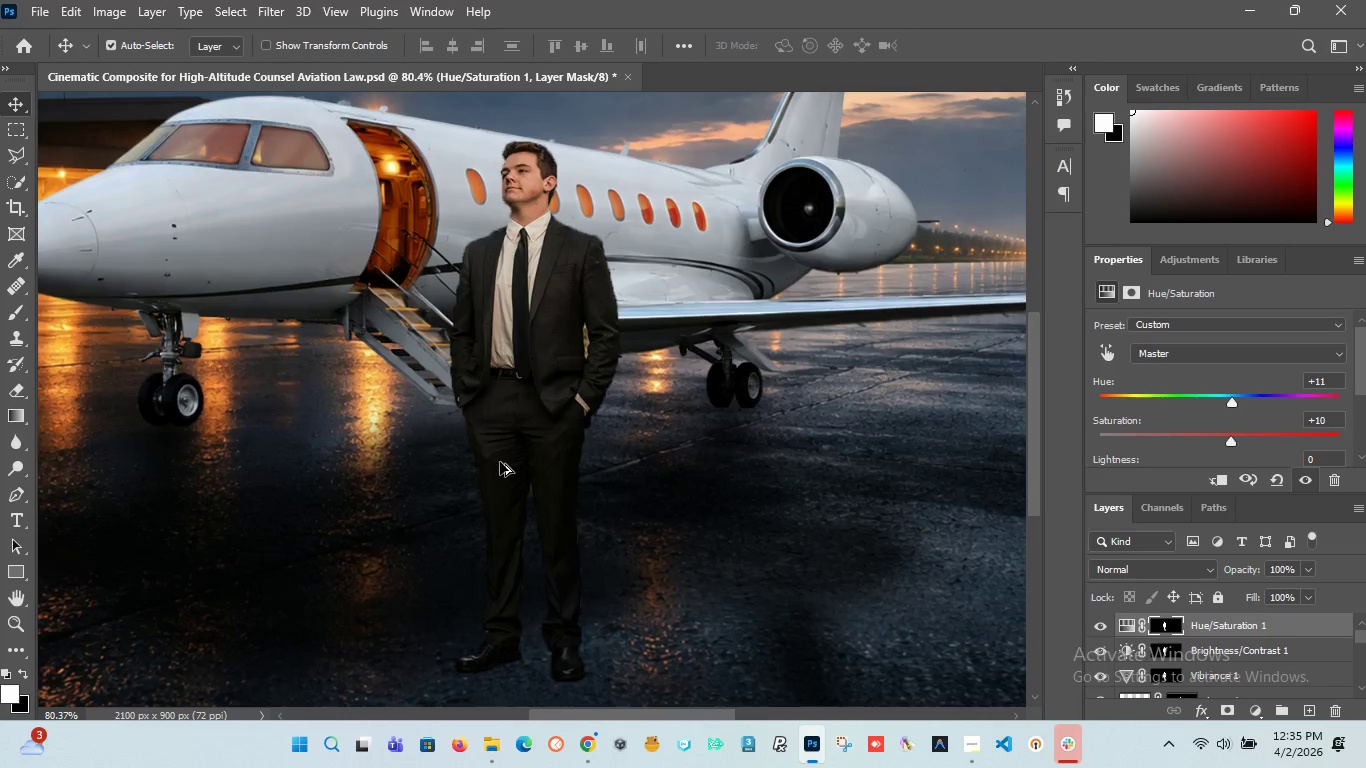 
left_click([1171, 626])
 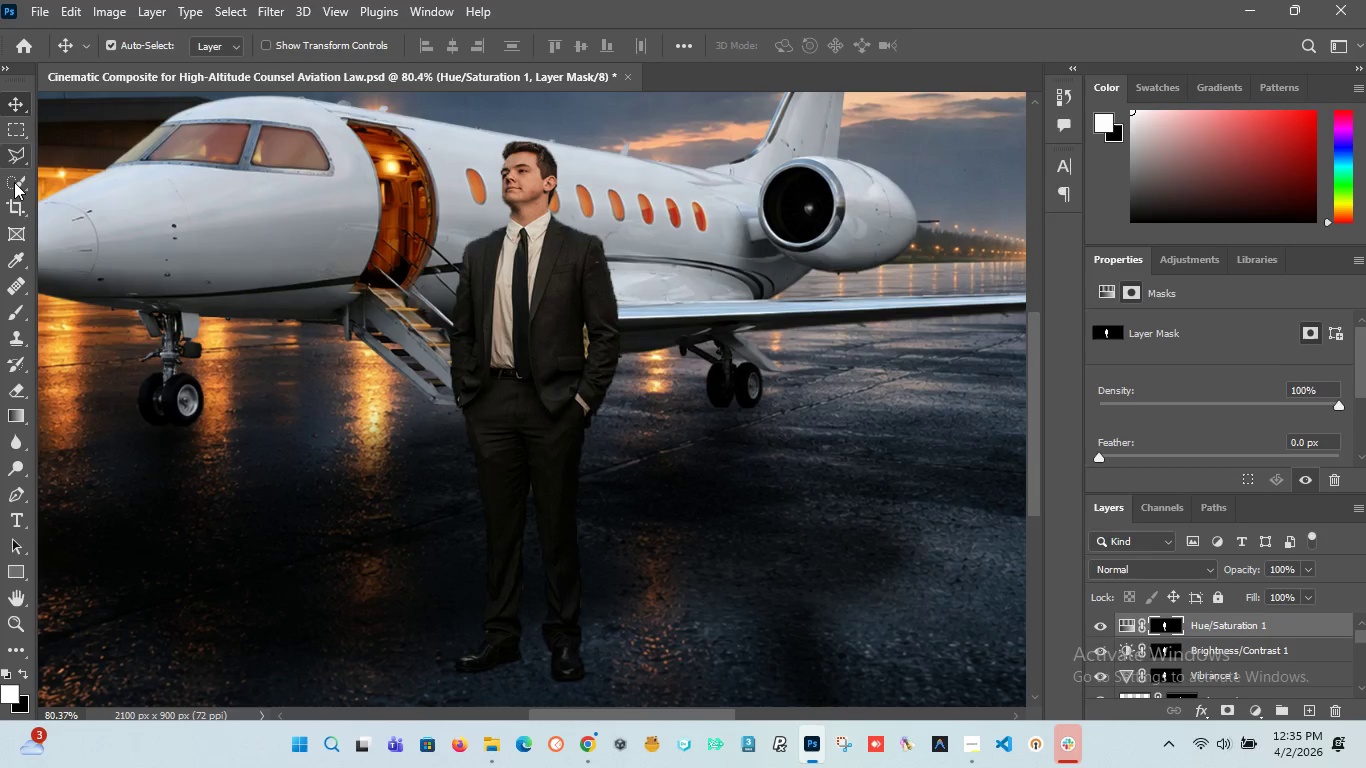 
left_click([14, 183])
 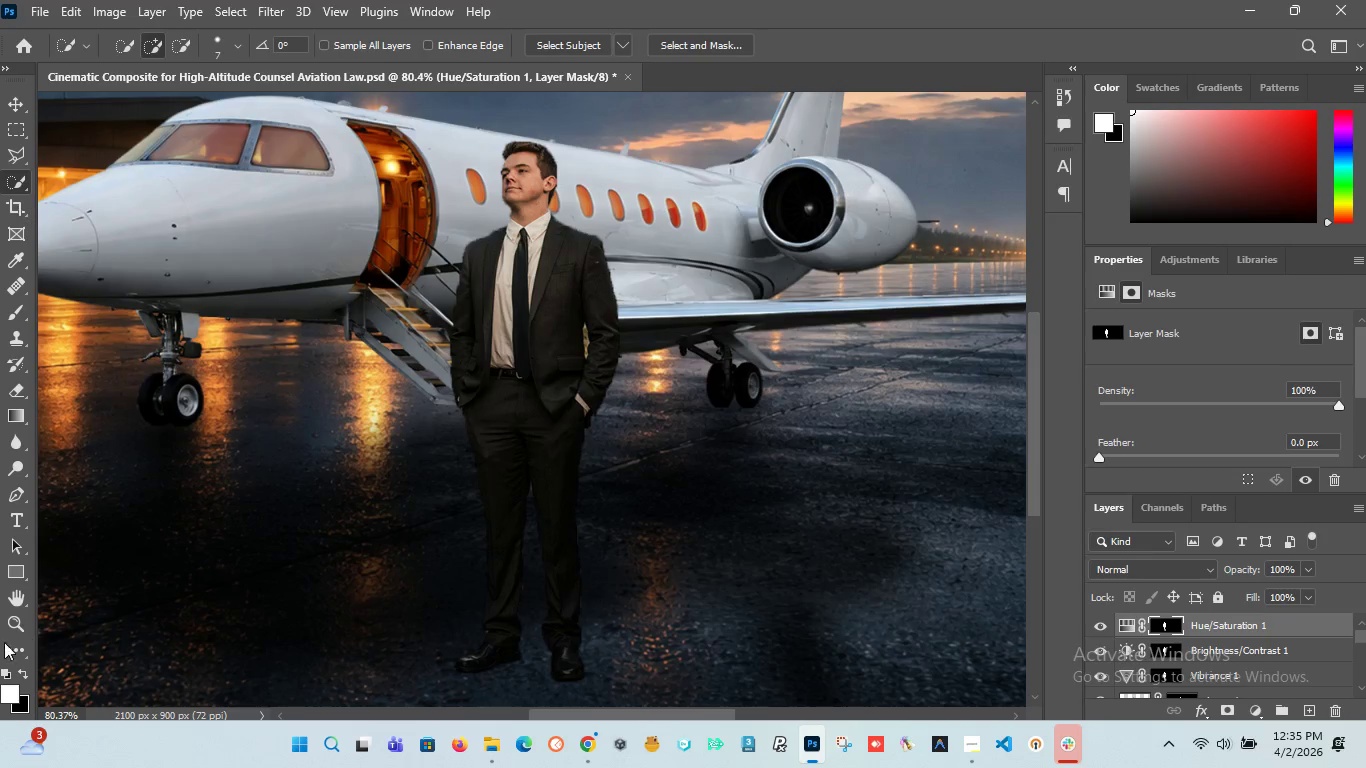 
hold_key(key=AltLeft, duration=1.34)
 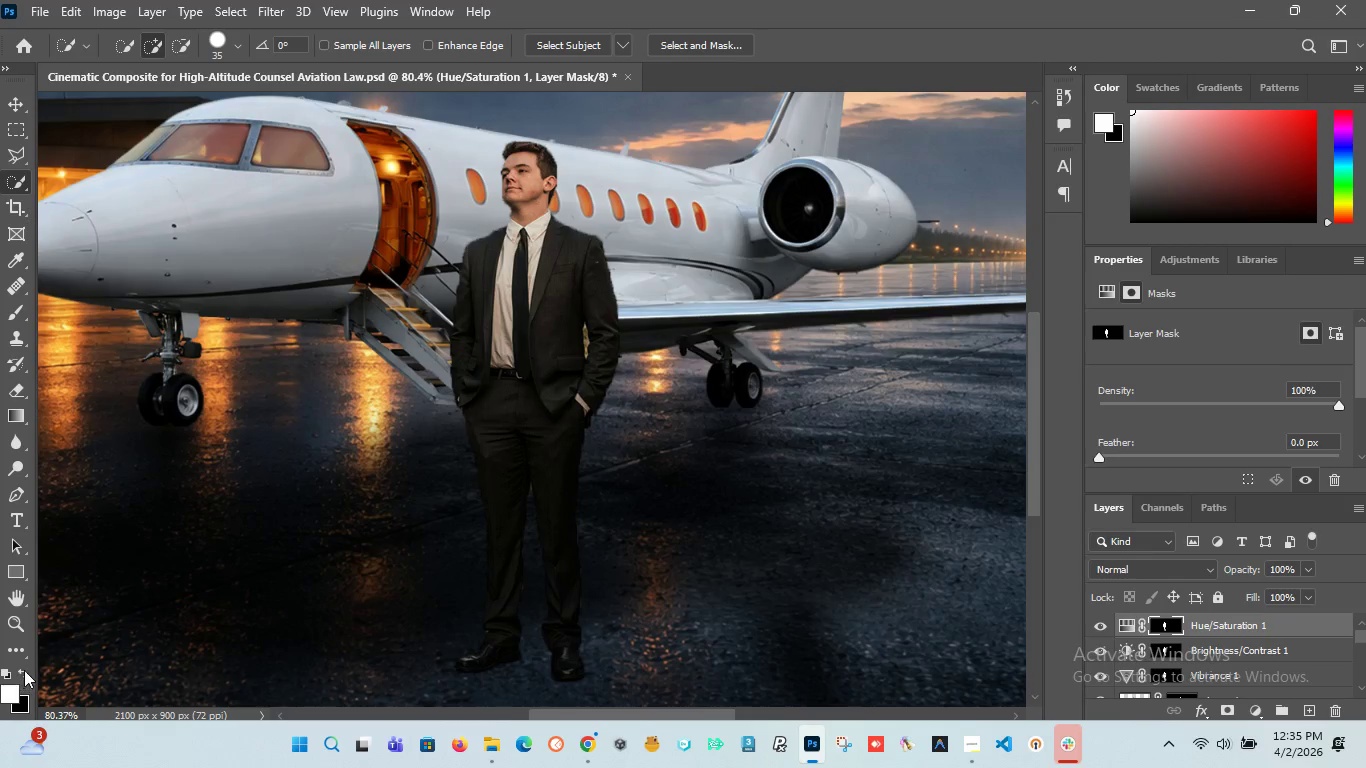 
left_click([24, 670])
 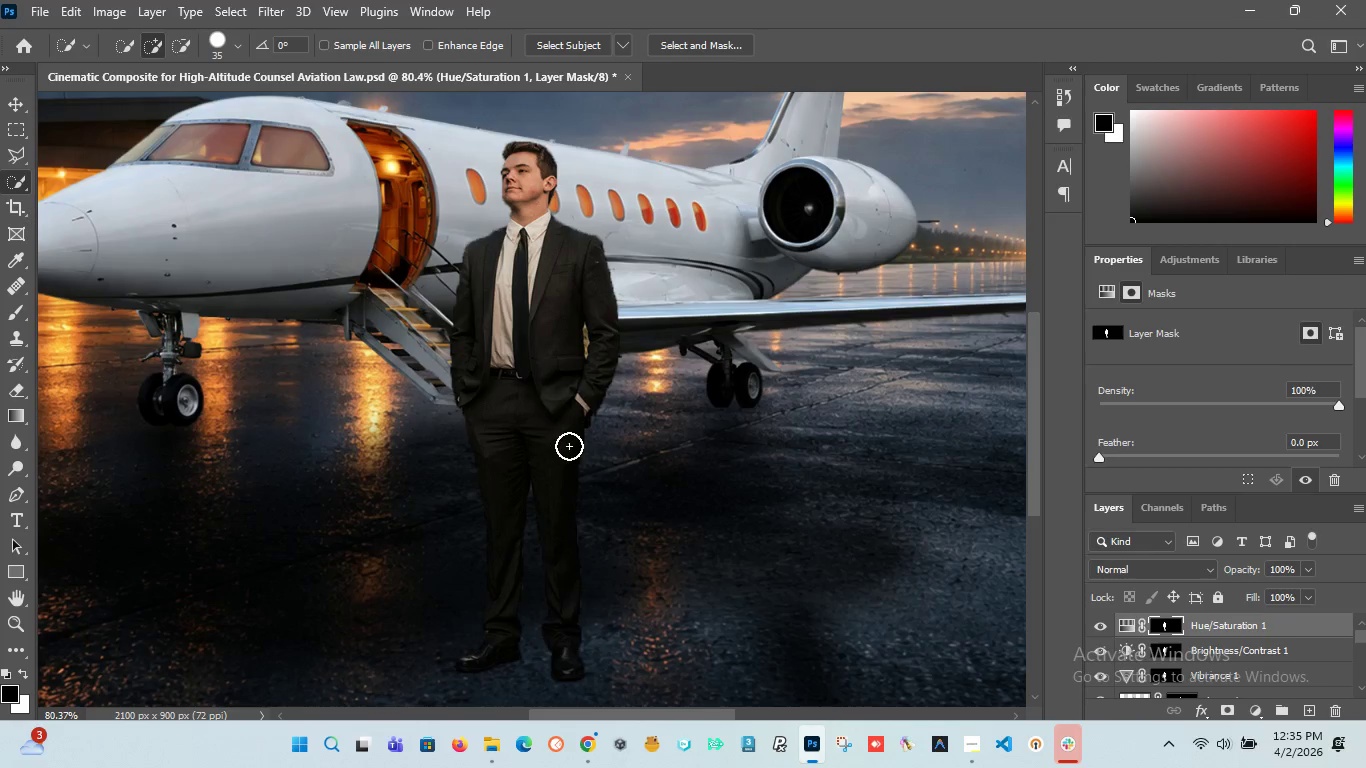 
hold_key(key=AltLeft, duration=0.8)
scroll: coordinate [547, 449], scroll_direction: up, amount: 9.0
 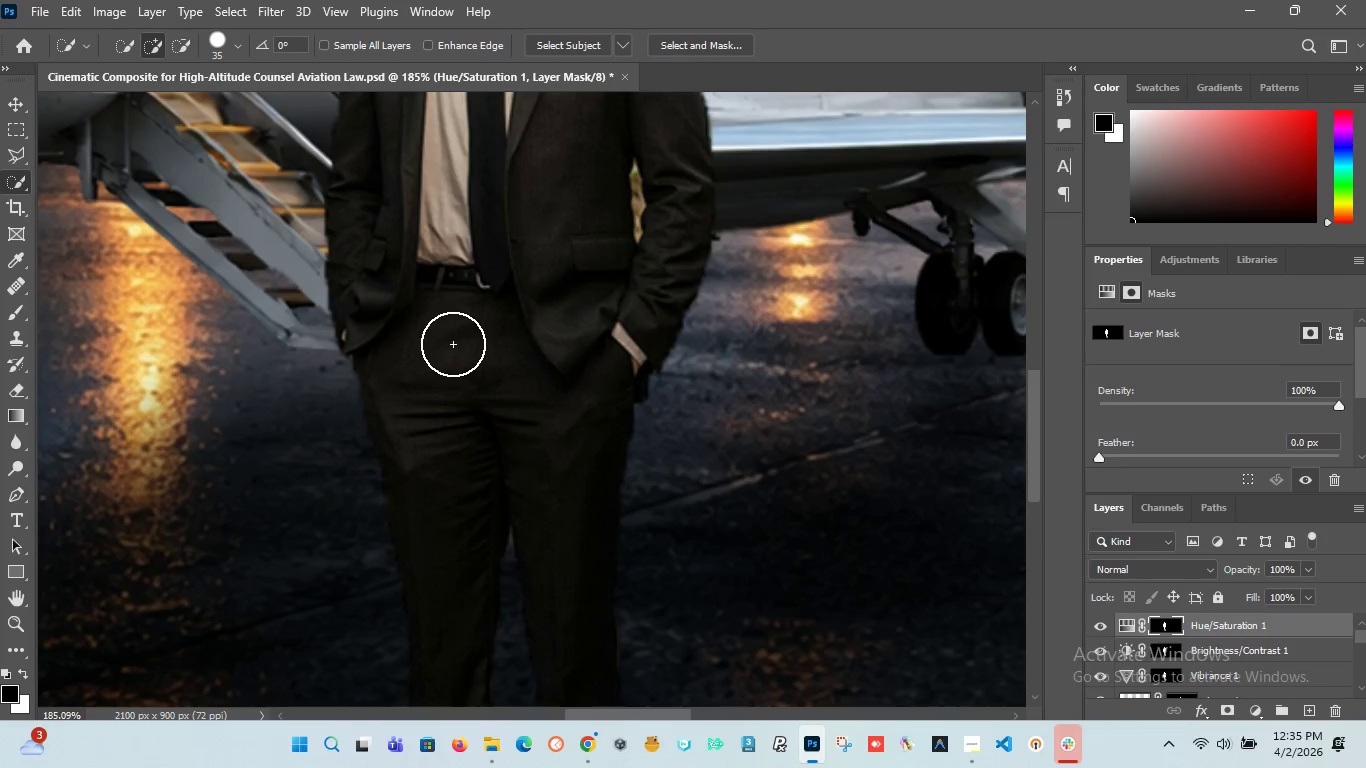 
left_click_drag(start_coordinate=[453, 344], to_coordinate=[425, 517])
 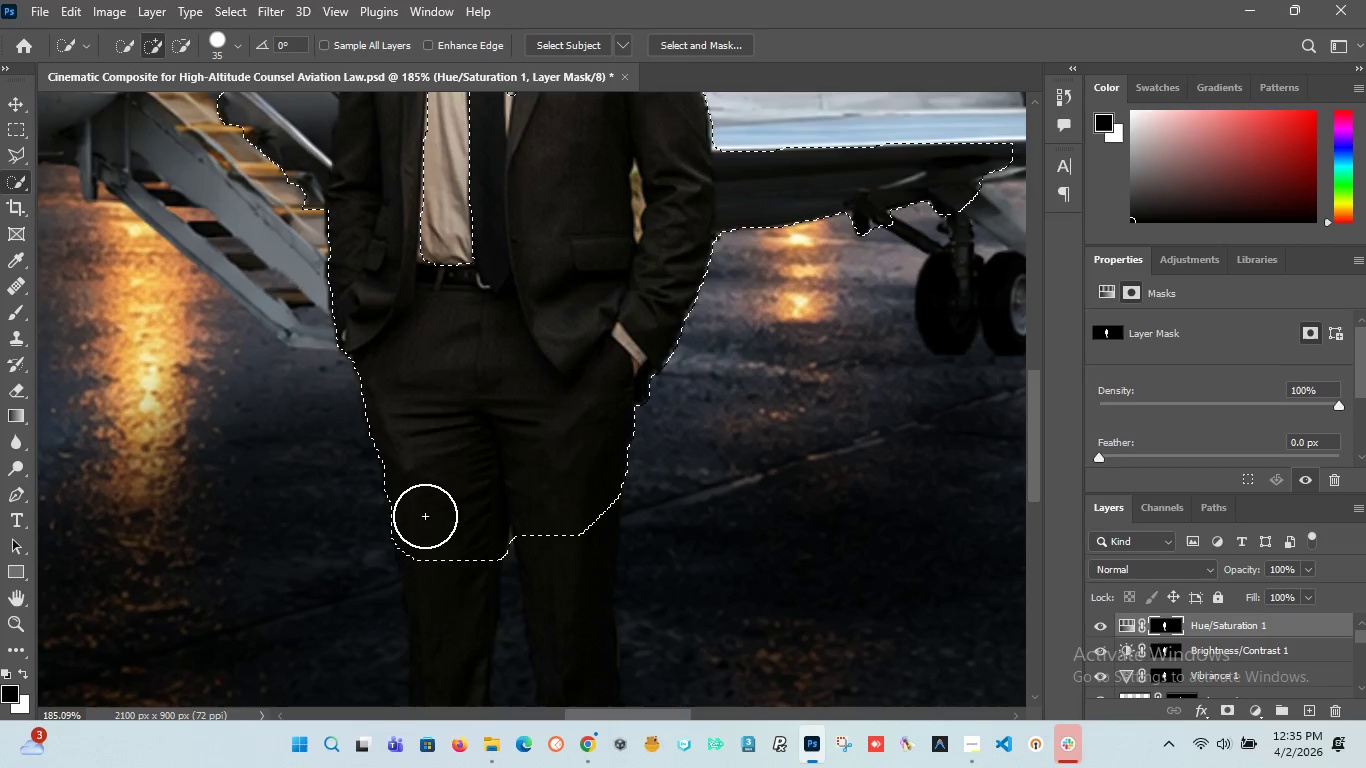 
key(Control+Z)
 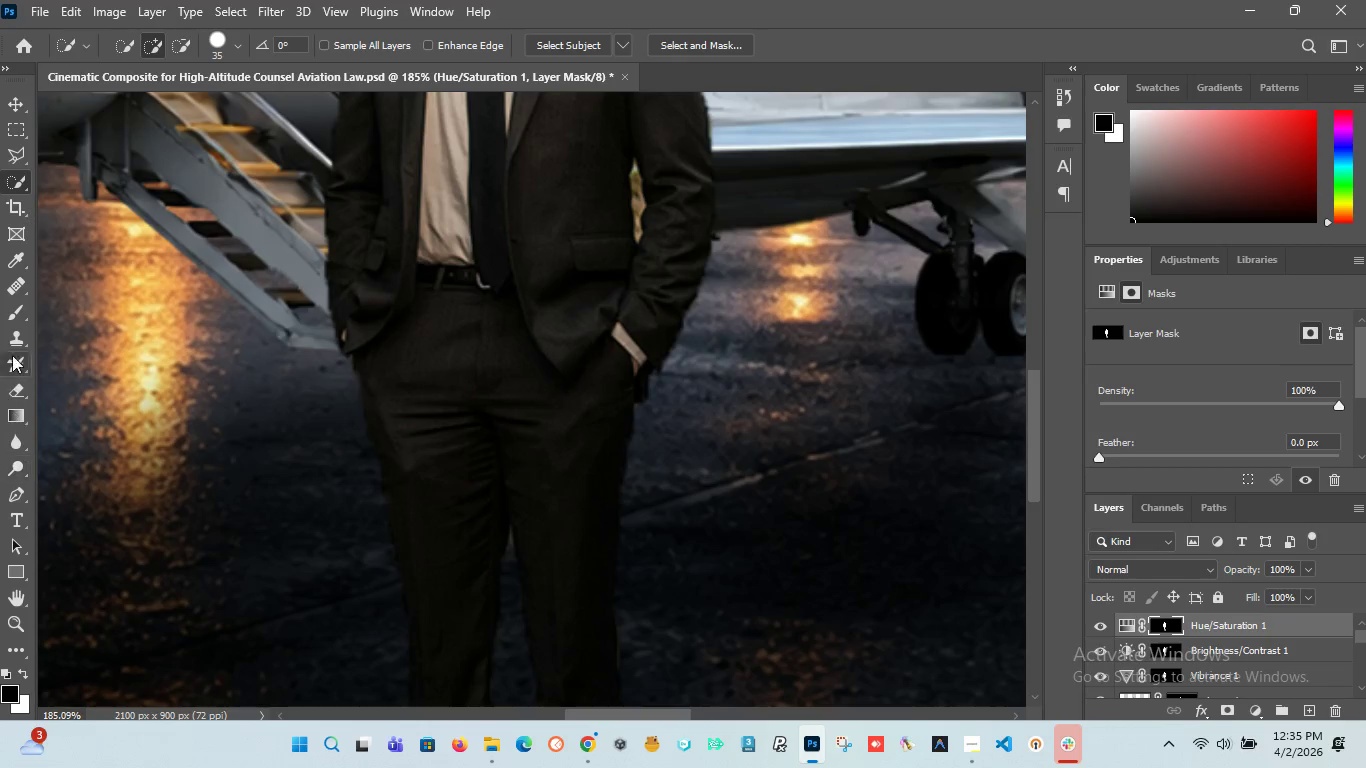 
left_click([14, 308])
 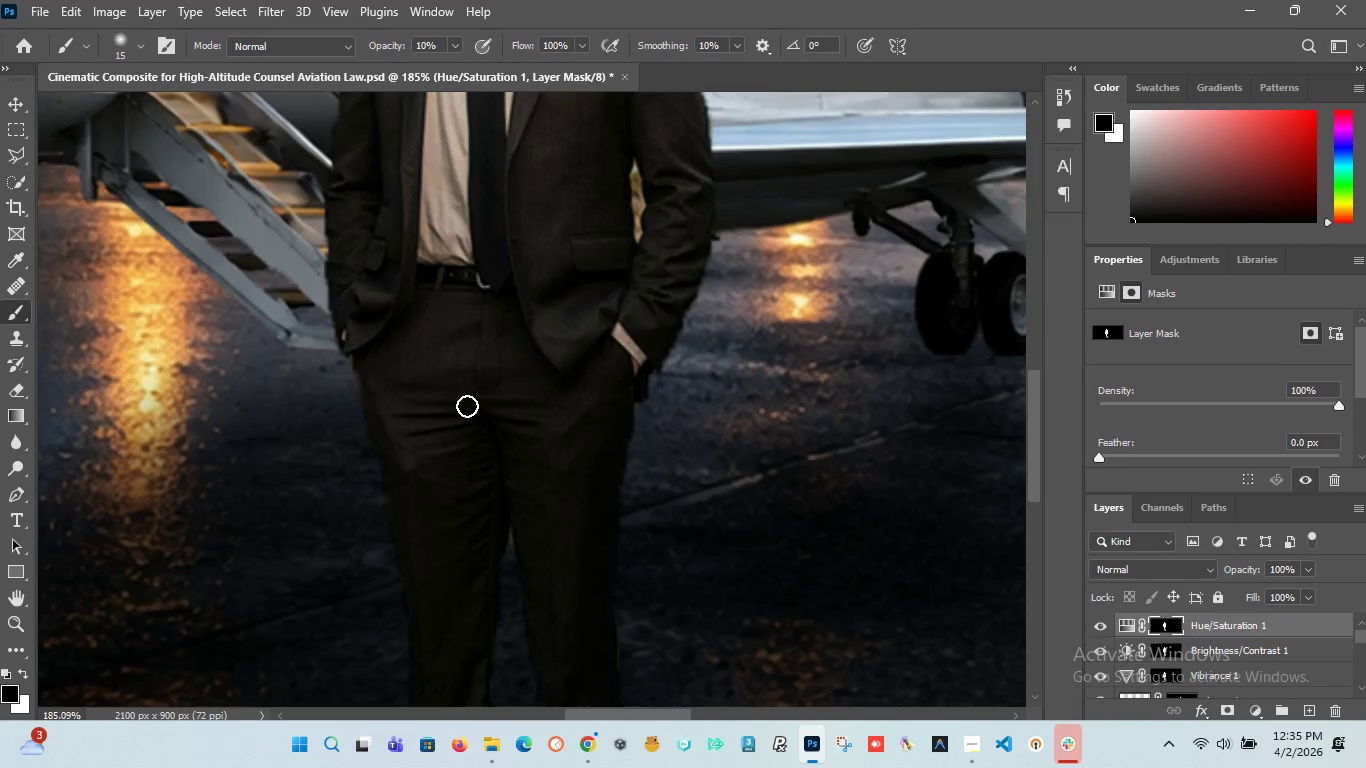 
hold_key(key=AltLeft, duration=0.72)
 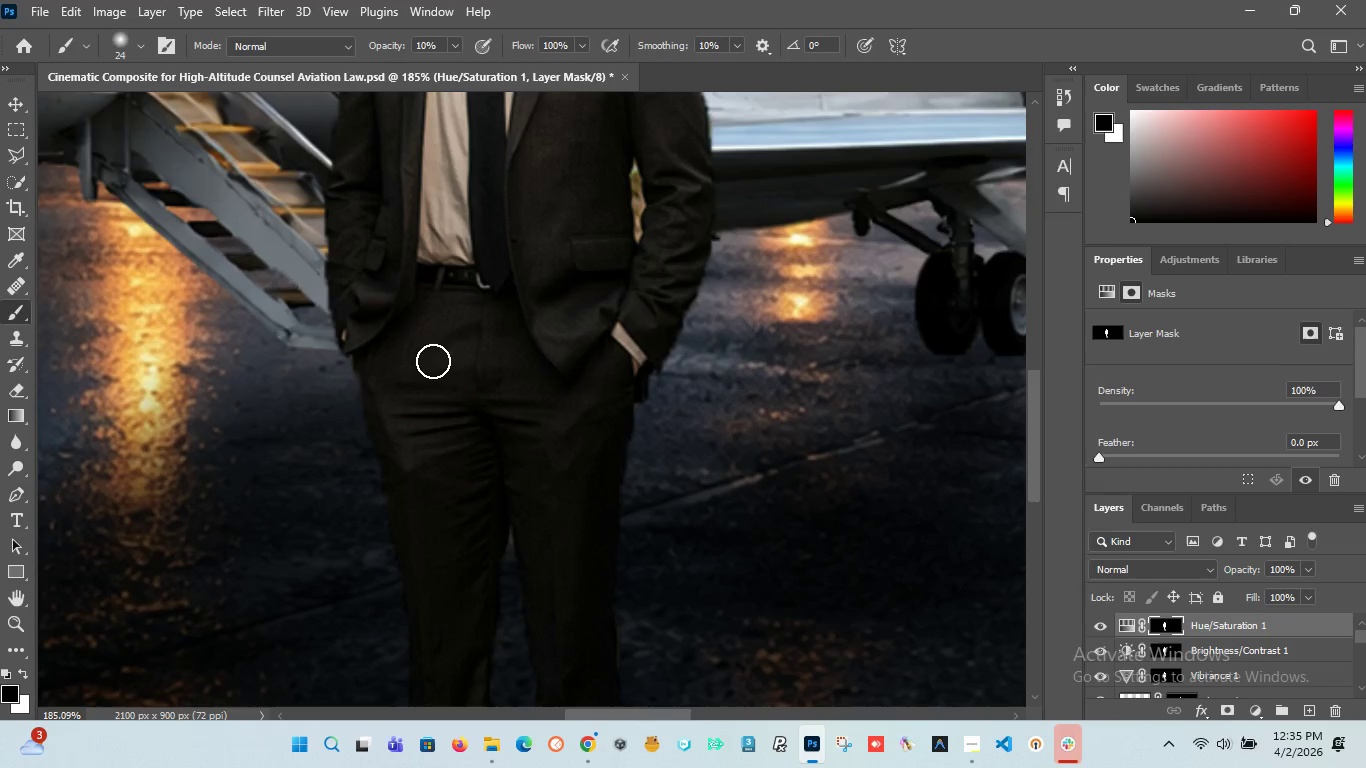 
left_click_drag(start_coordinate=[433, 360], to_coordinate=[426, 470])
 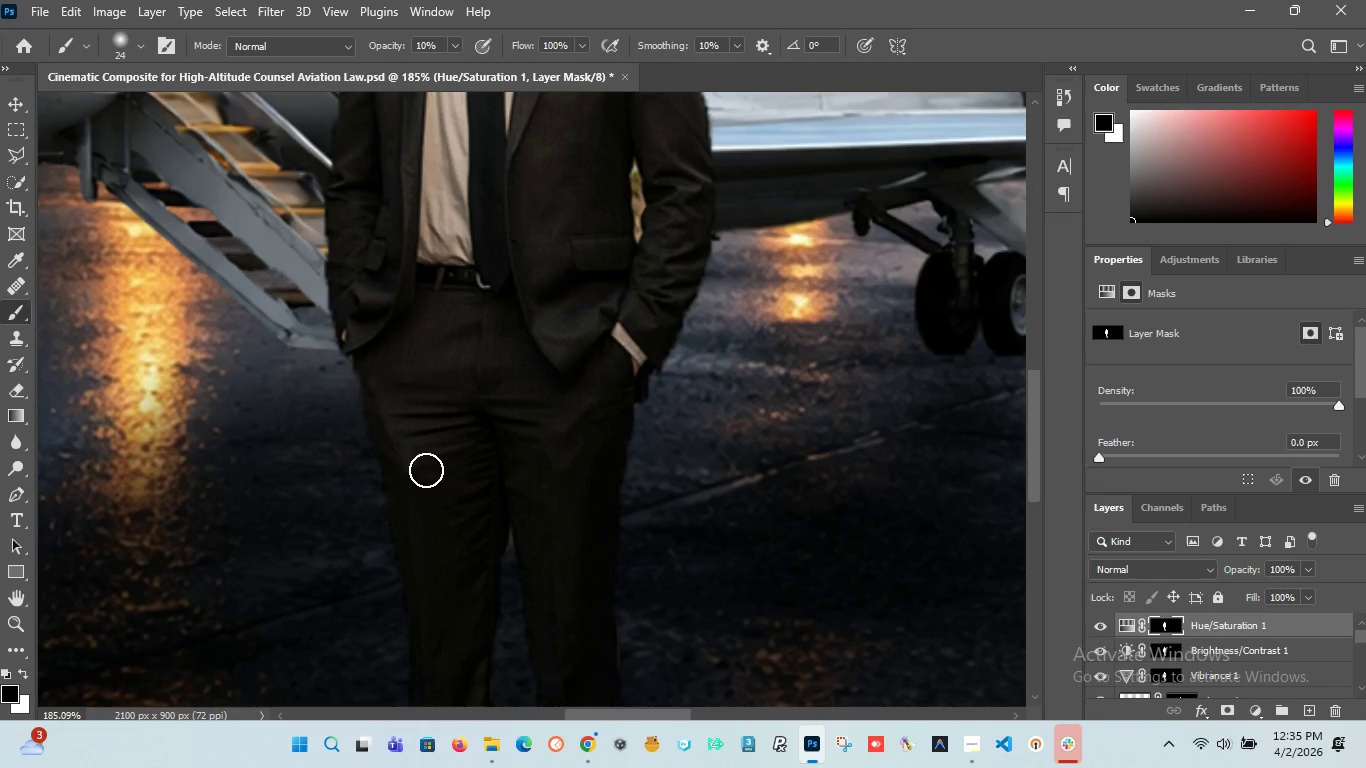 
key(Control+Z)
 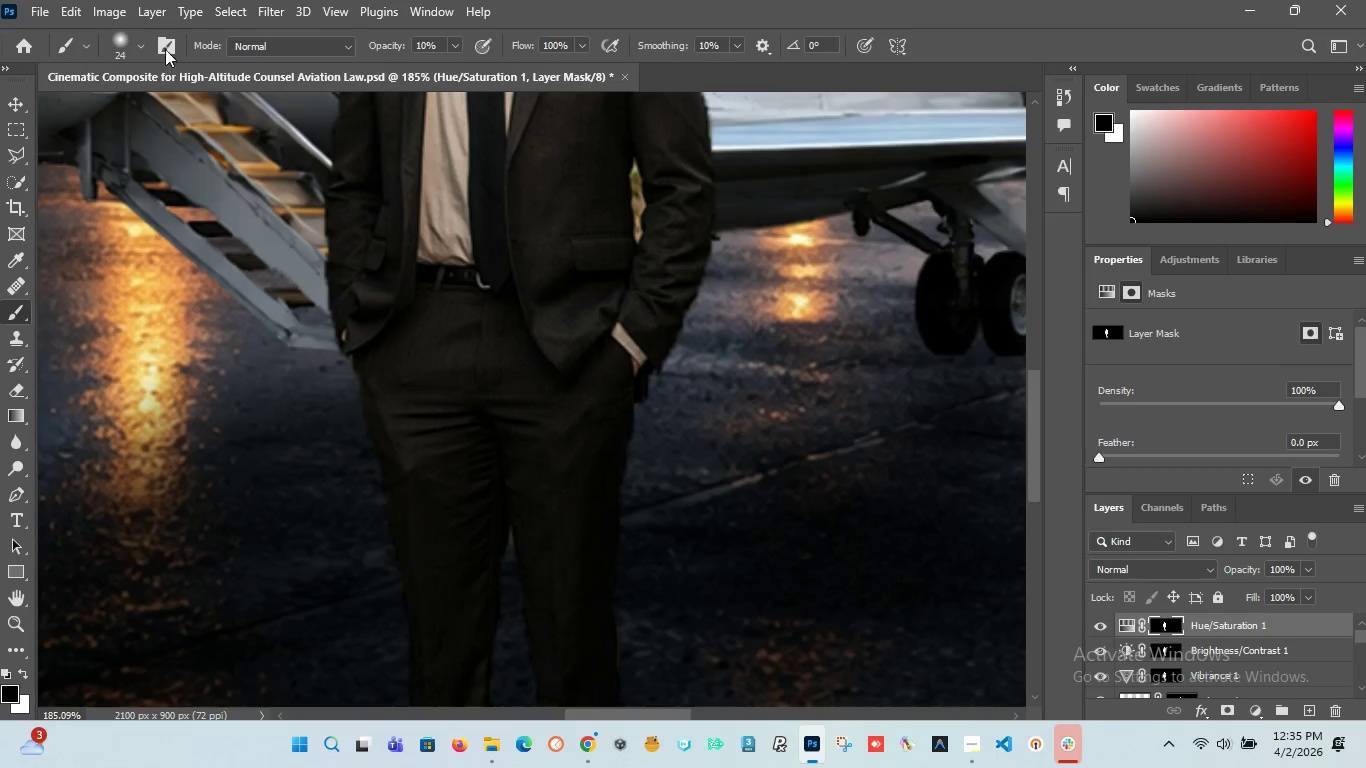 
left_click([138, 40])
 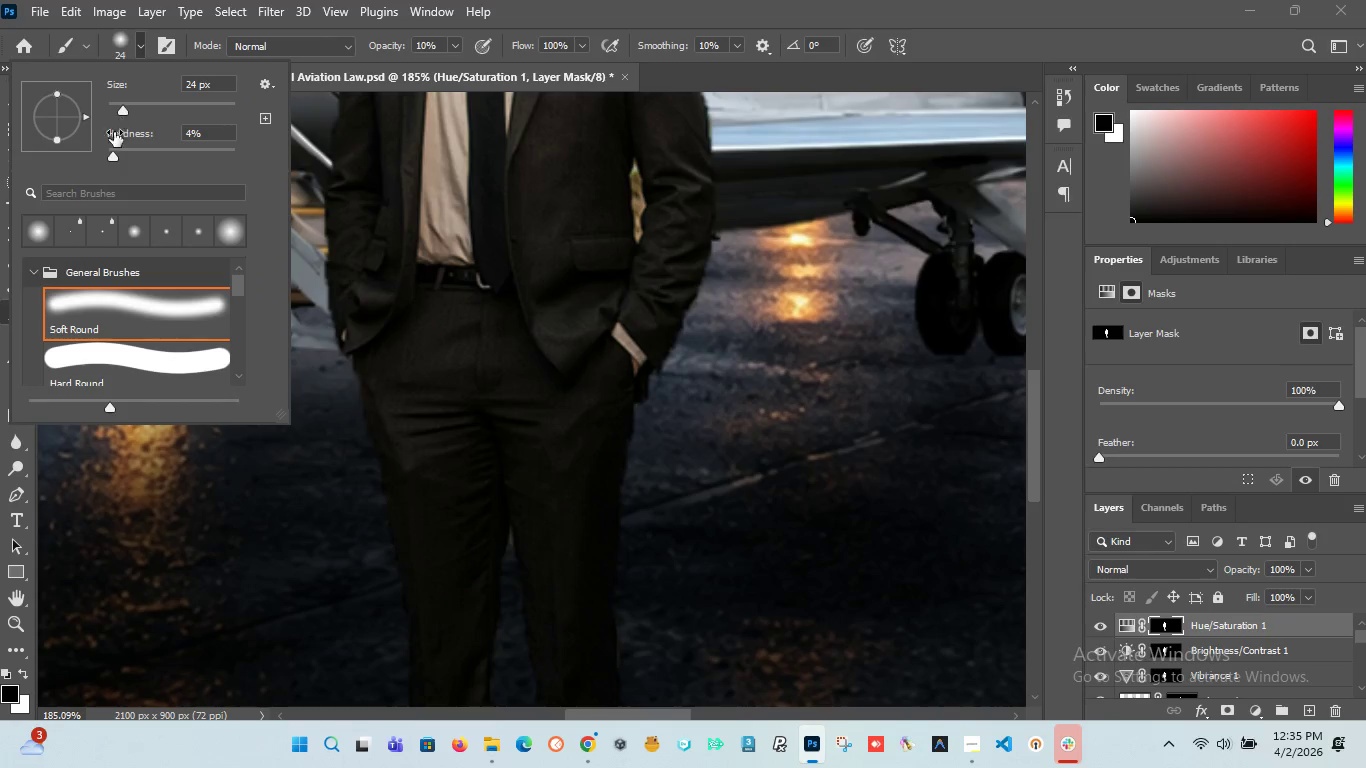 
left_click_drag(start_coordinate=[112, 157], to_coordinate=[419, 161])
 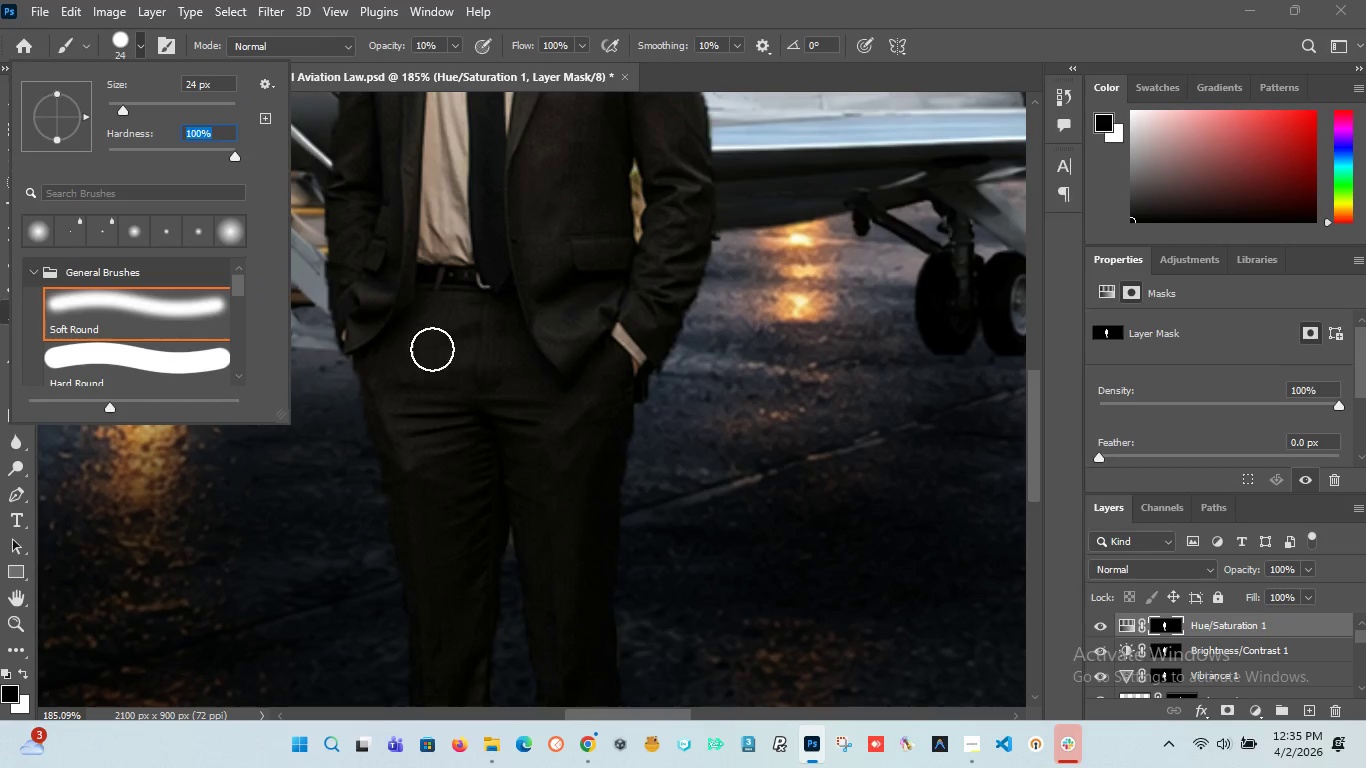 
left_click_drag(start_coordinate=[431, 327], to_coordinate=[360, 257])
 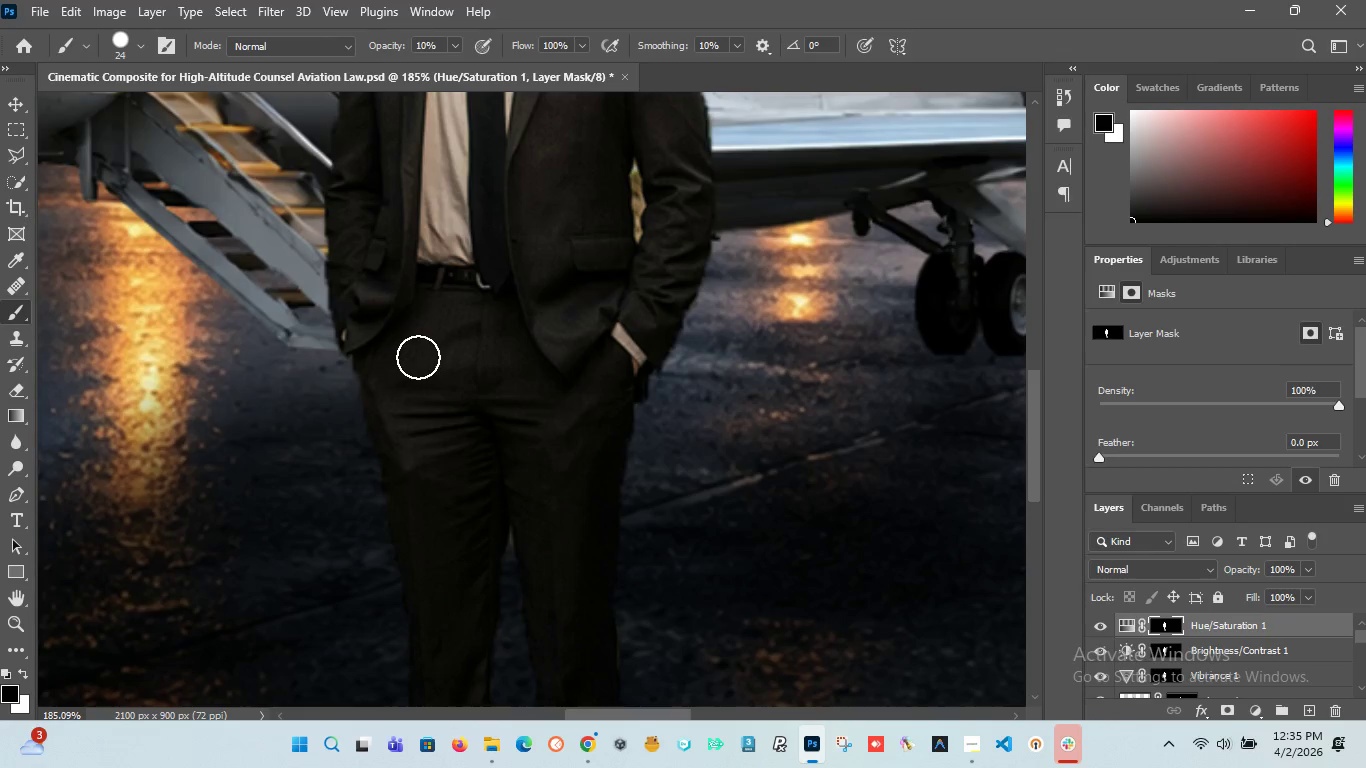 
left_click_drag(start_coordinate=[418, 357], to_coordinate=[442, 473])
 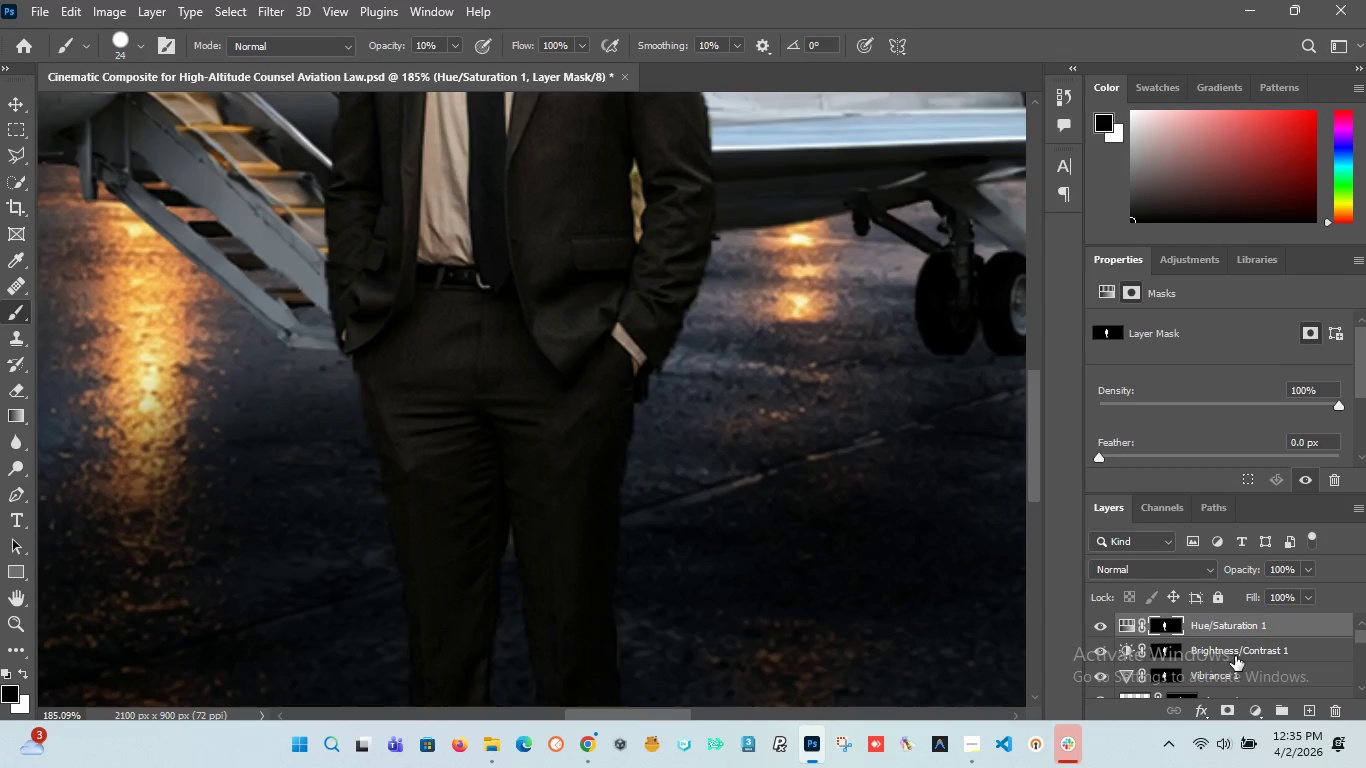 
left_click([1168, 620])
 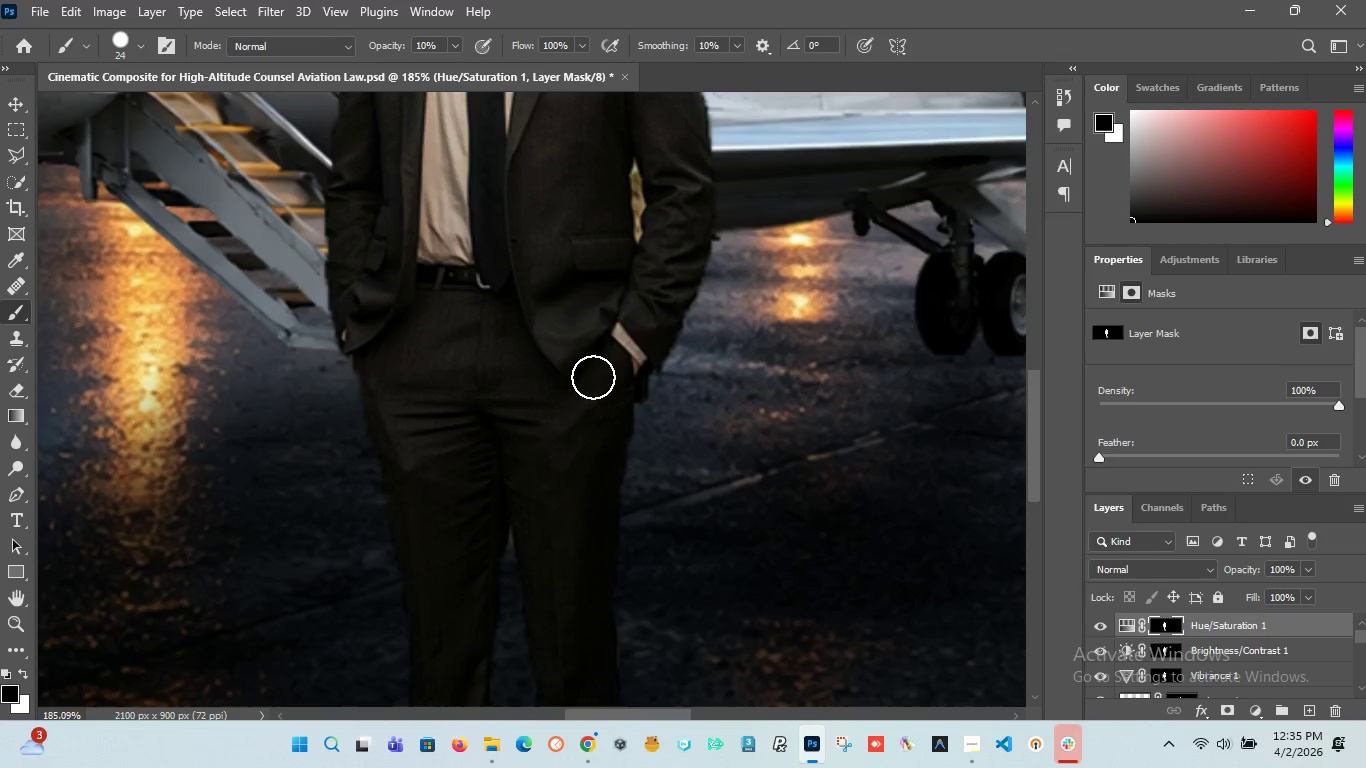 
left_click_drag(start_coordinate=[574, 303], to_coordinate=[454, 450])
 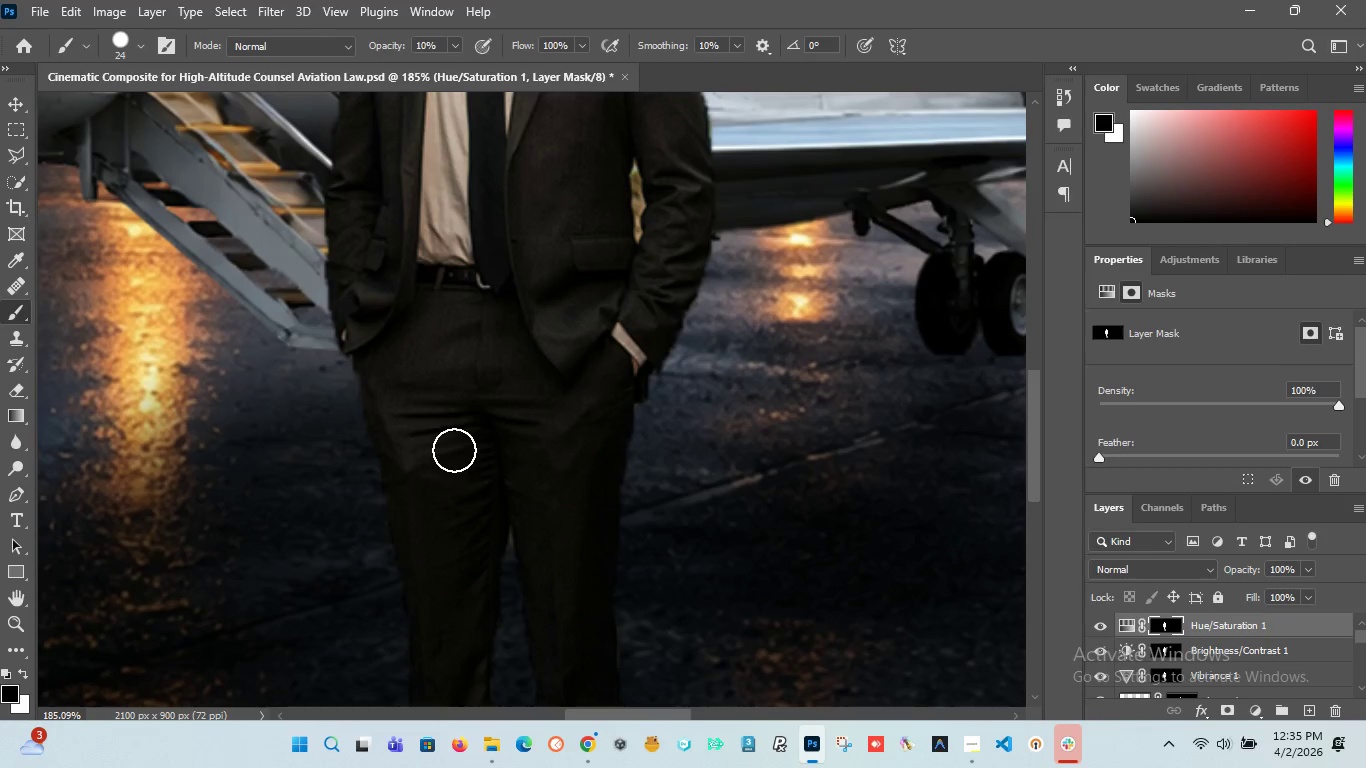 
hold_key(key=AltLeft, duration=1.52)
 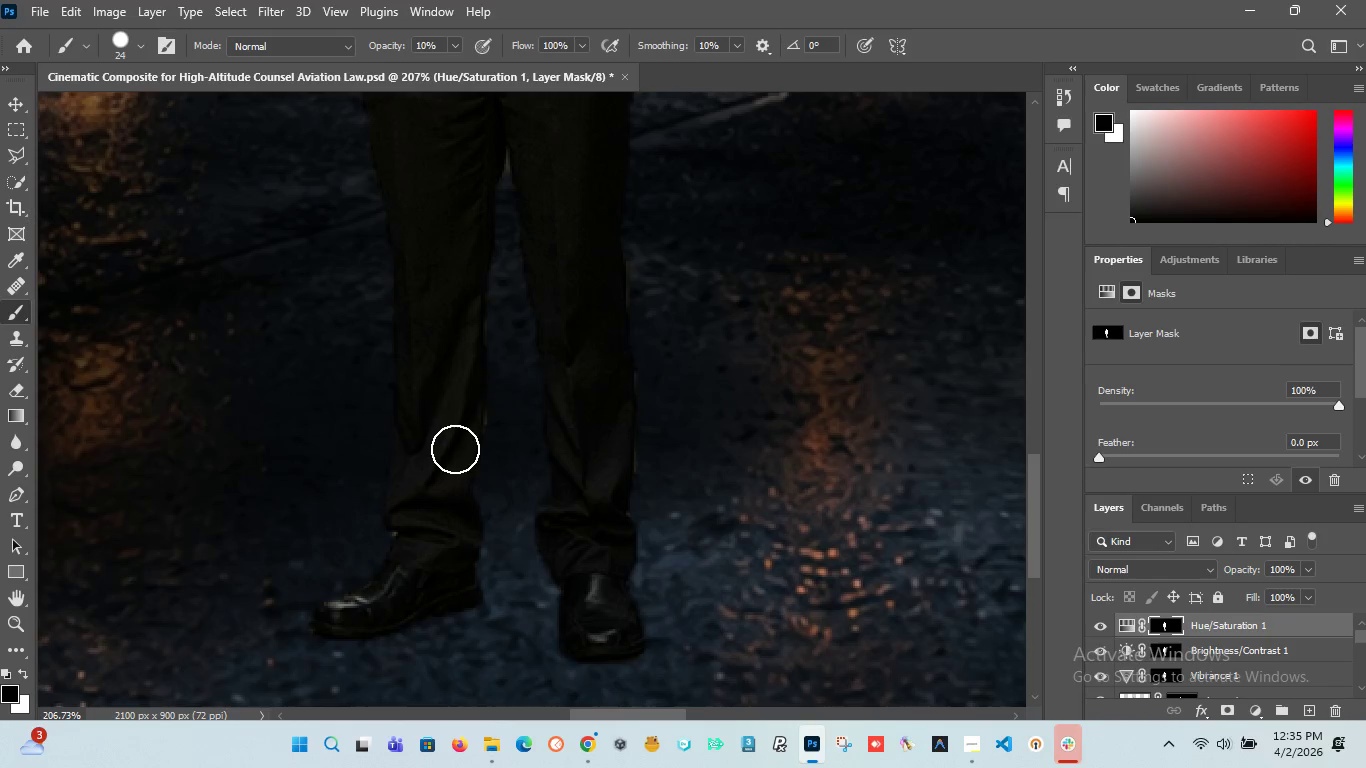 
key(Alt+AltLeft)
 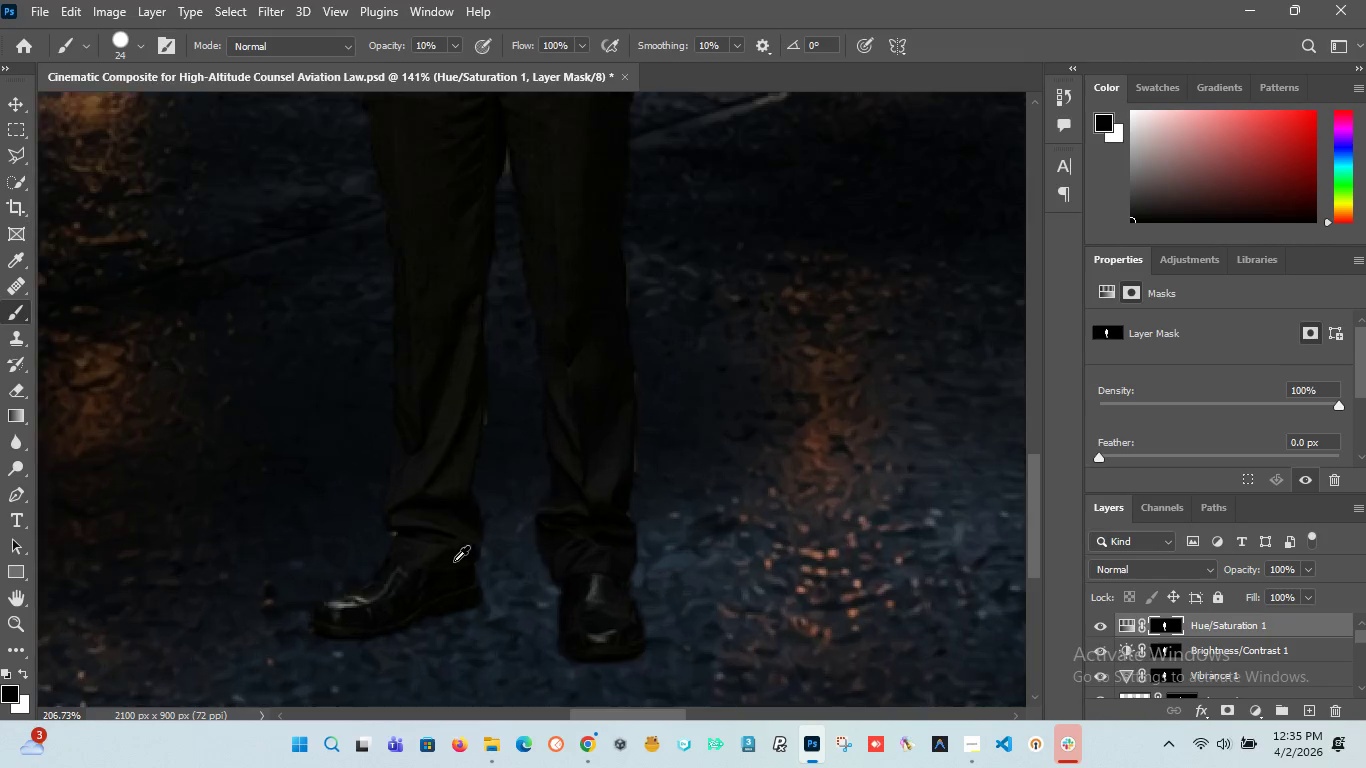 
key(Alt+AltLeft)
 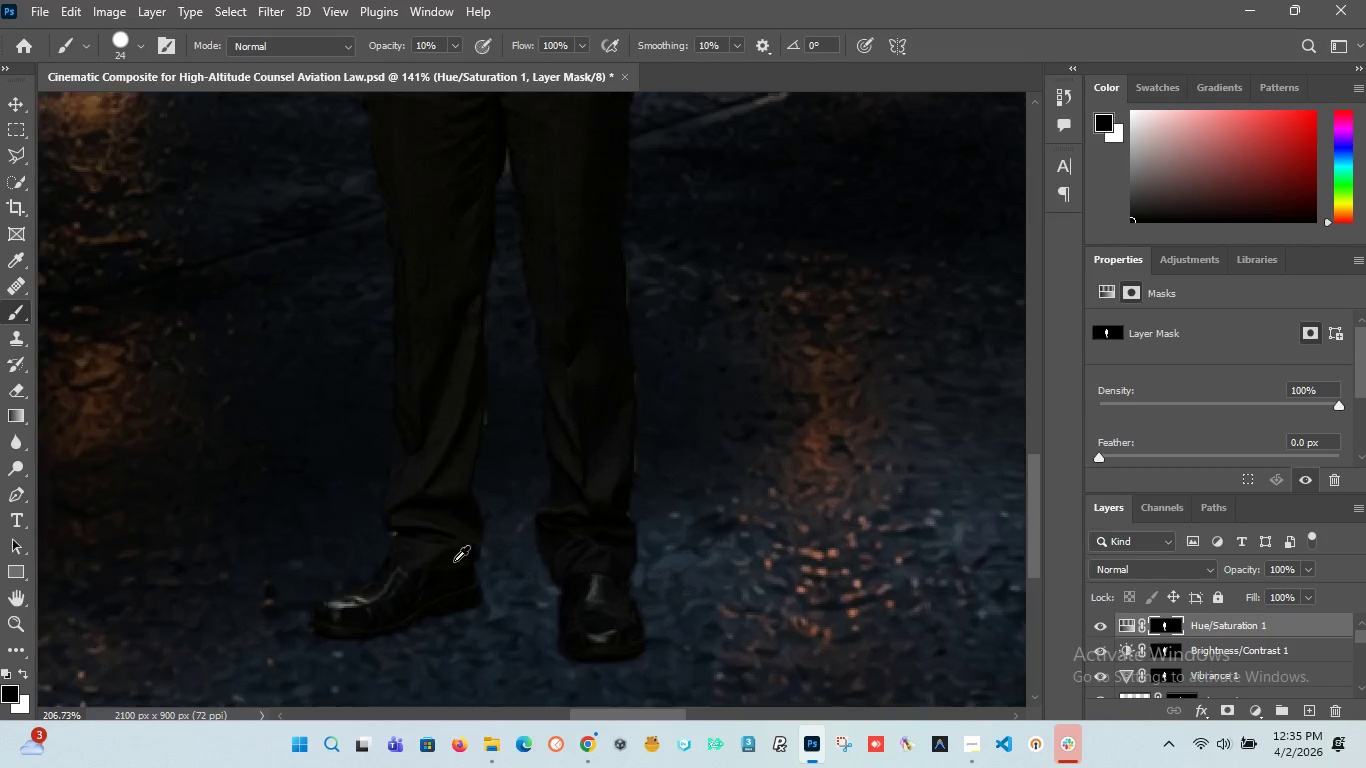 
key(Alt+AltLeft)
 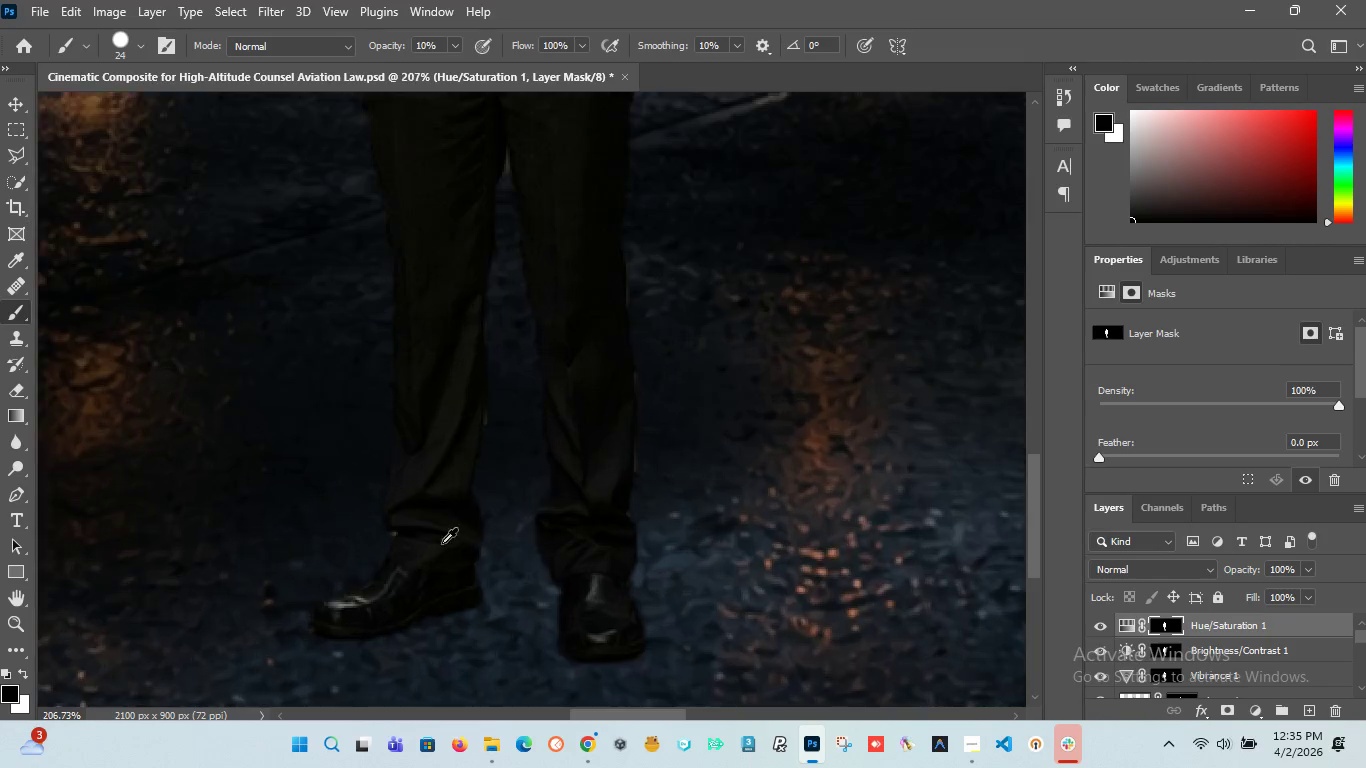 
key(Alt+AltLeft)
 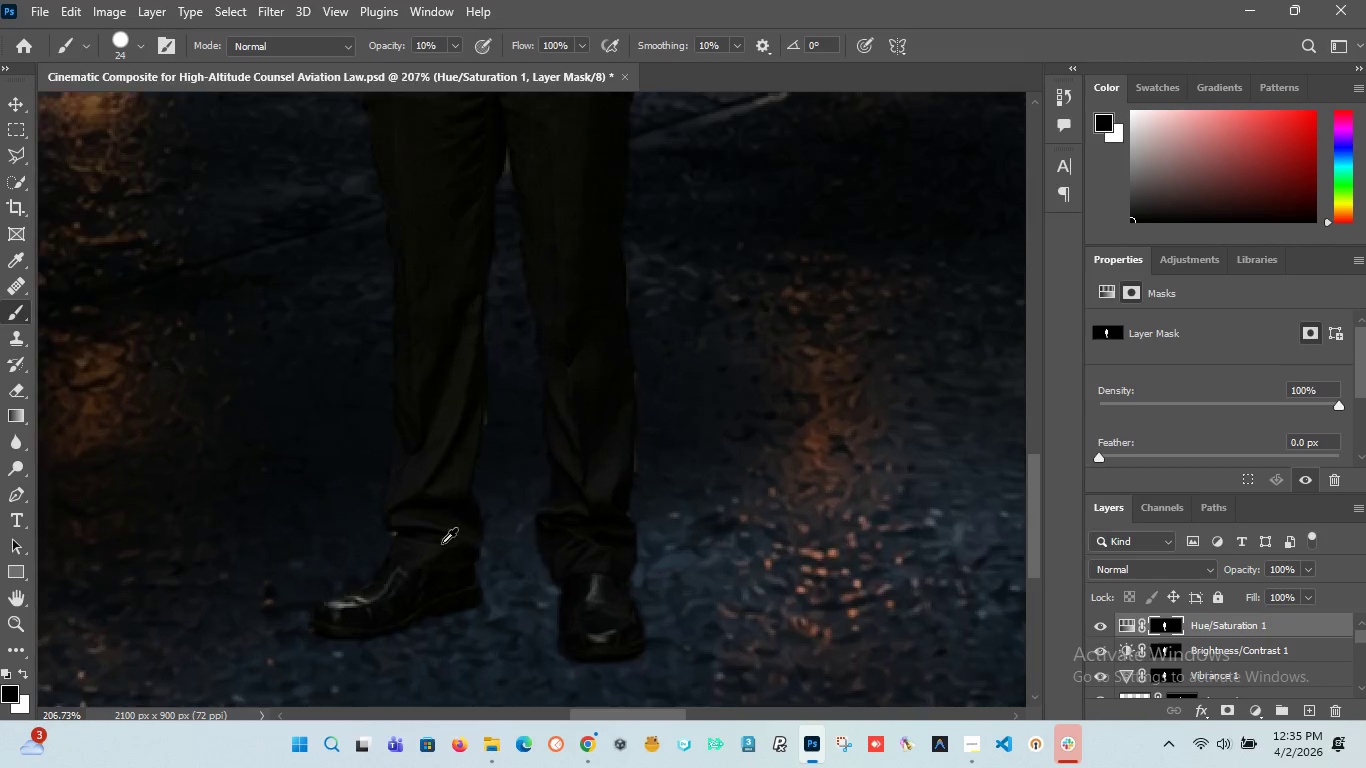 
key(Alt+AltLeft)
 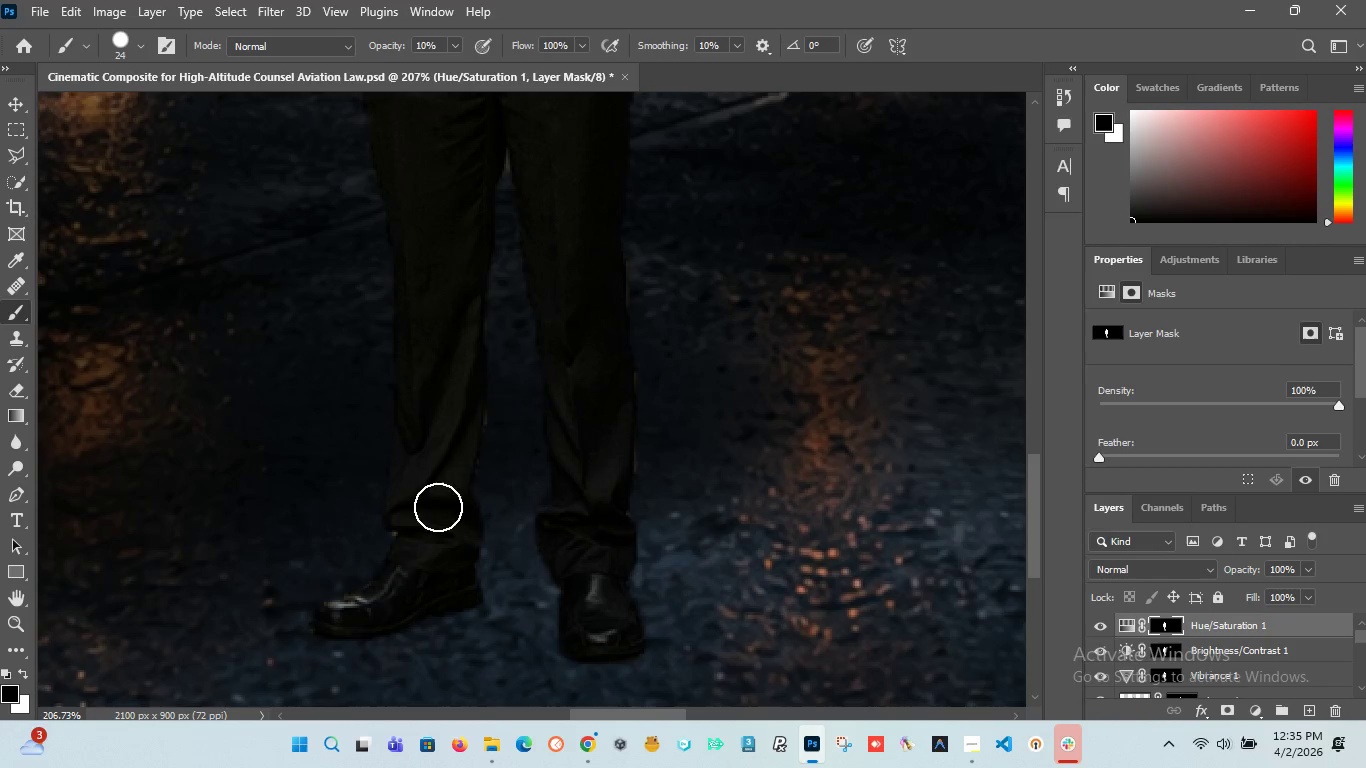 
key(Alt+AltLeft)
 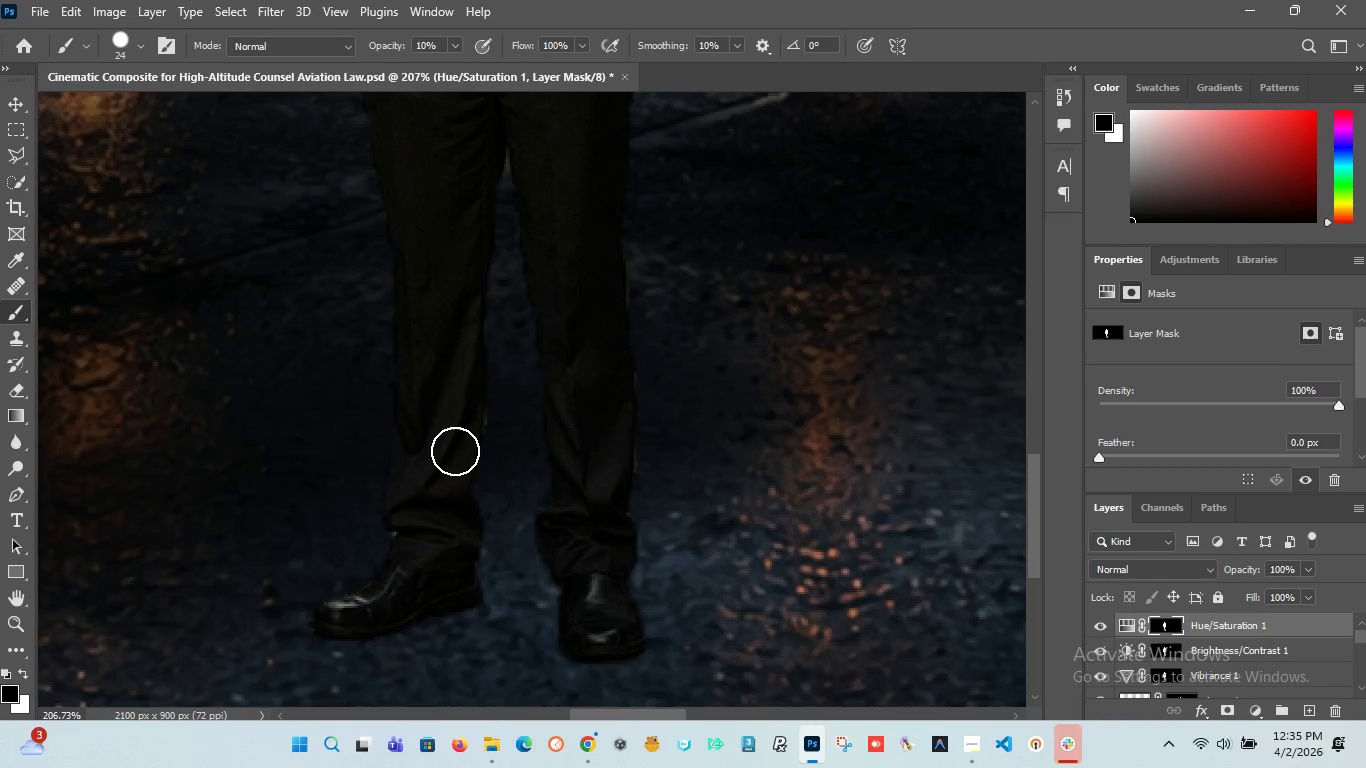 
left_click_drag(start_coordinate=[455, 449], to_coordinate=[447, 371])
 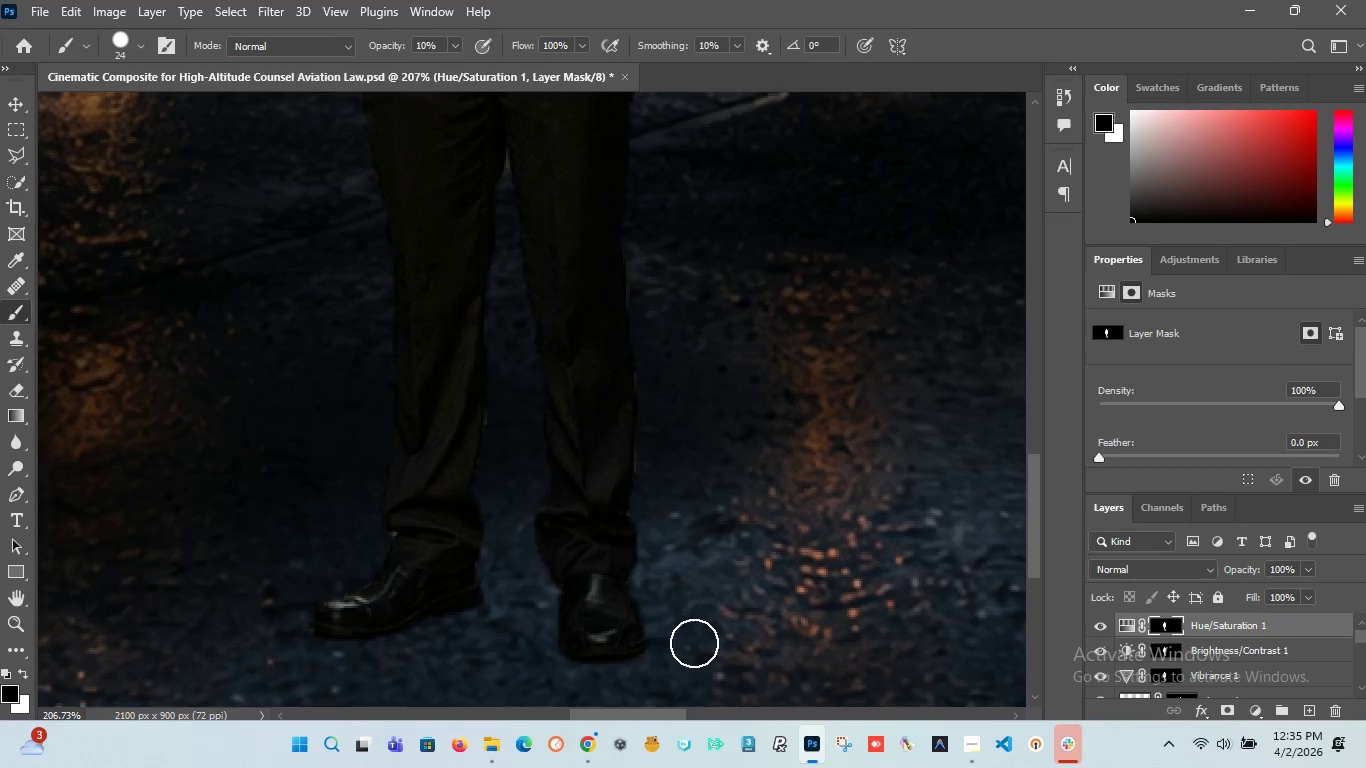 
scroll: coordinate [454, 561], scroll_direction: up, amount: 1.0
 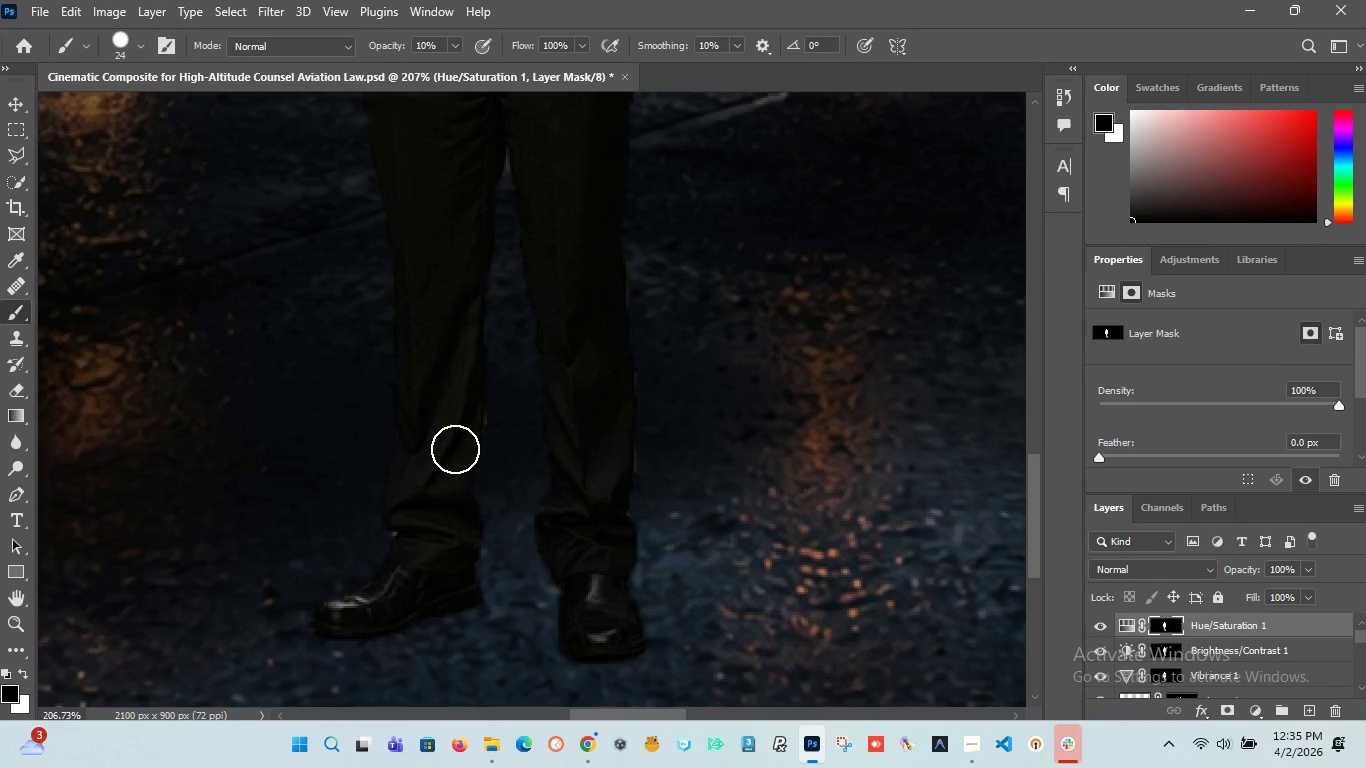 
hold_key(key=ShiftLeft, duration=1.52)
left_click([1168, 624])
 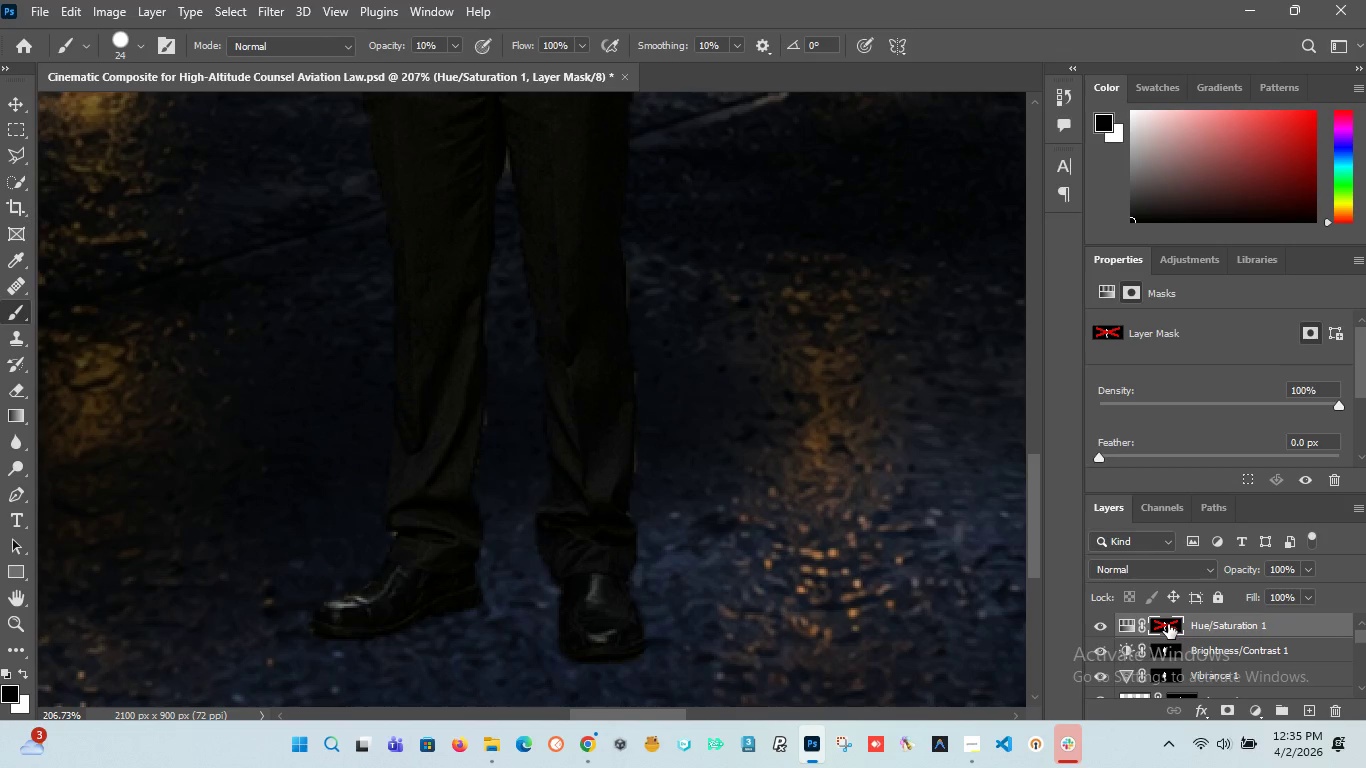 
left_click([1168, 624])
 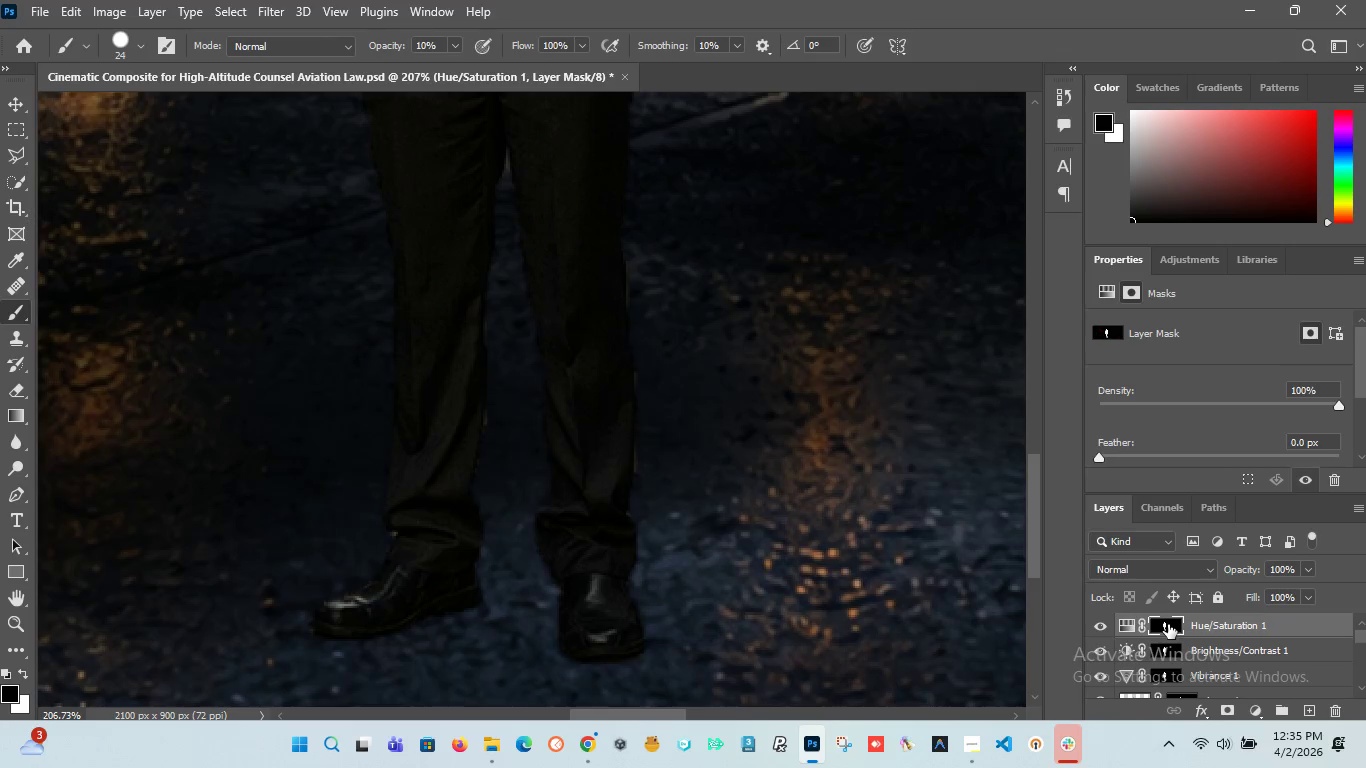 
hold_key(key=ShiftLeft, duration=1.53)
left_click([1168, 624])
 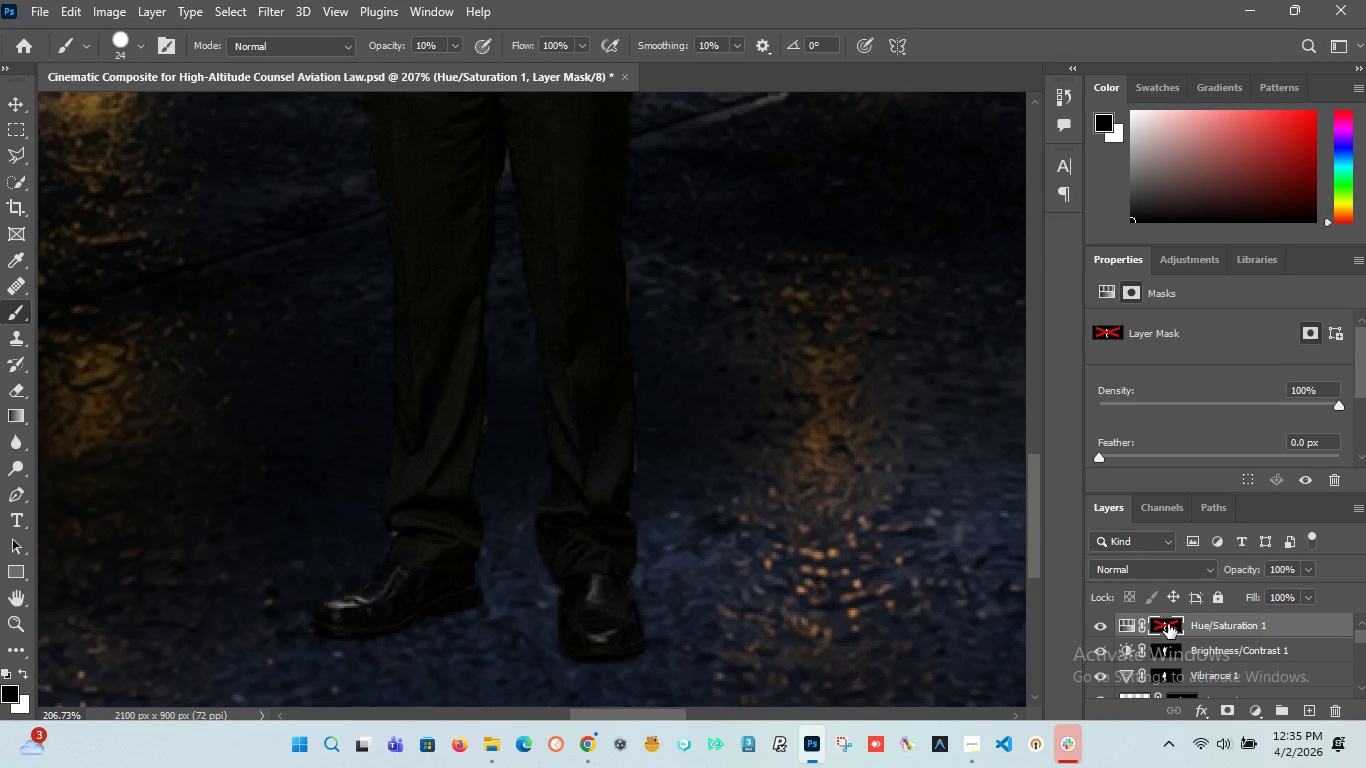 
left_click([1168, 624])
 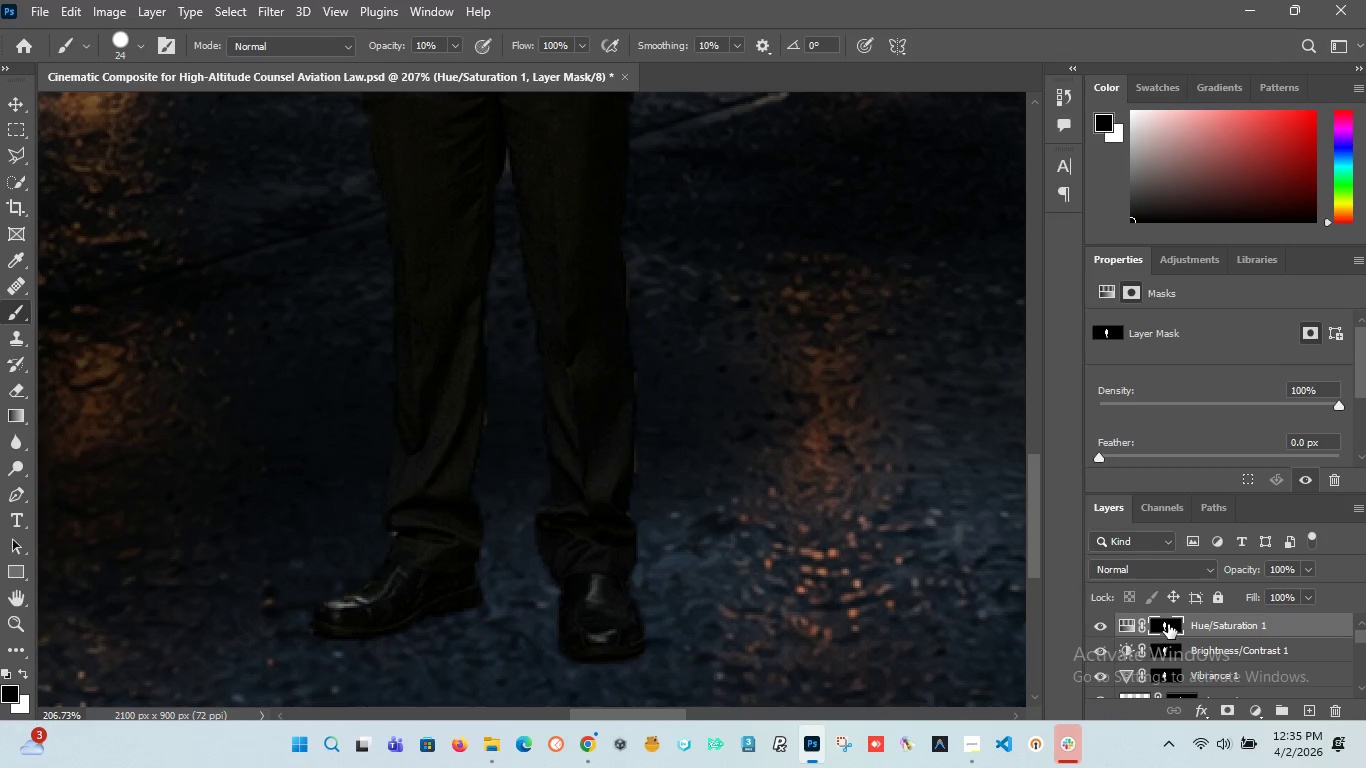 
key(Shift+ShiftLeft)
 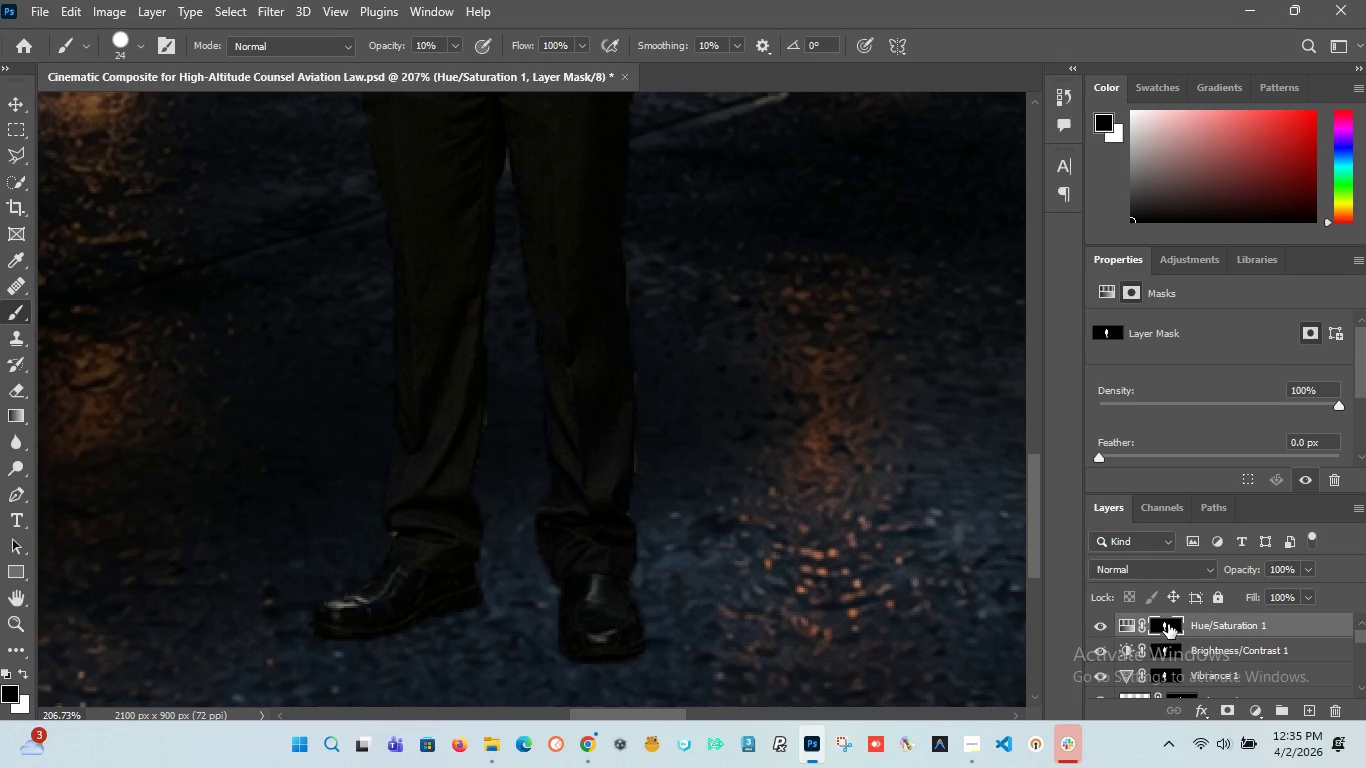 
key(Shift+ShiftLeft)
 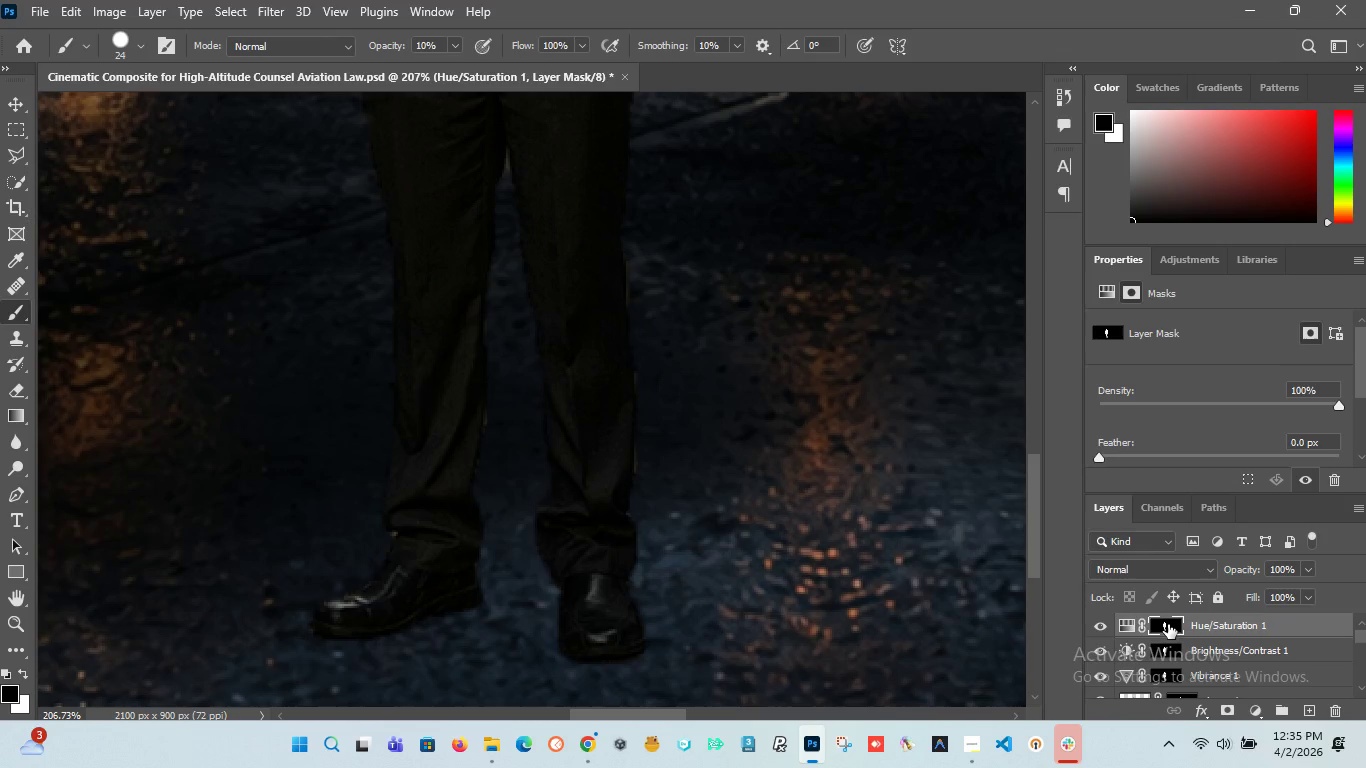 
key(Shift+ShiftLeft)
 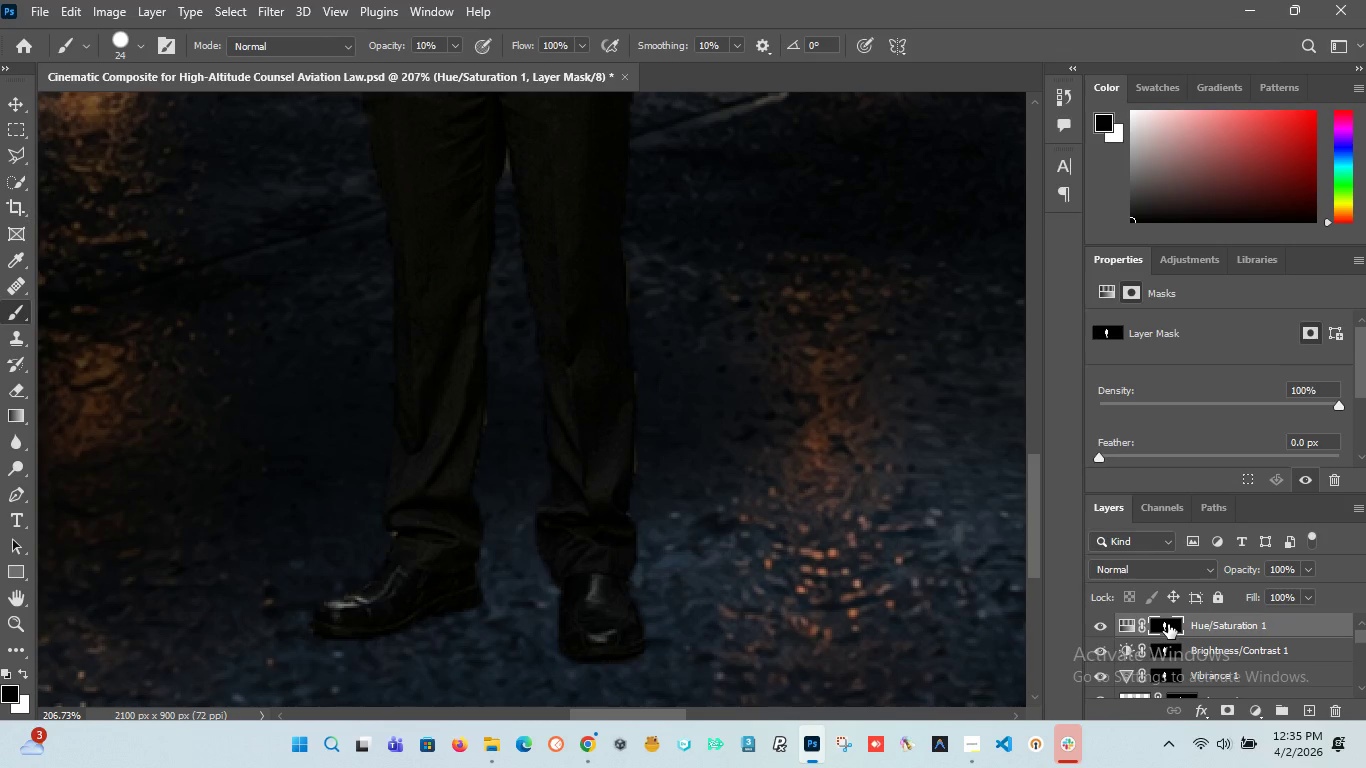 
key(Shift+ShiftLeft)
 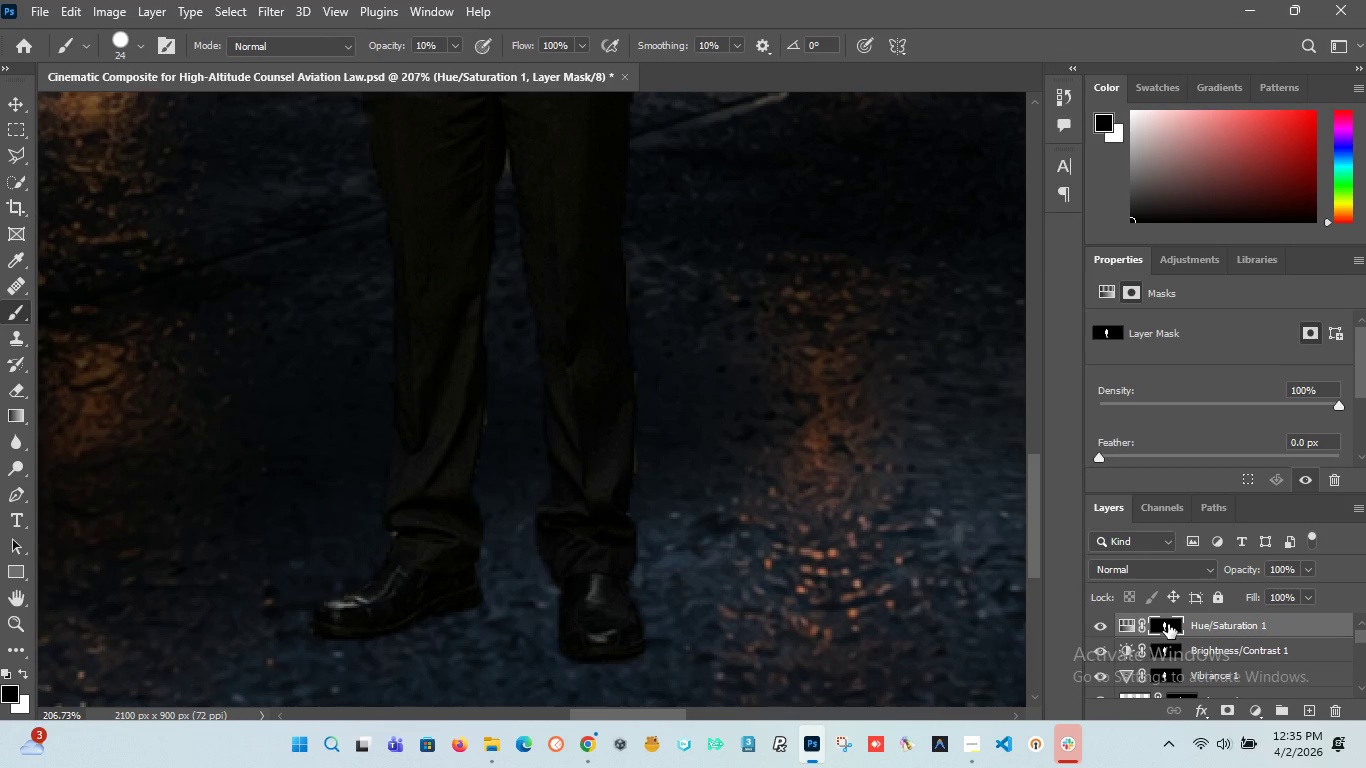 
key(Shift+ShiftLeft)
 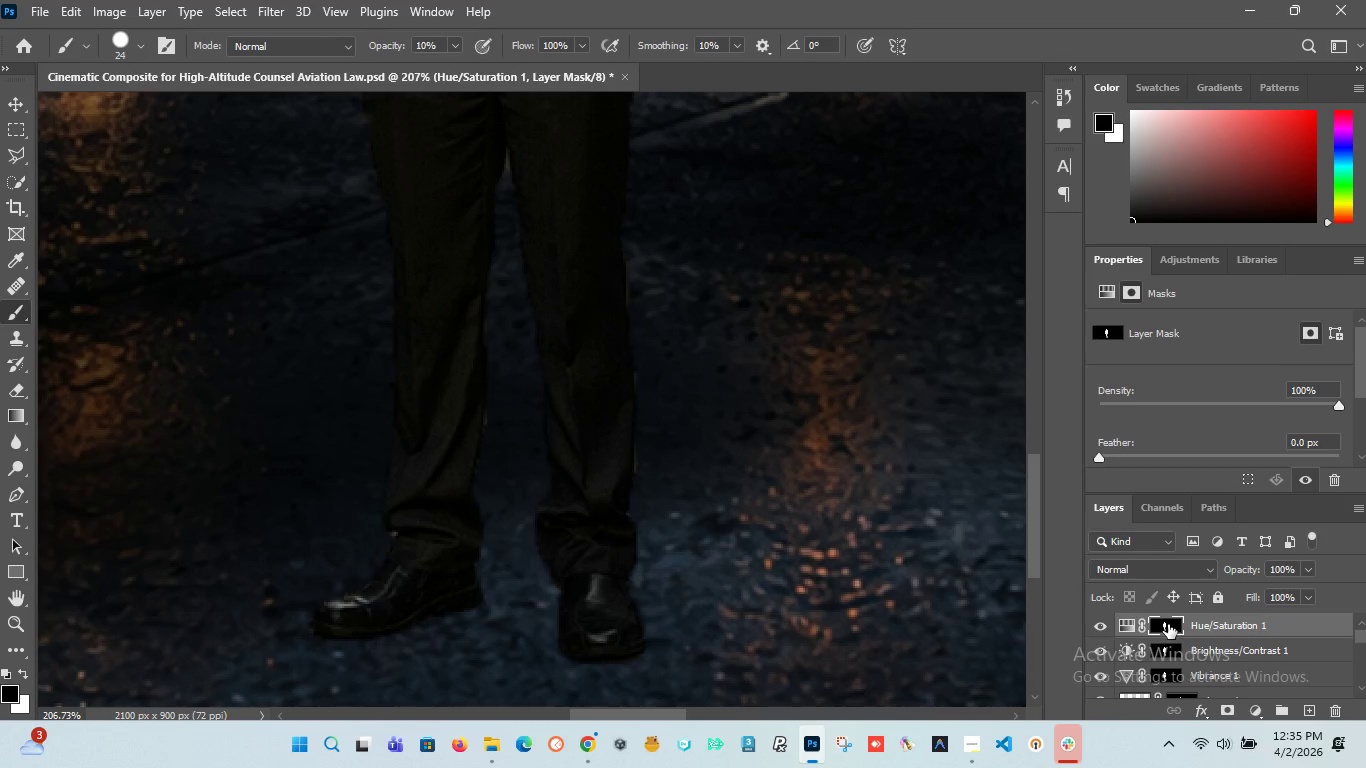 
key(Shift+ShiftLeft)
 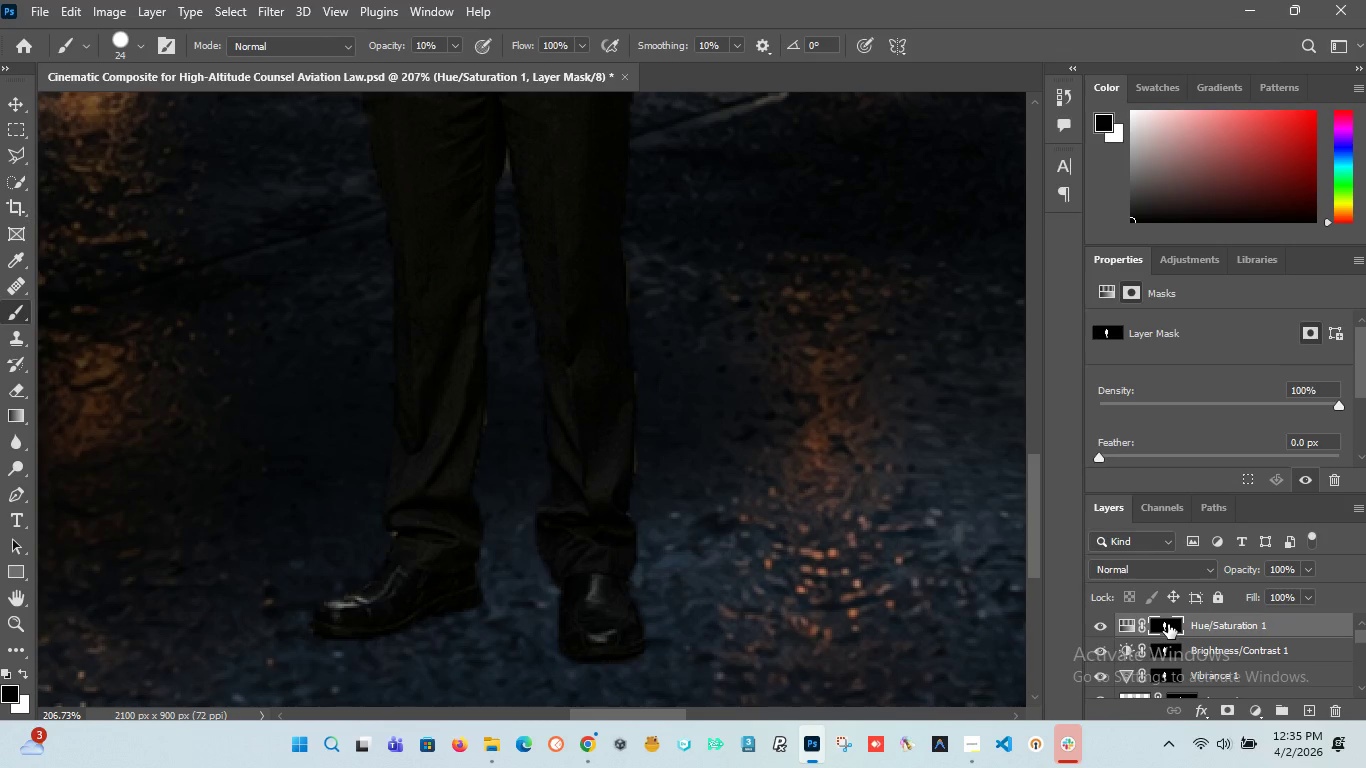 
key(Shift+ShiftLeft)
 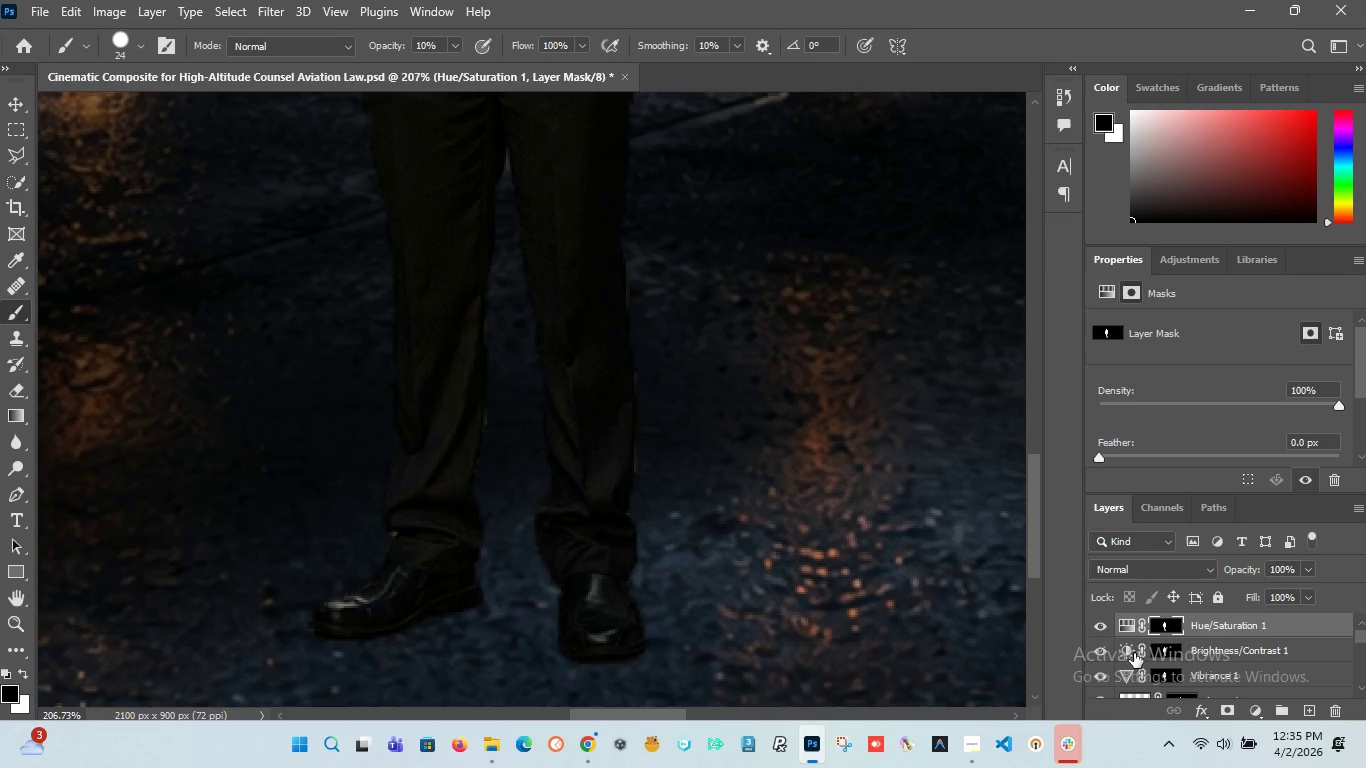 
key(Shift+ShiftLeft)
 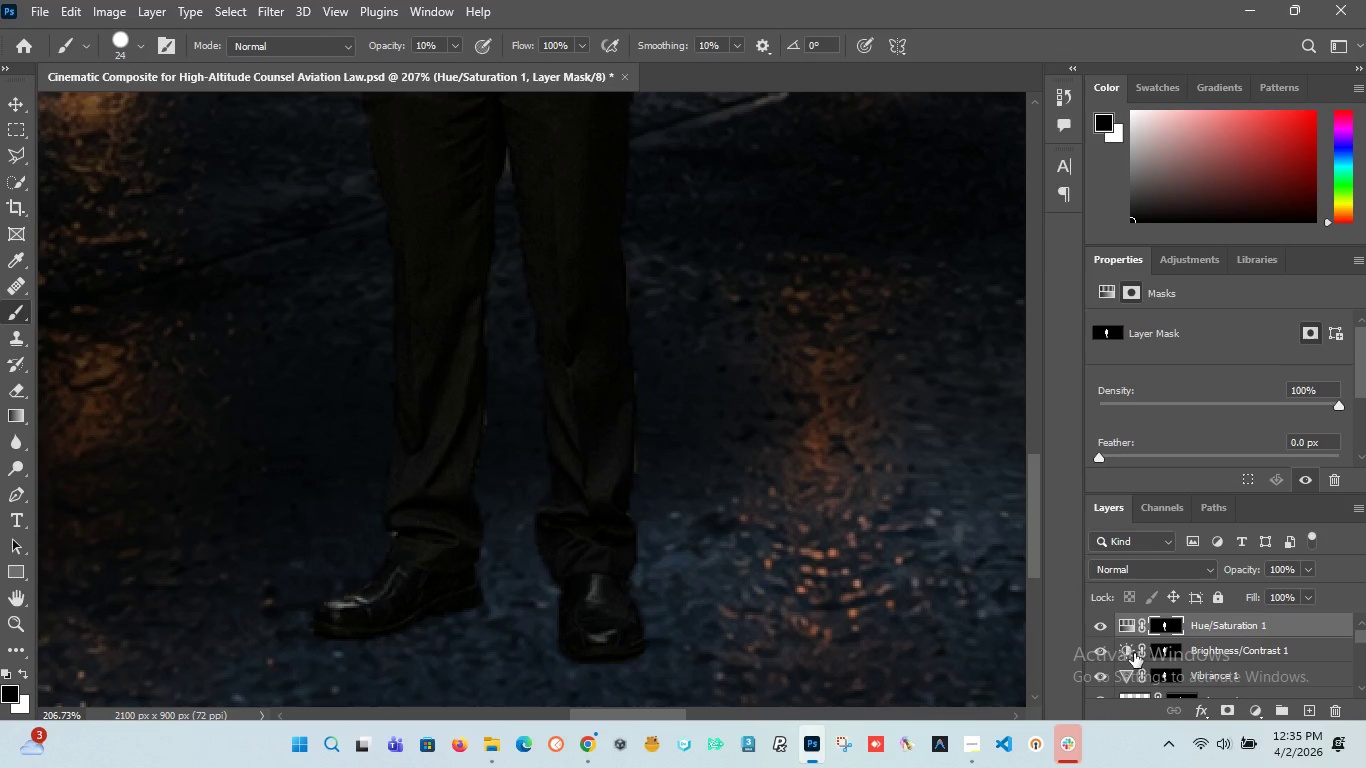 
key(Shift+ShiftLeft)
 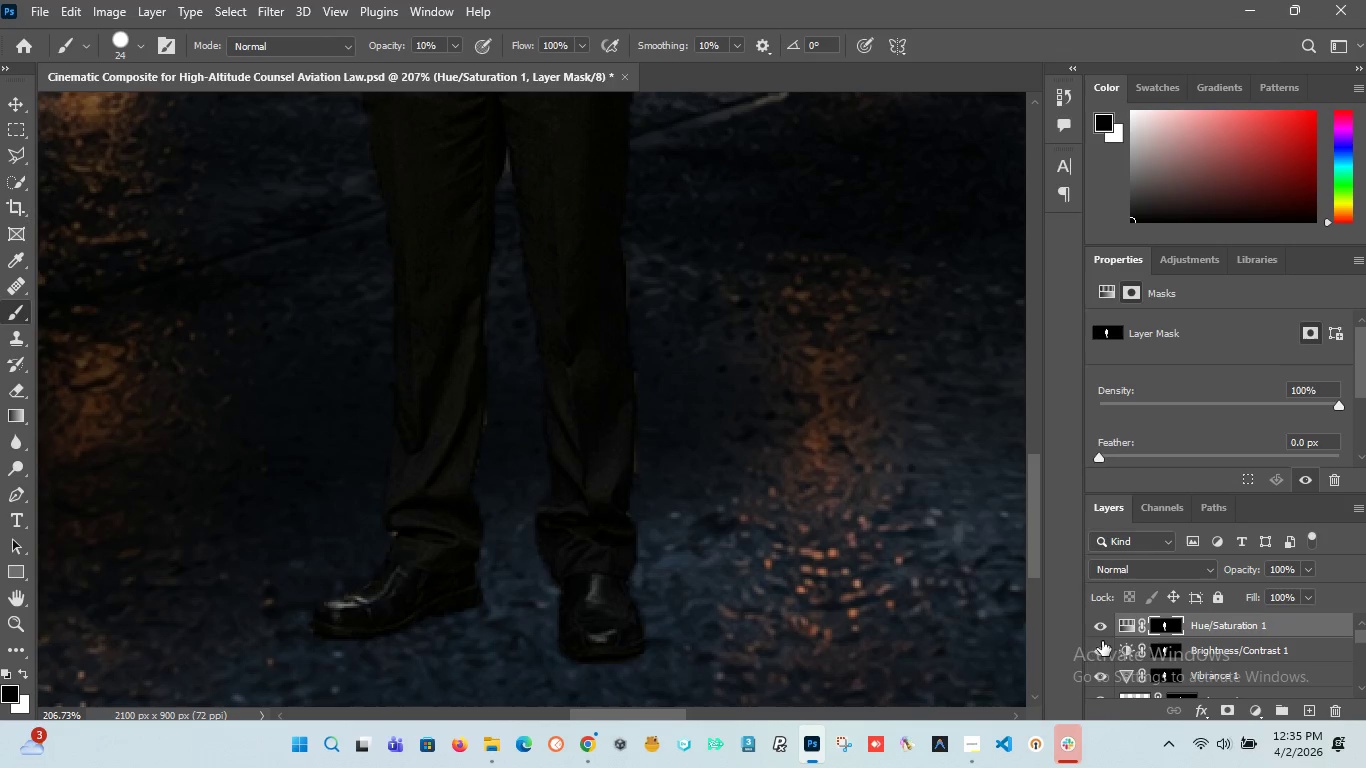 
hold_key(key=AltLeft, duration=1.41)
scroll: coordinate [579, 462], scroll_direction: down, amount: 9.0
 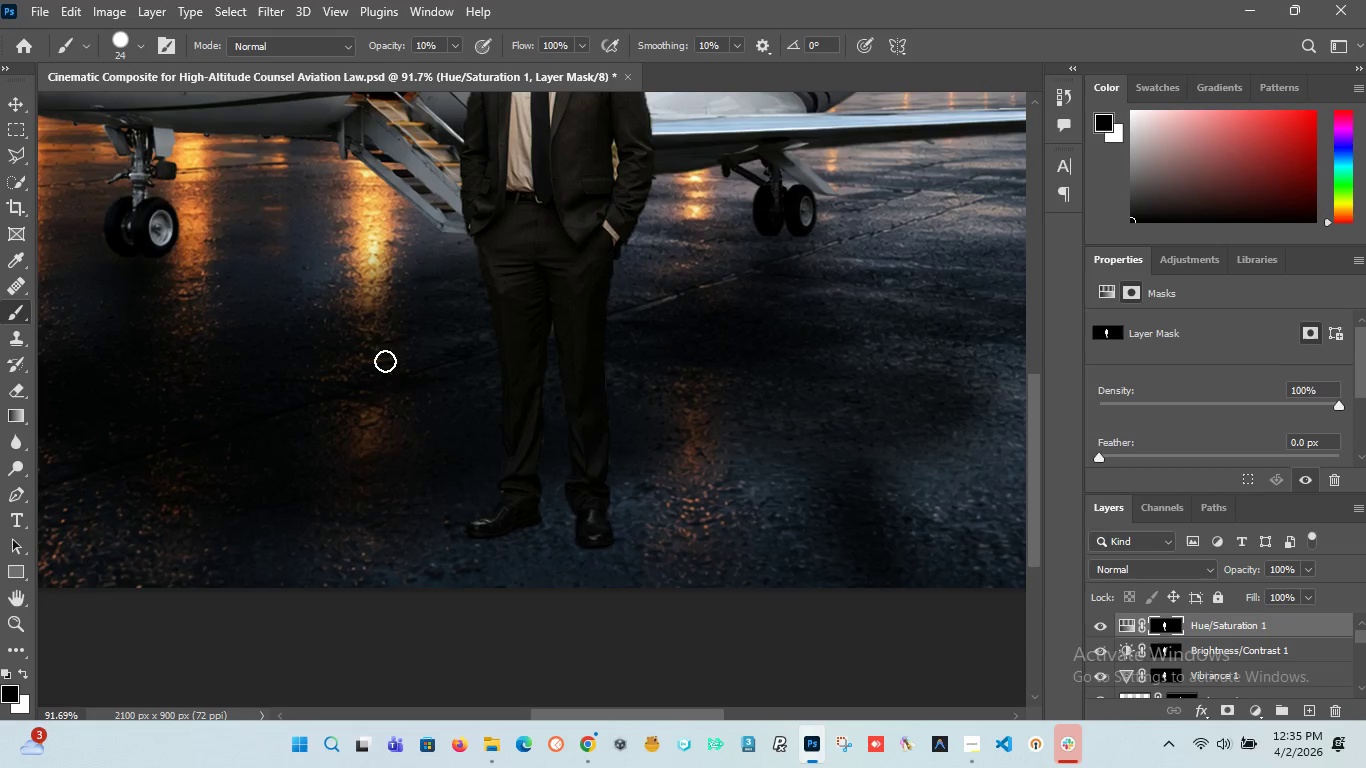 
left_click_drag(start_coordinate=[385, 361], to_coordinate=[360, 500])
 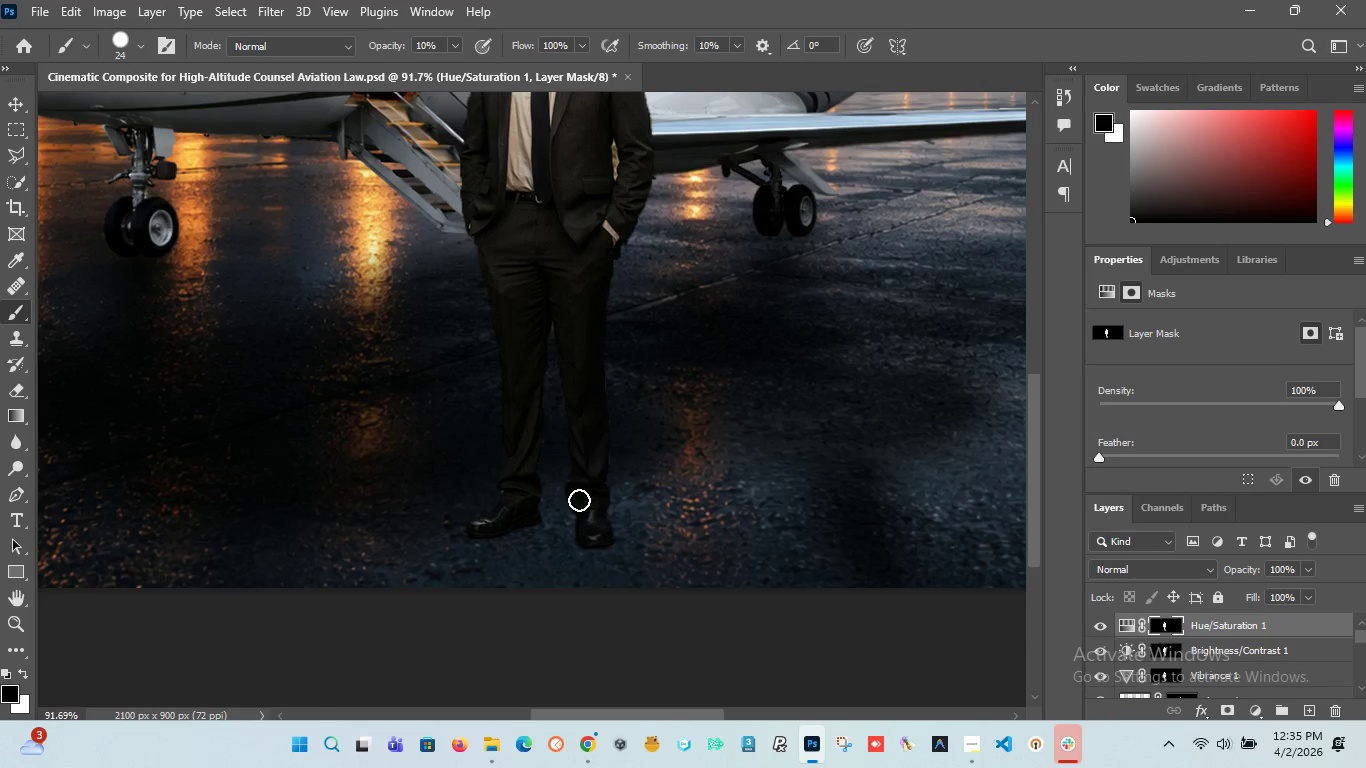 
key(Control+Z)
 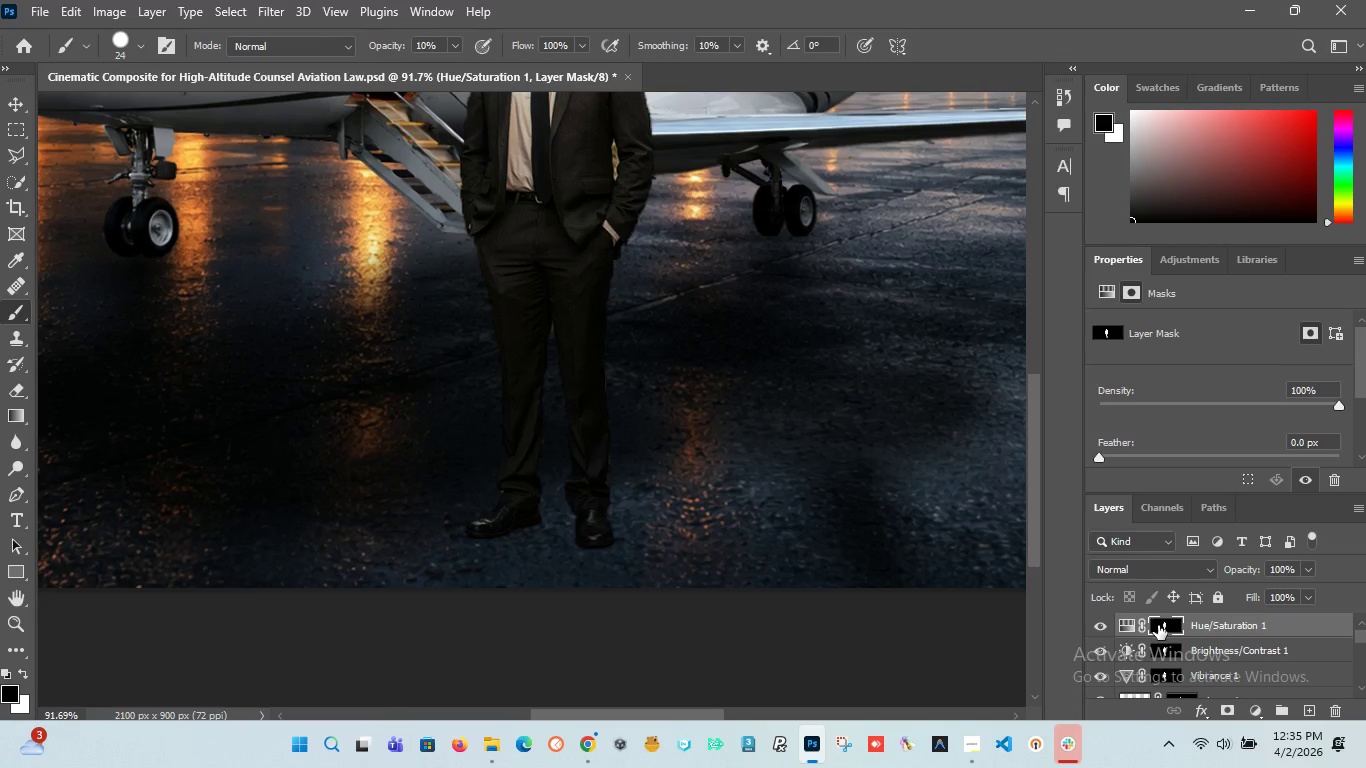 
hold_key(key=ShiftLeft, duration=1.52)
left_click([1158, 625])
 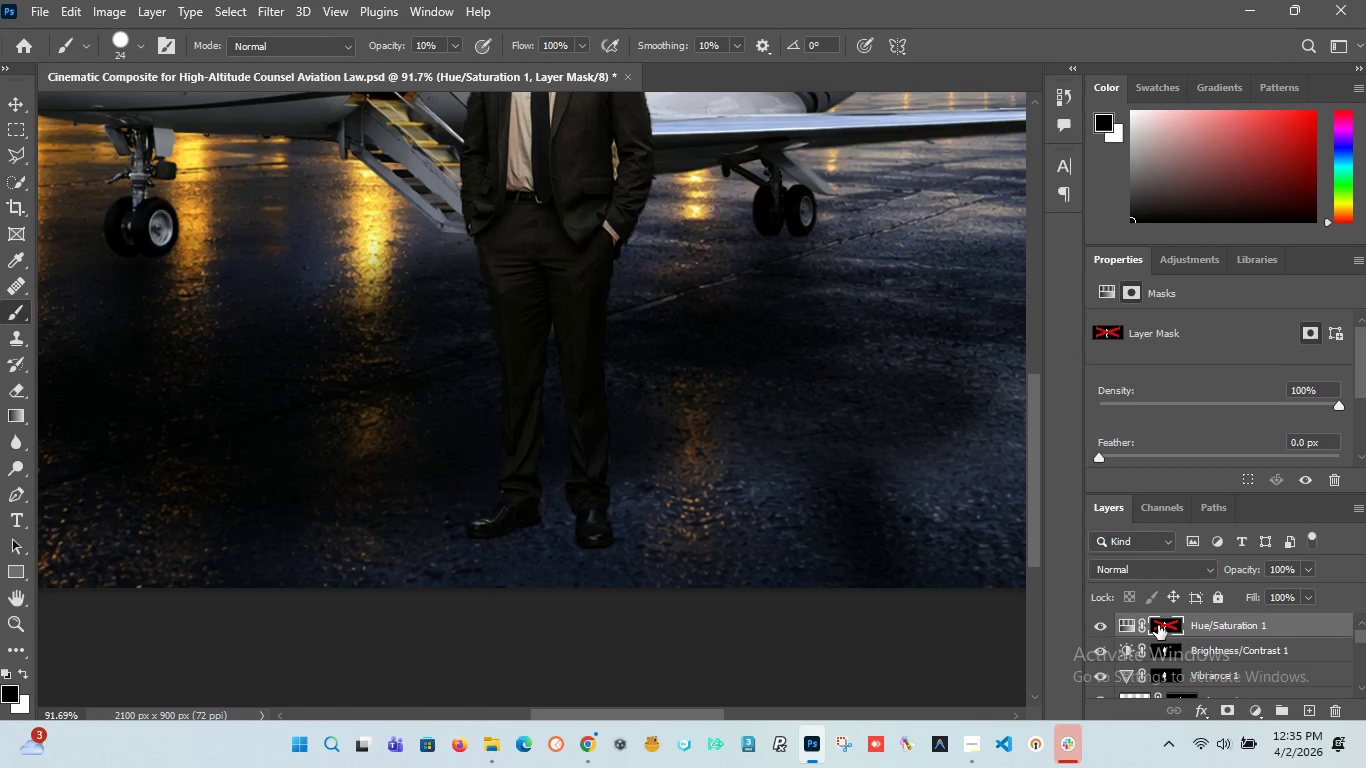 
hold_key(key=ShiftLeft, duration=1.5)
left_click([1158, 625])
 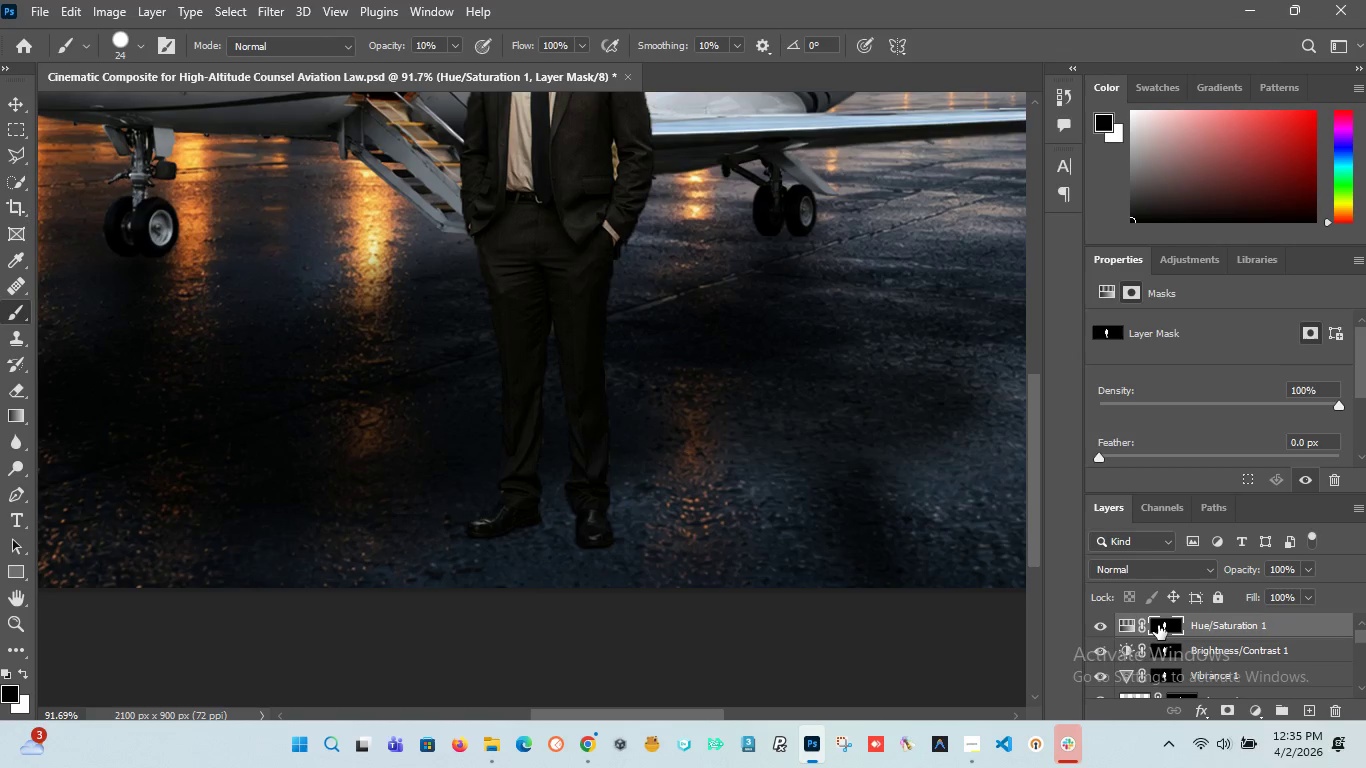 
left_click([1158, 625])
 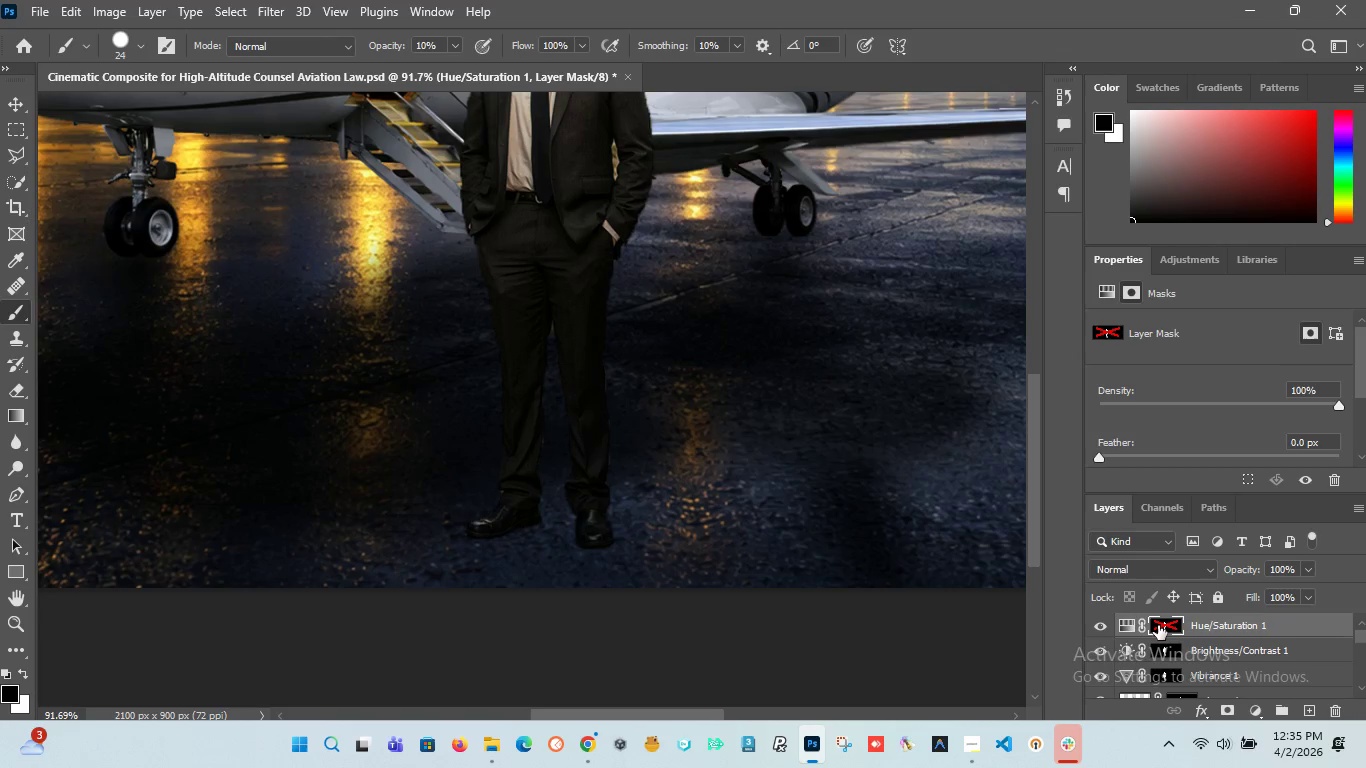 
hold_key(key=ShiftLeft, duration=0.75)
 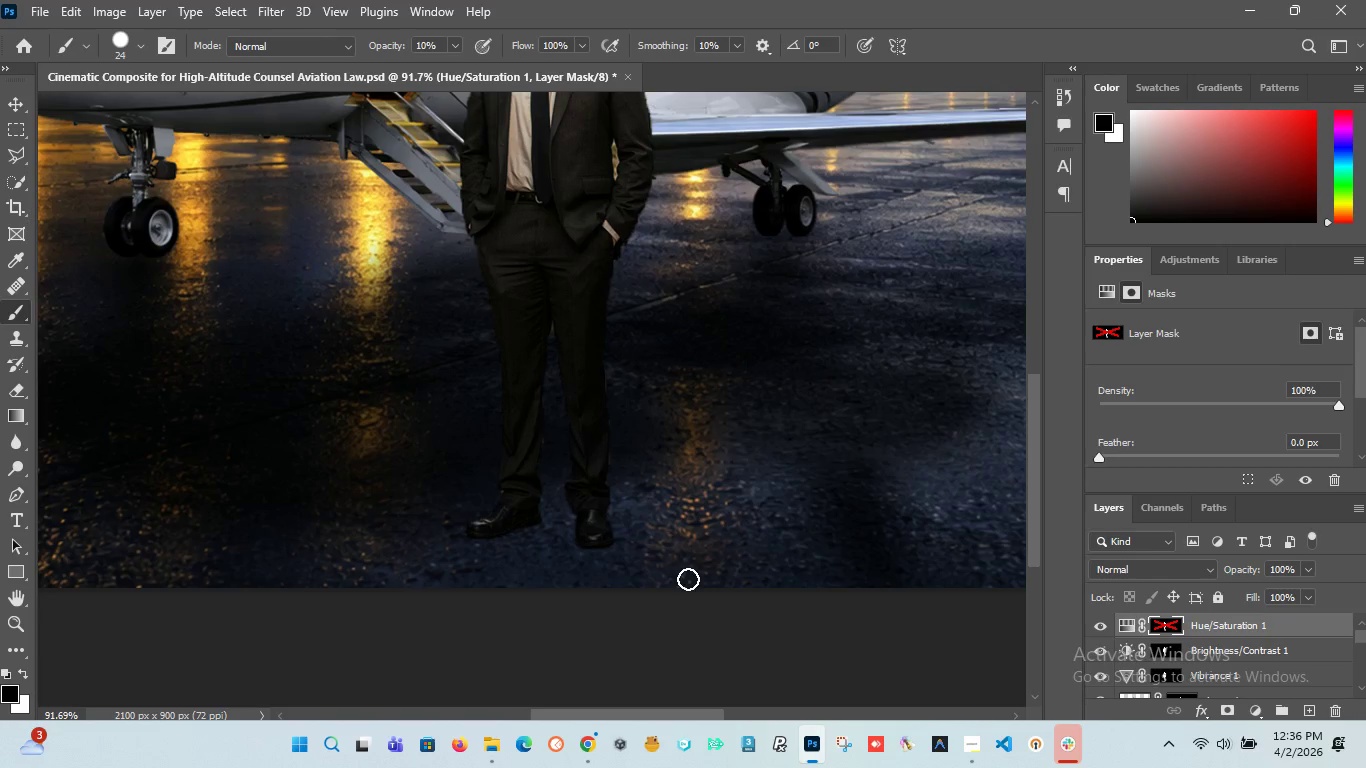 
hold_key(key=AltLeft, duration=1.52)
scroll: coordinate [670, 412], scroll_direction: down, amount: 13.0
 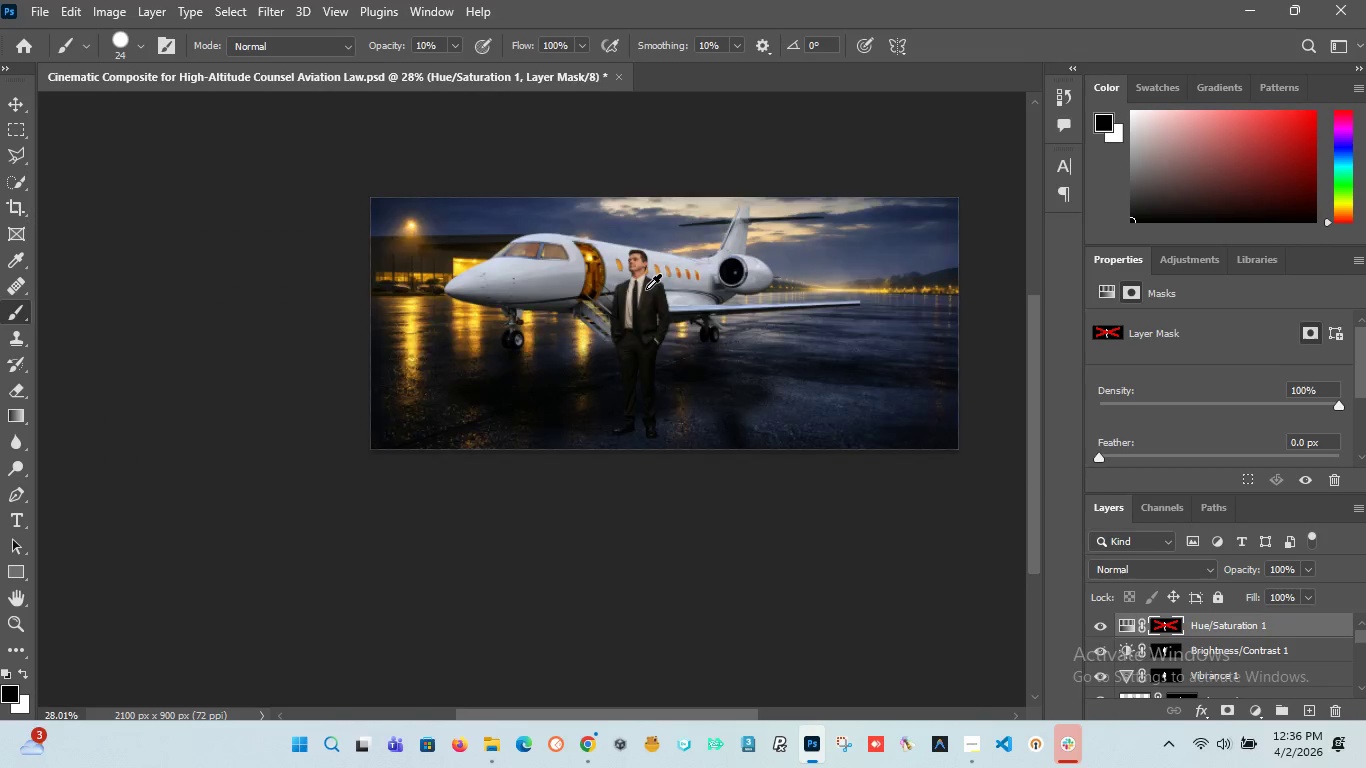 
hold_key(key=AltLeft, duration=0.59)
scroll: coordinate [646, 289], scroll_direction: up, amount: 10.0
 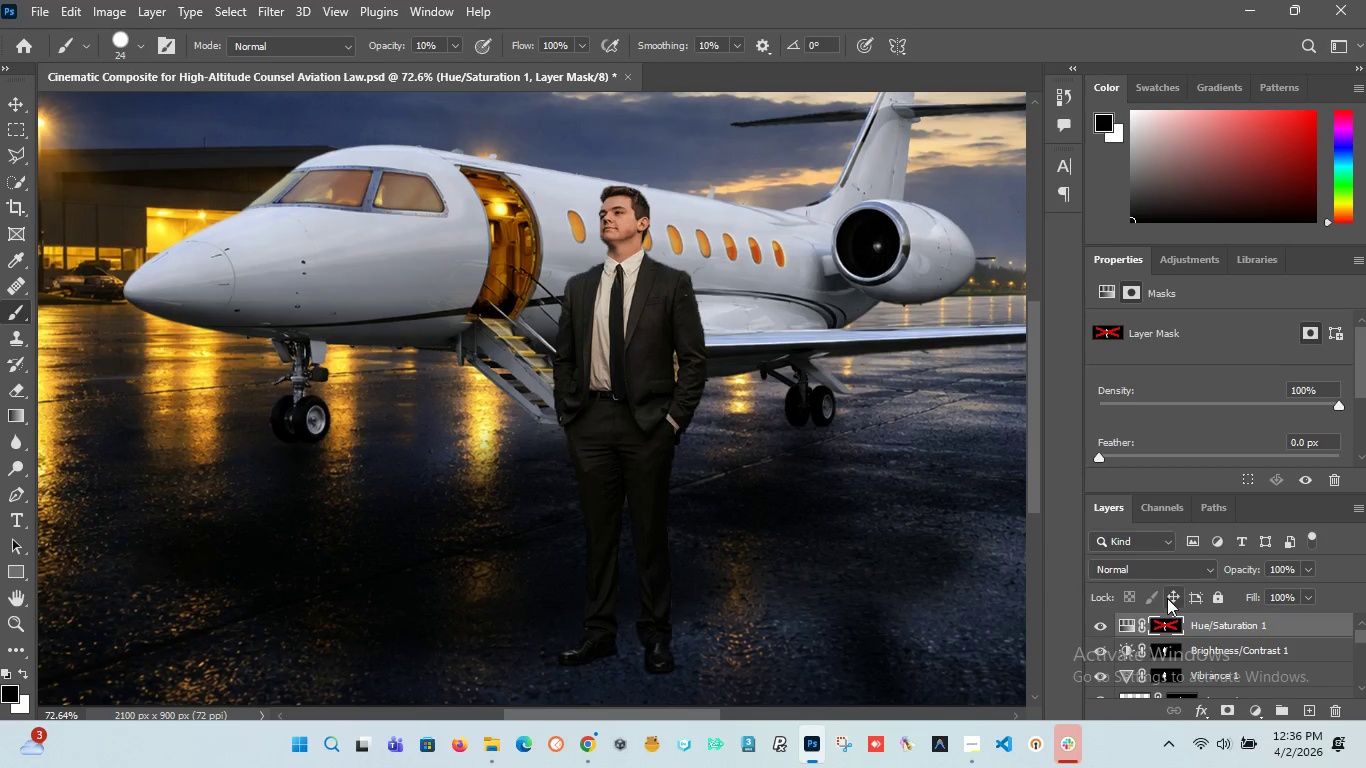 
left_click([1099, 629])
 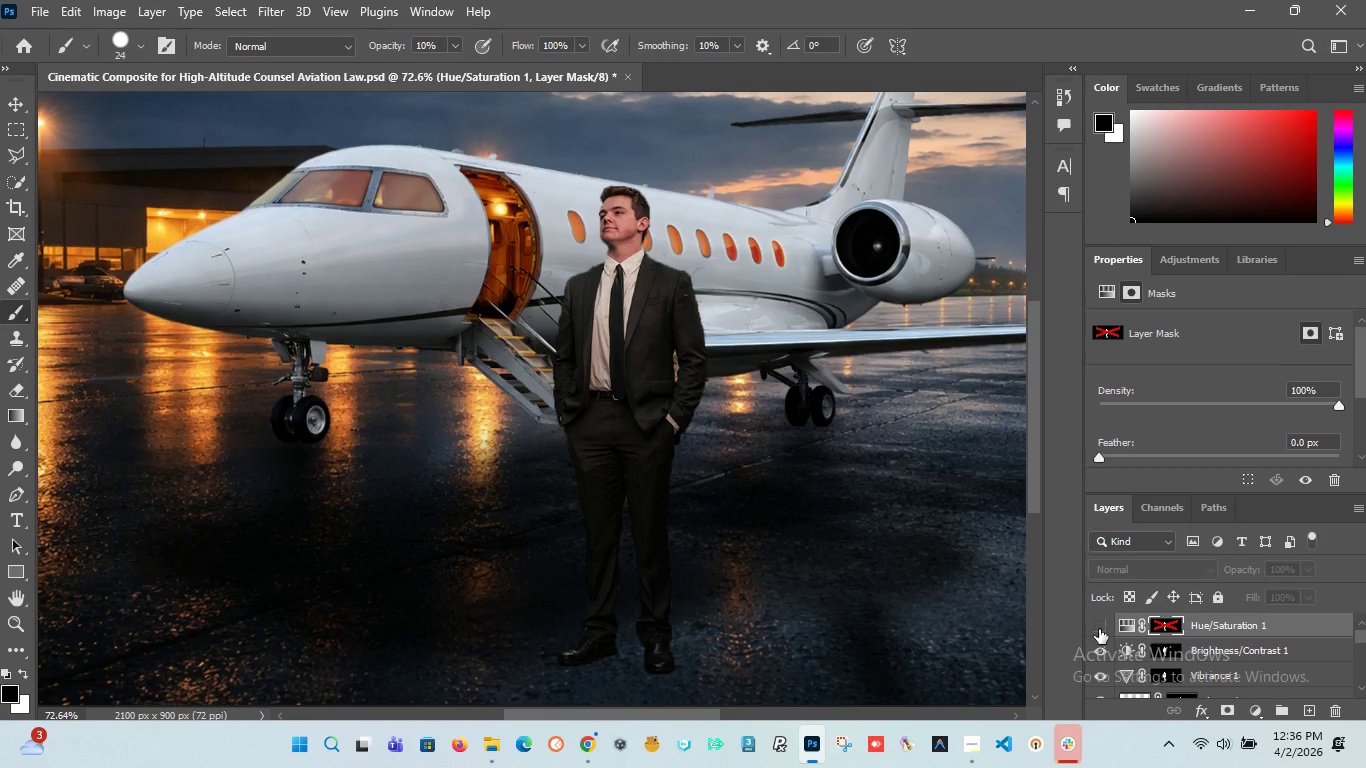 
left_click([1099, 629])
 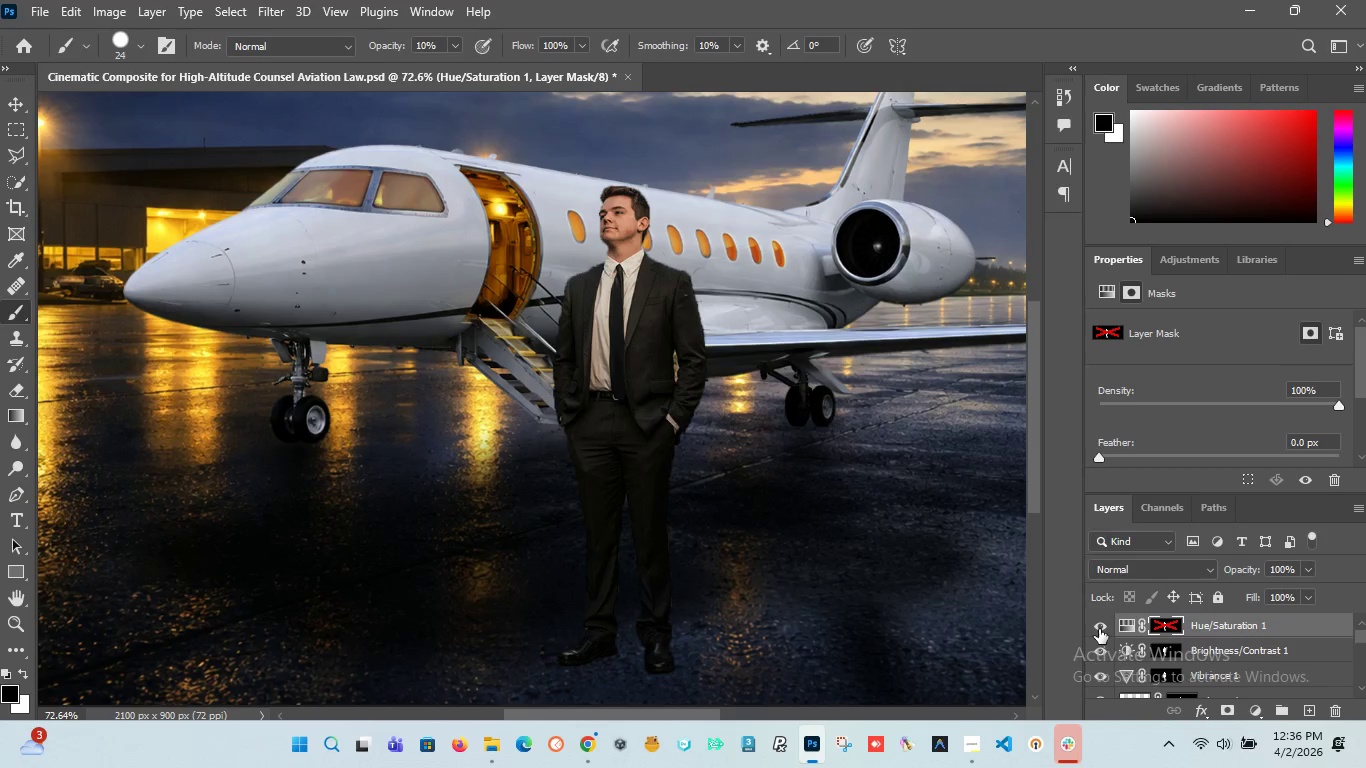 
left_click([1099, 629])
 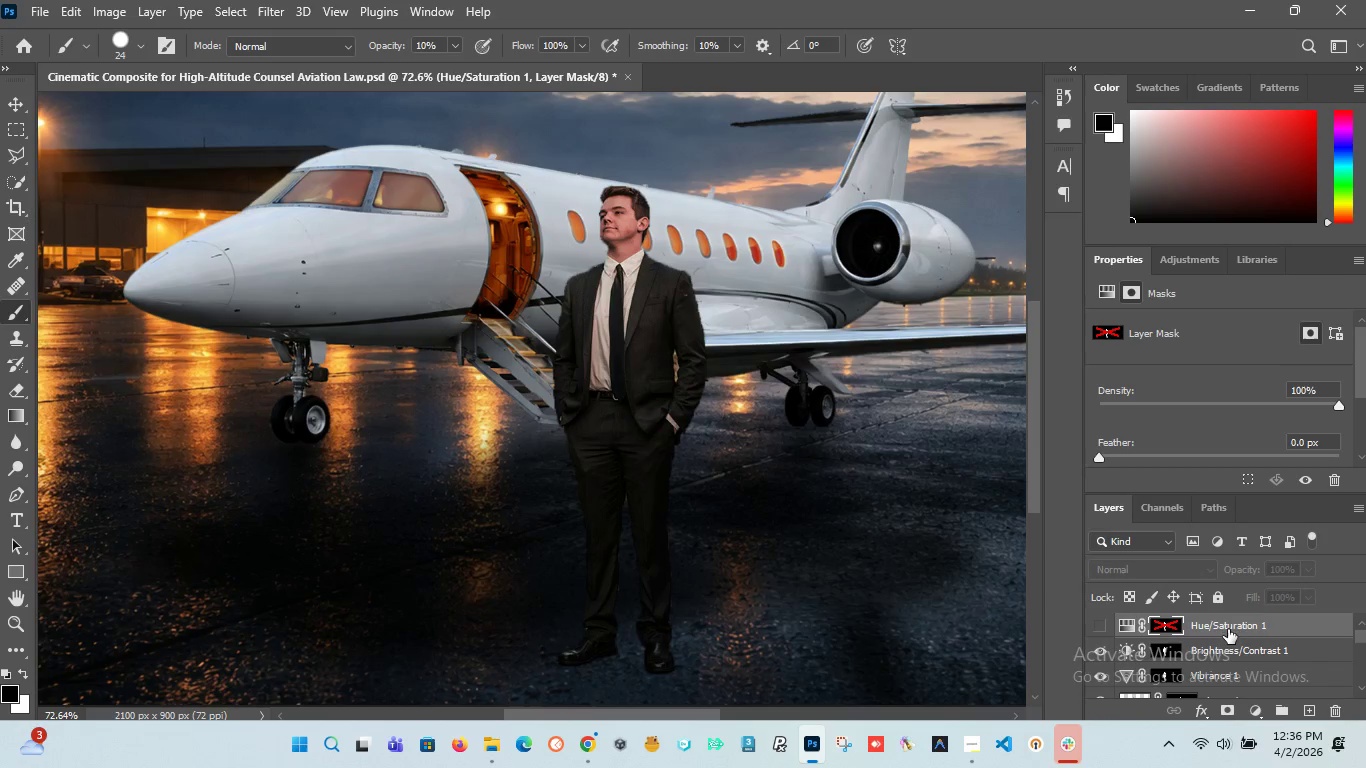 
hold_key(key=ShiftLeft, duration=1.51)
left_click([1169, 624])
 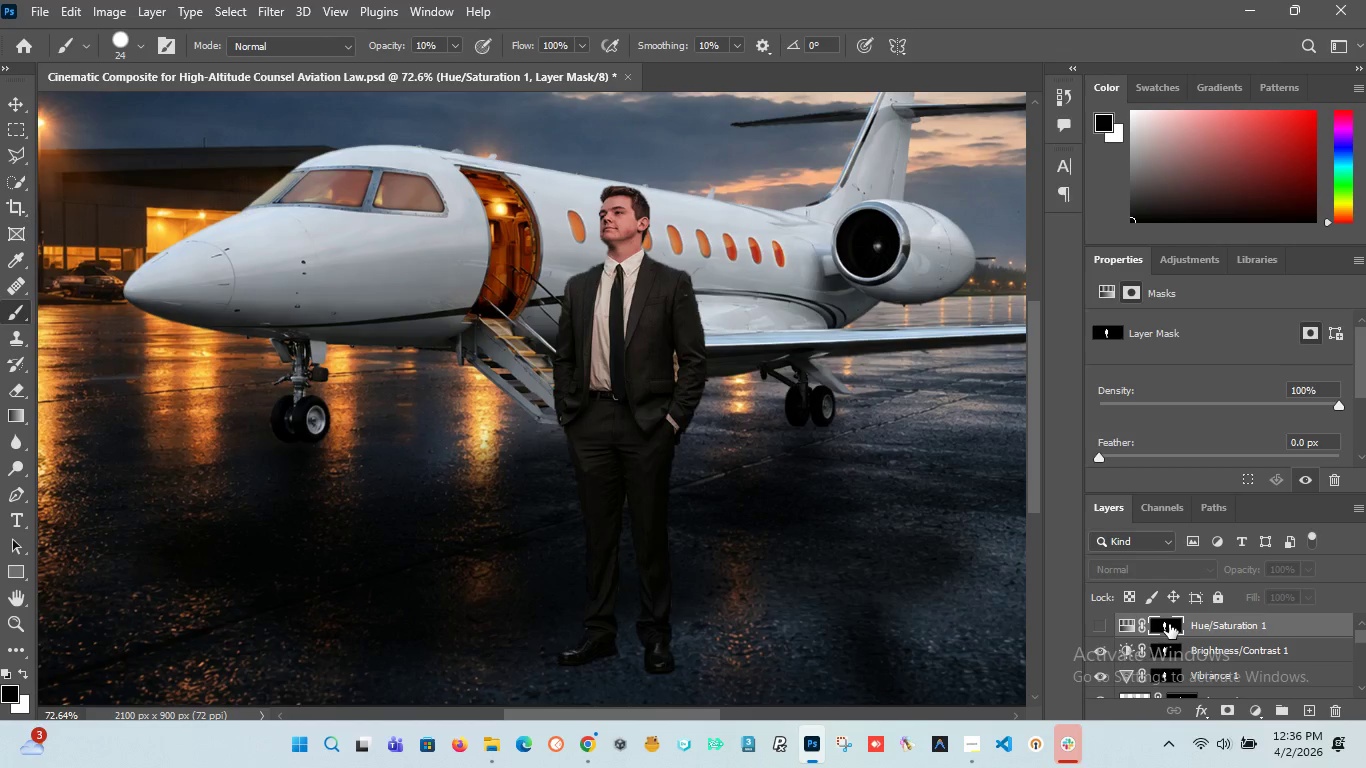 
hold_key(key=ShiftLeft, duration=0.77)
 